 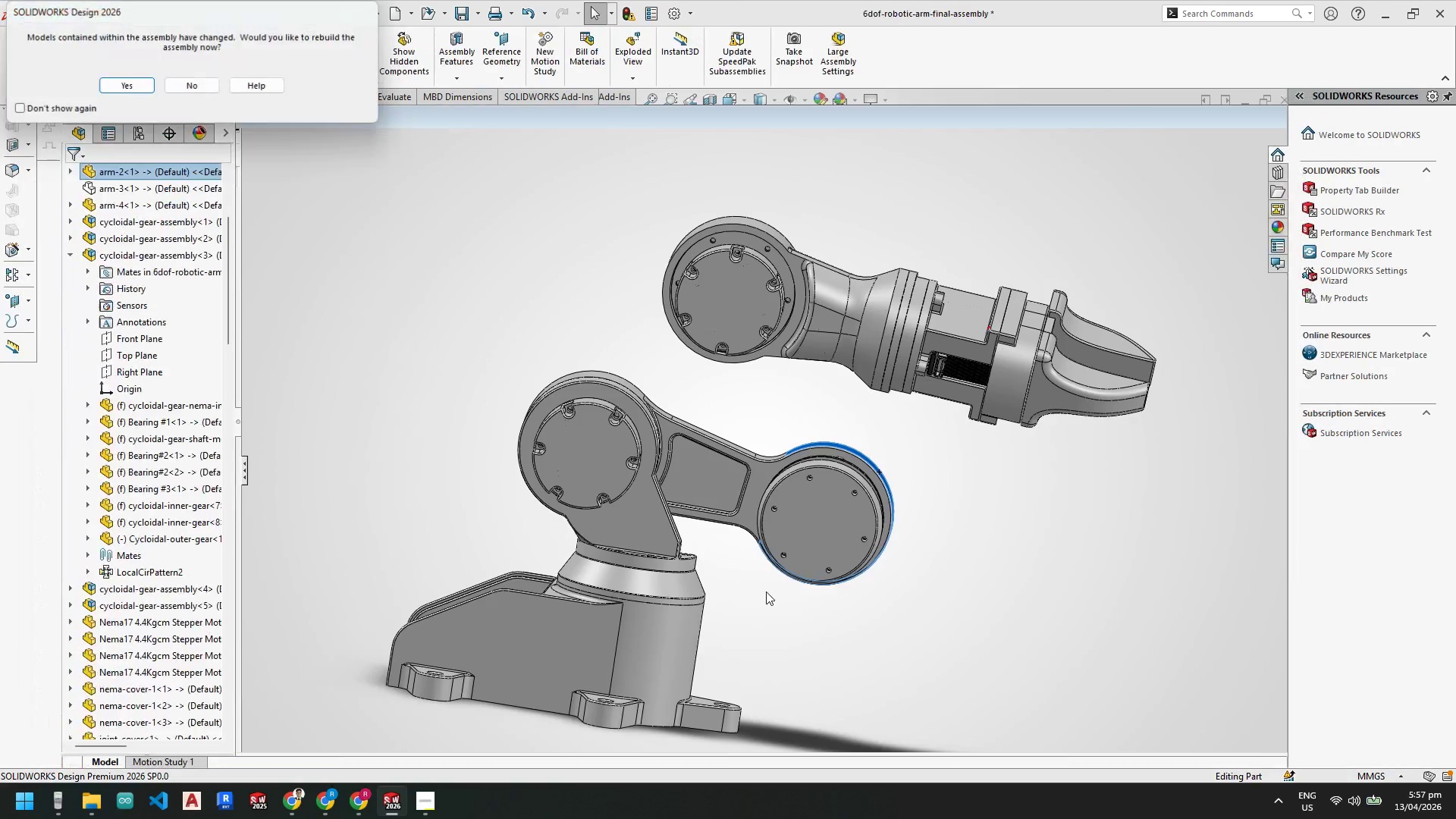 
left_click([127, 80])
 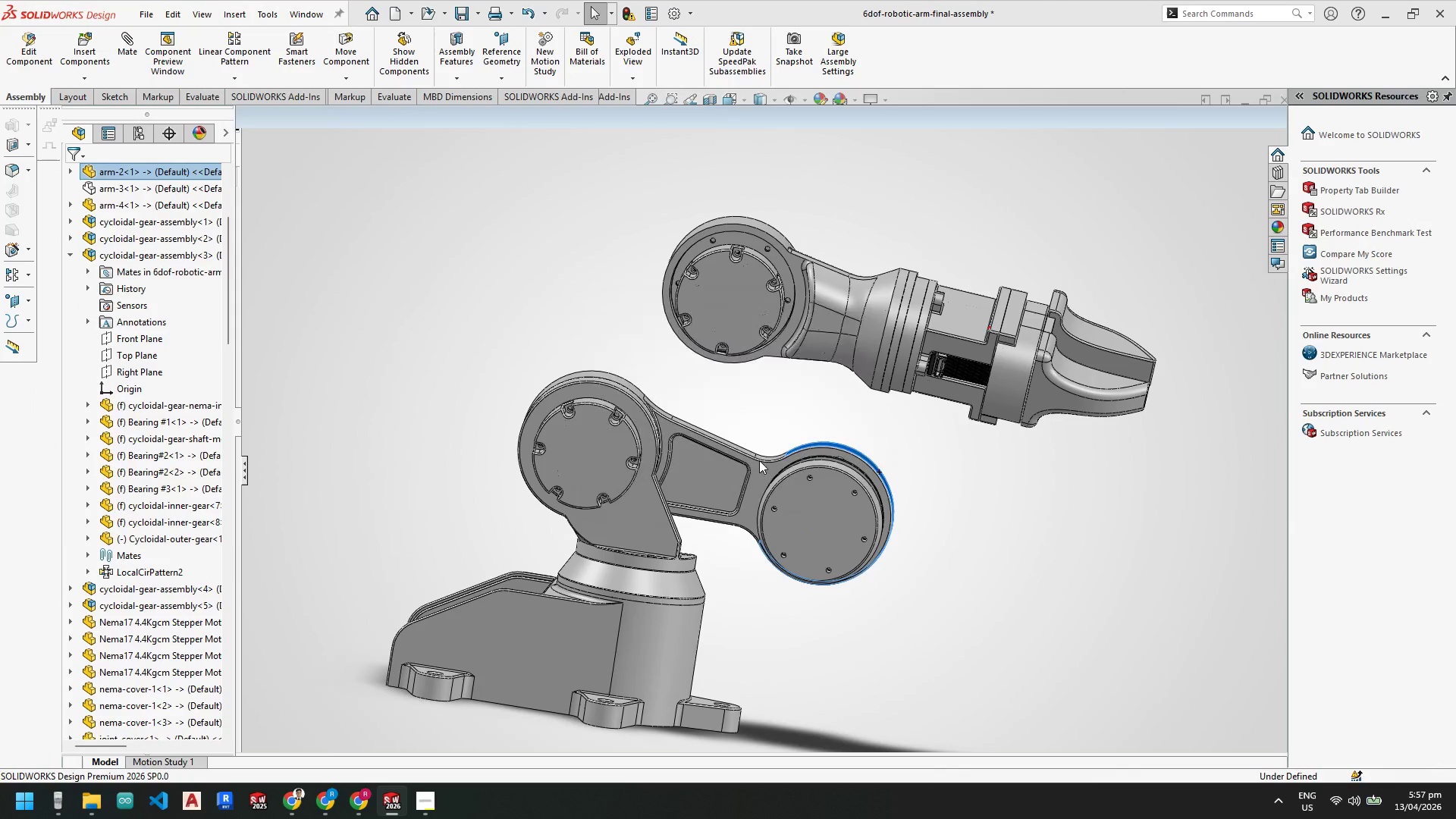 
scroll: coordinate [695, 453], scroll_direction: down, amount: 8.0
 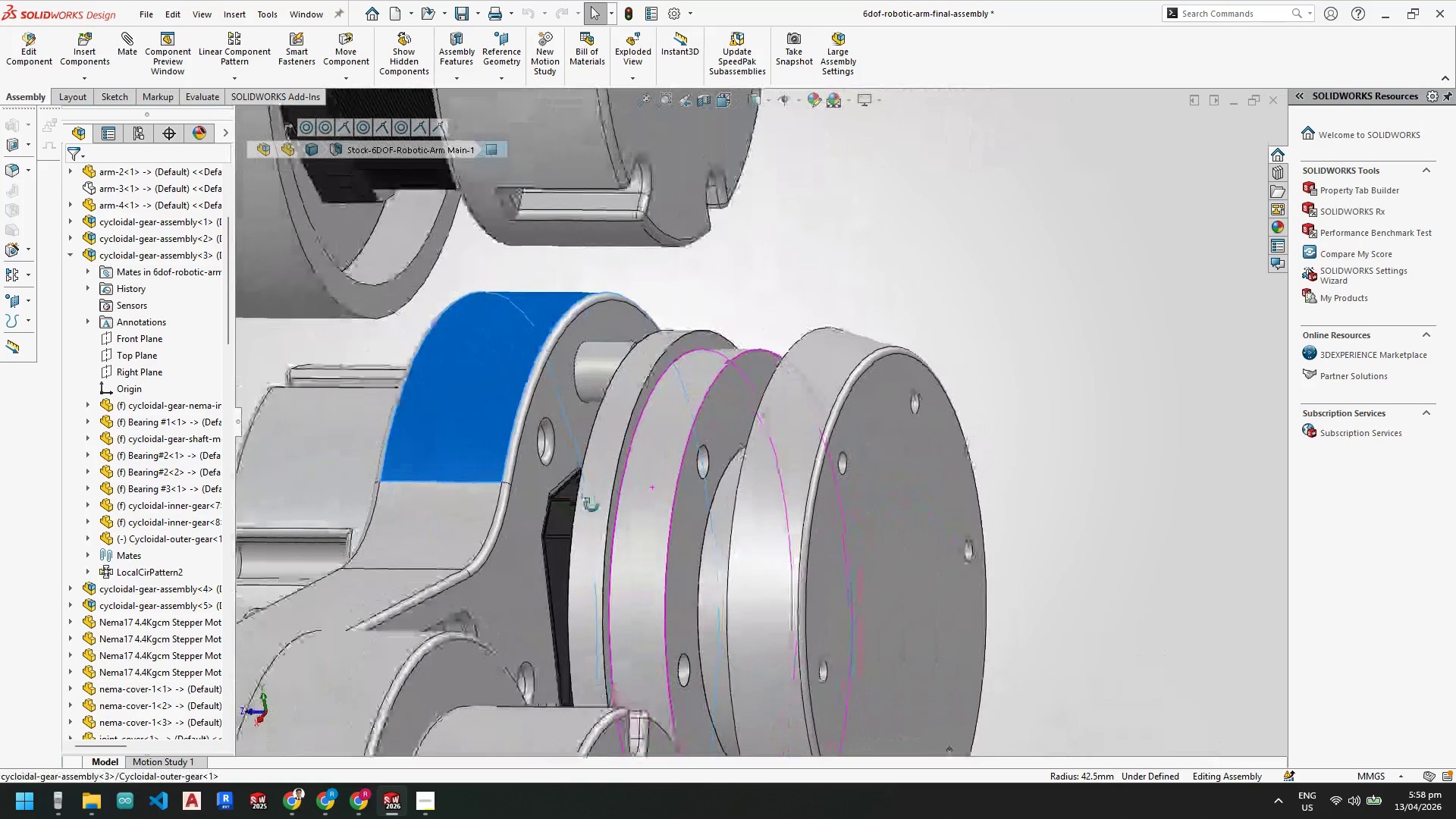 
scroll: coordinate [662, 515], scroll_direction: up, amount: 7.0
 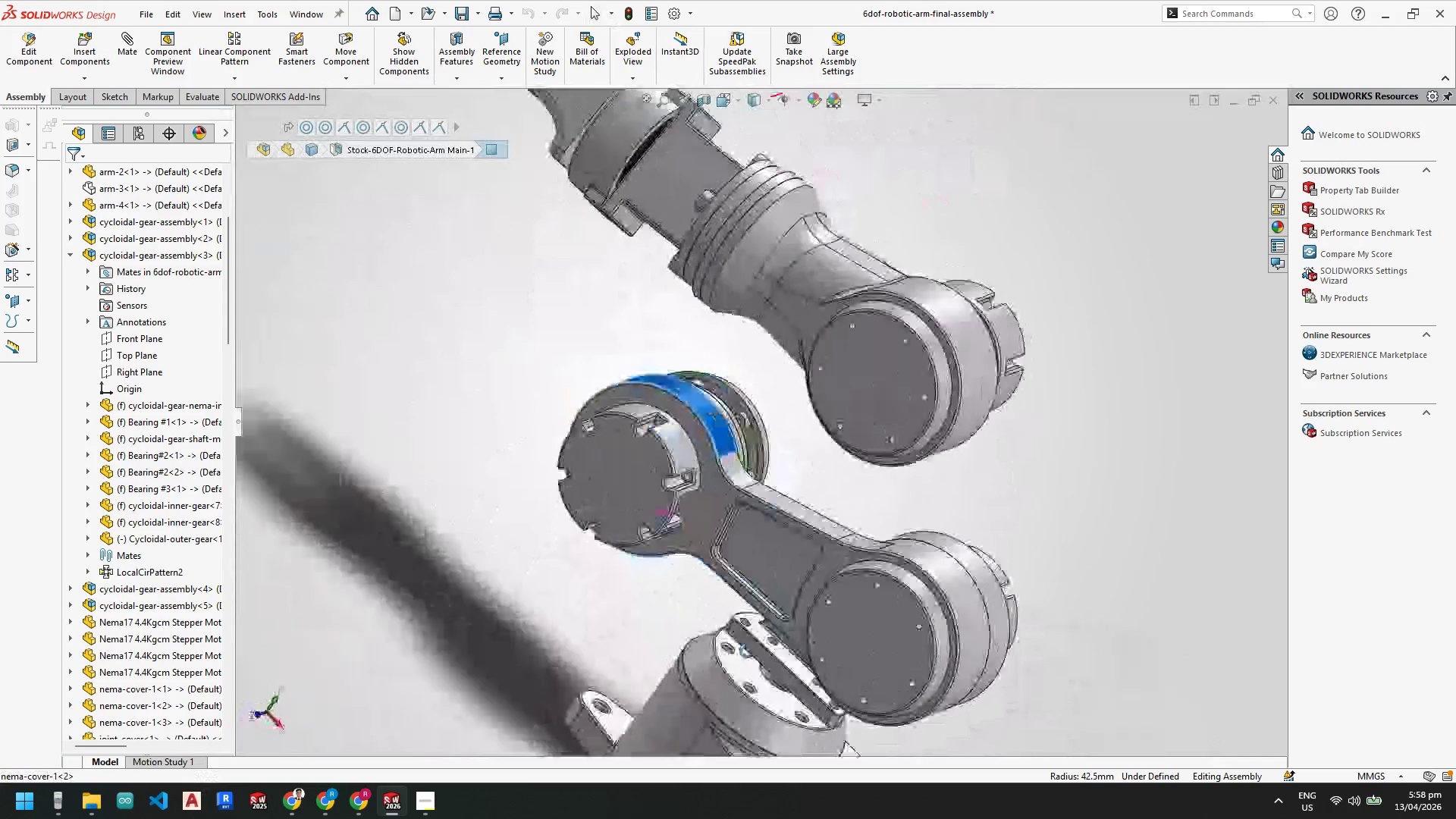 
scroll: coordinate [661, 423], scroll_direction: down, amount: 9.0
 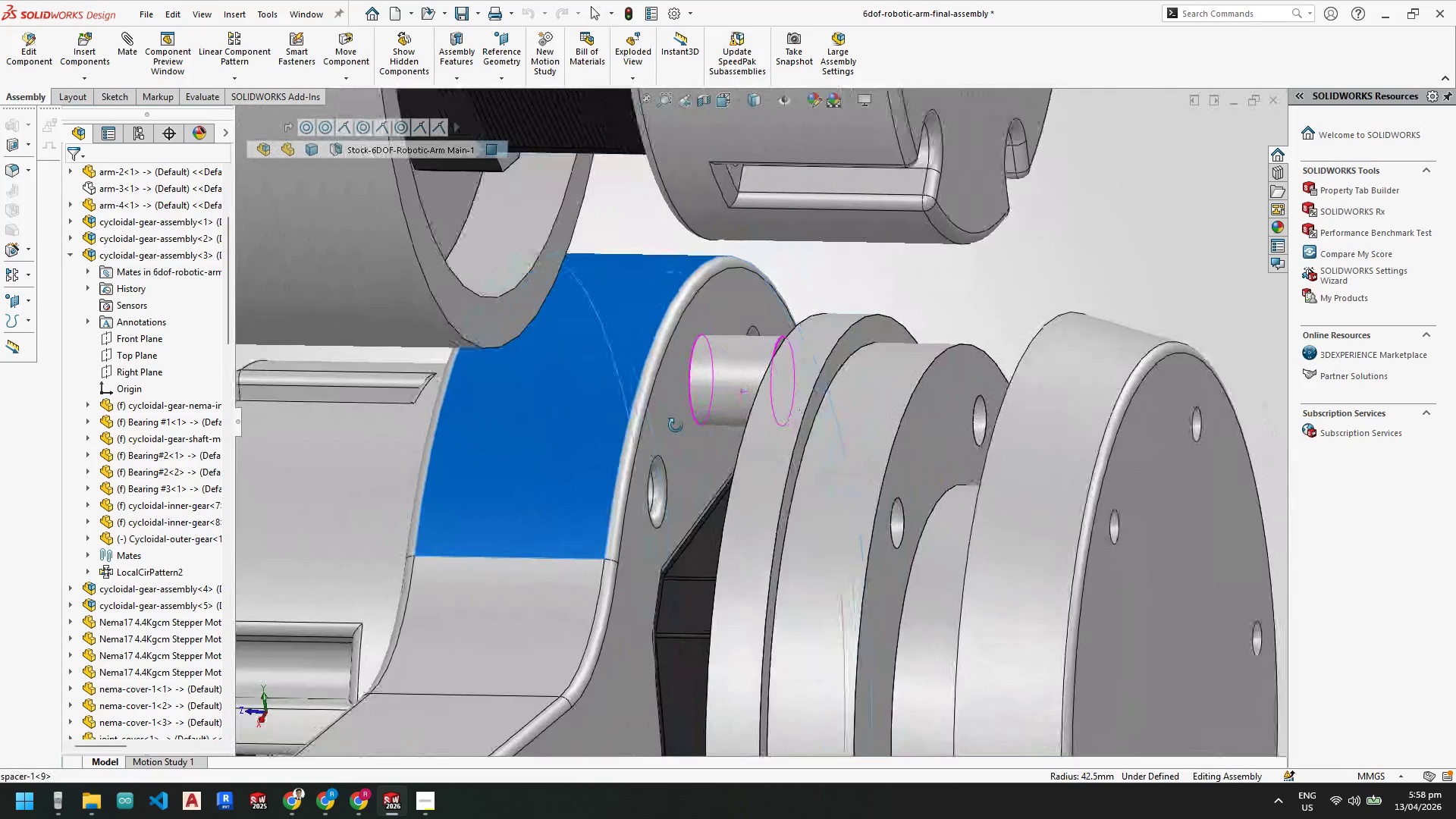 
scroll: coordinate [711, 525], scroll_direction: up, amount: 5.0
 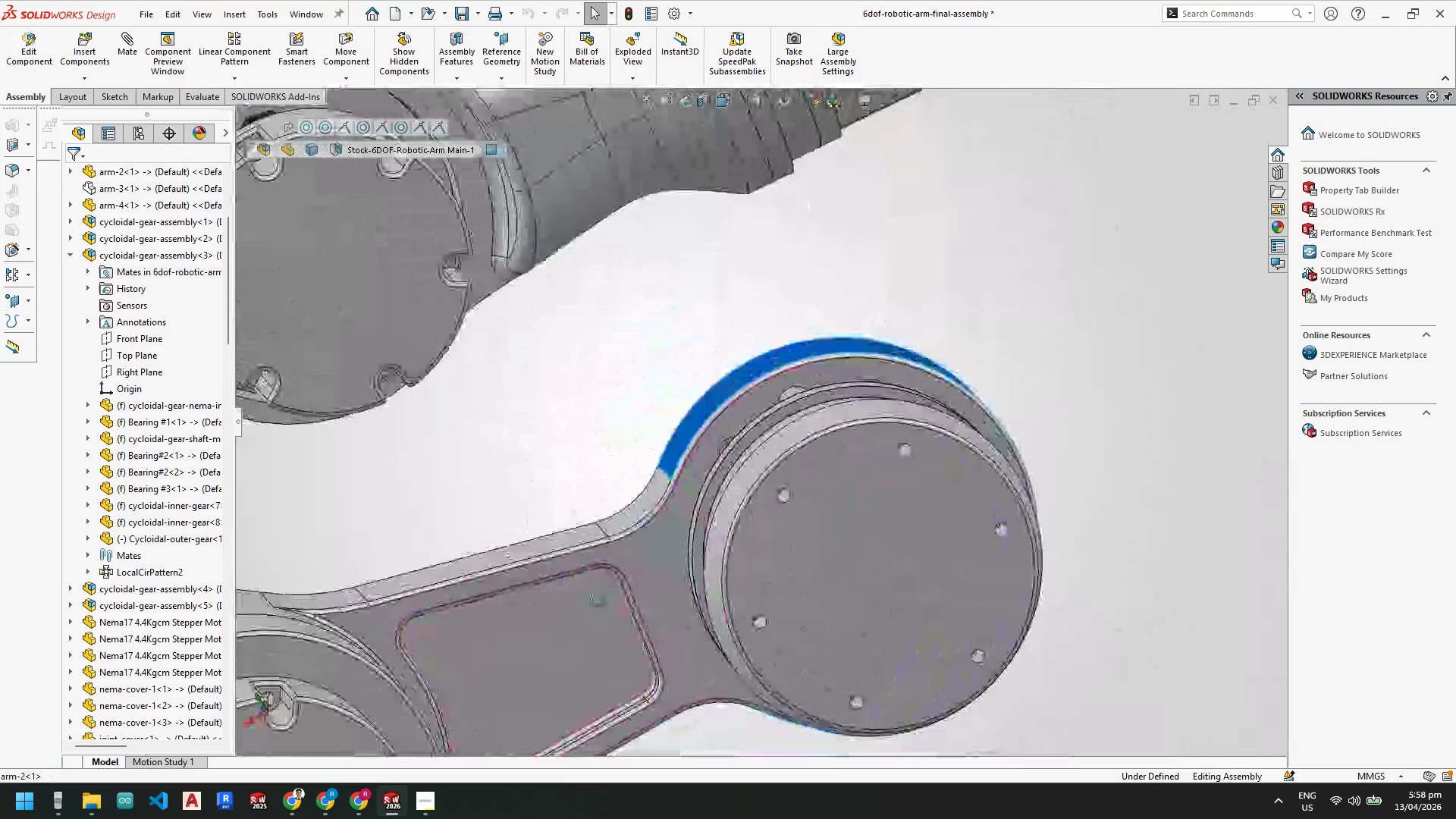 
scroll: coordinate [767, 430], scroll_direction: none, amount: 0.0
 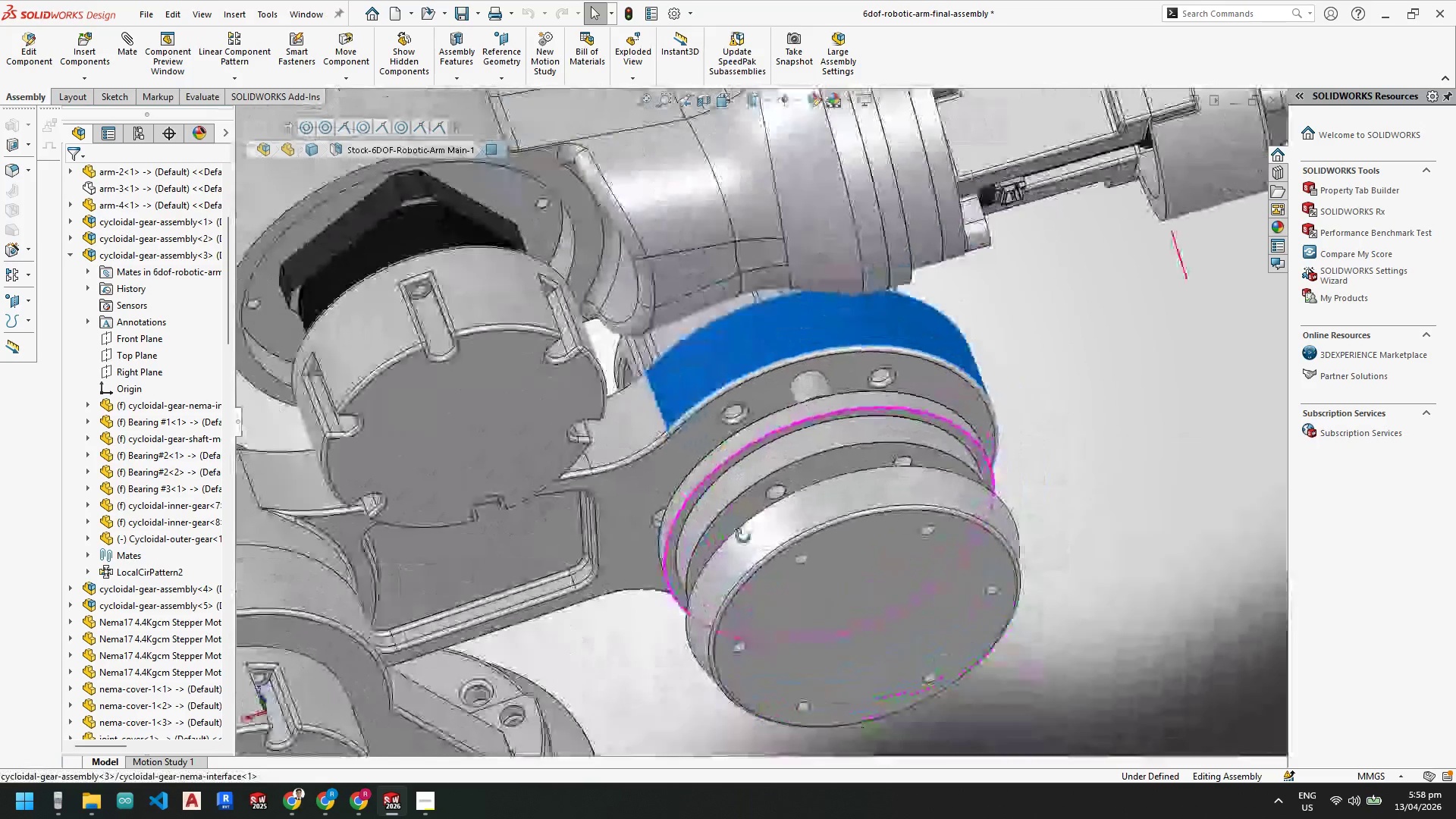 
scroll: coordinate [717, 570], scroll_direction: up, amount: 5.0
 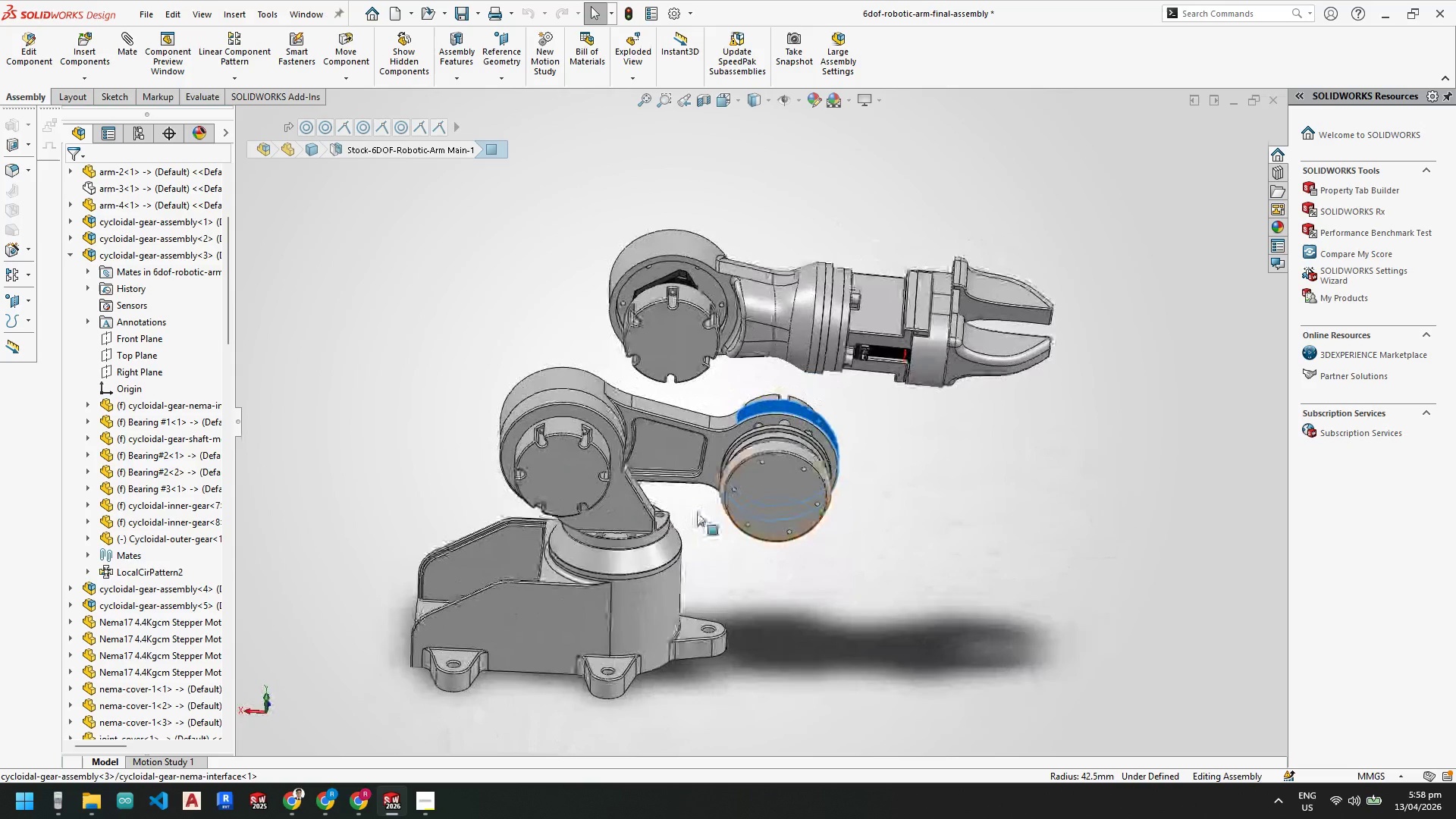 
scroll: coordinate [683, 425], scroll_direction: down, amount: 10.0
 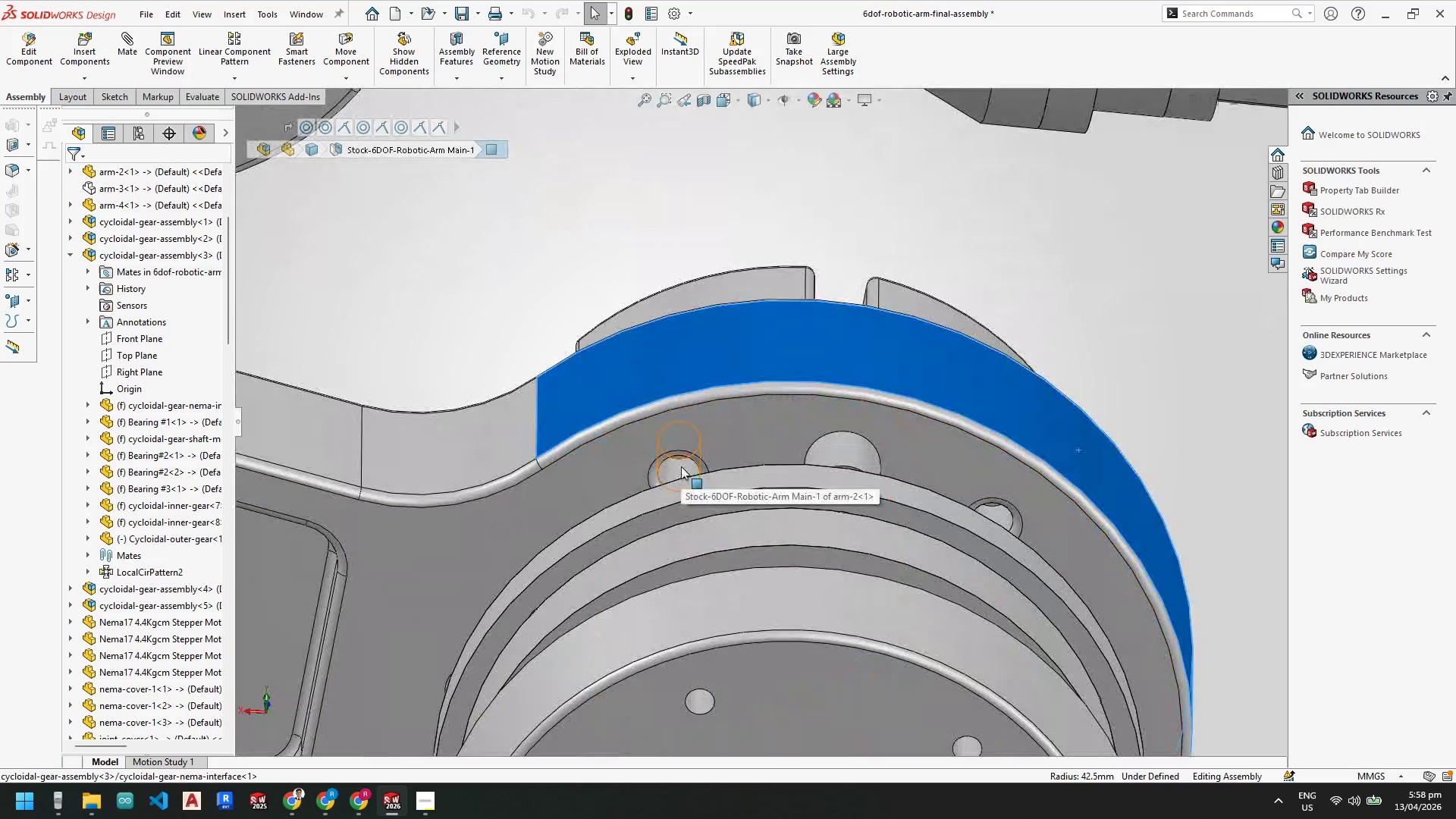 
left_click([720, 457])
 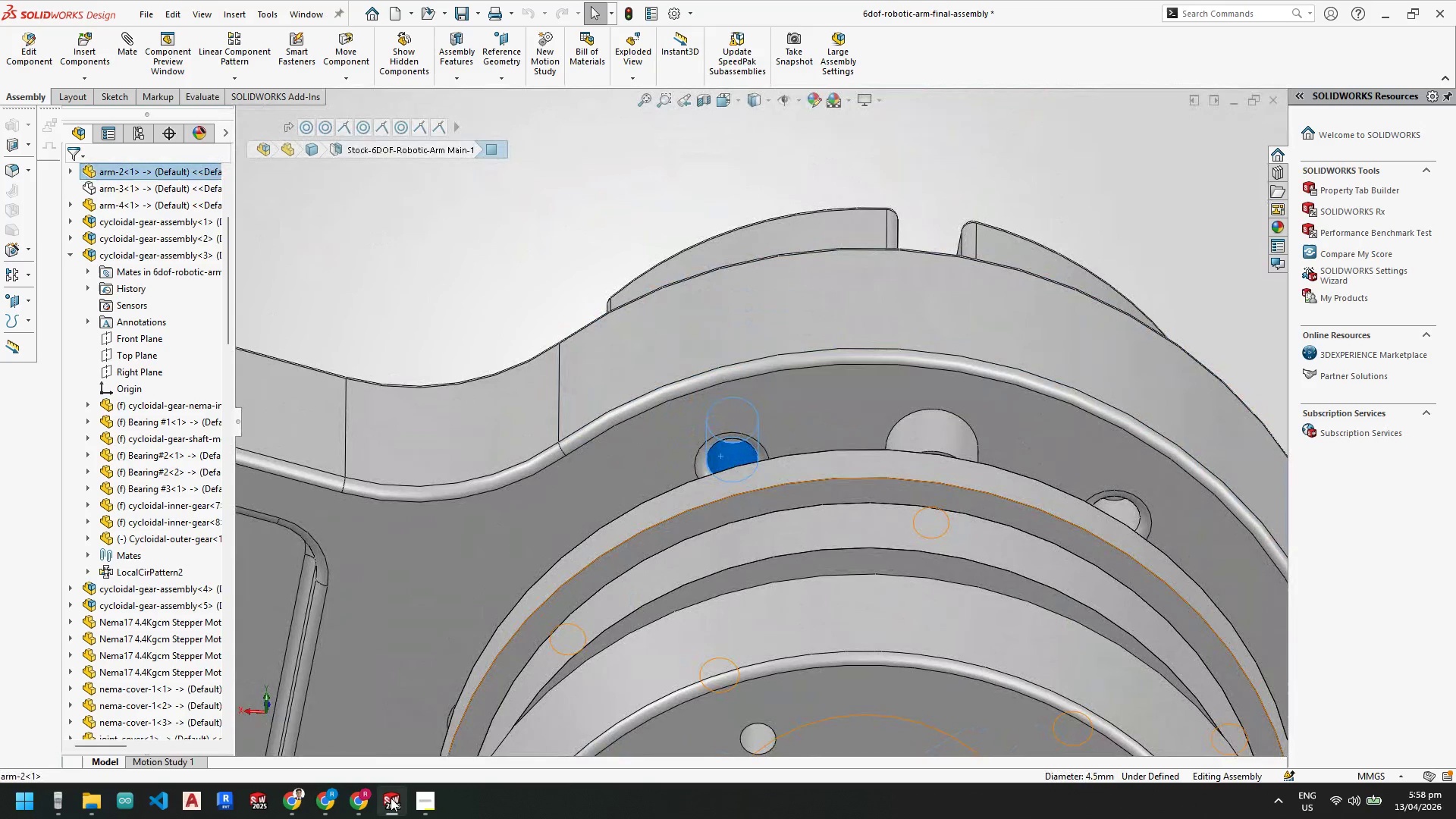 
scroll: coordinate [708, 440], scroll_direction: down, amount: 1.0
 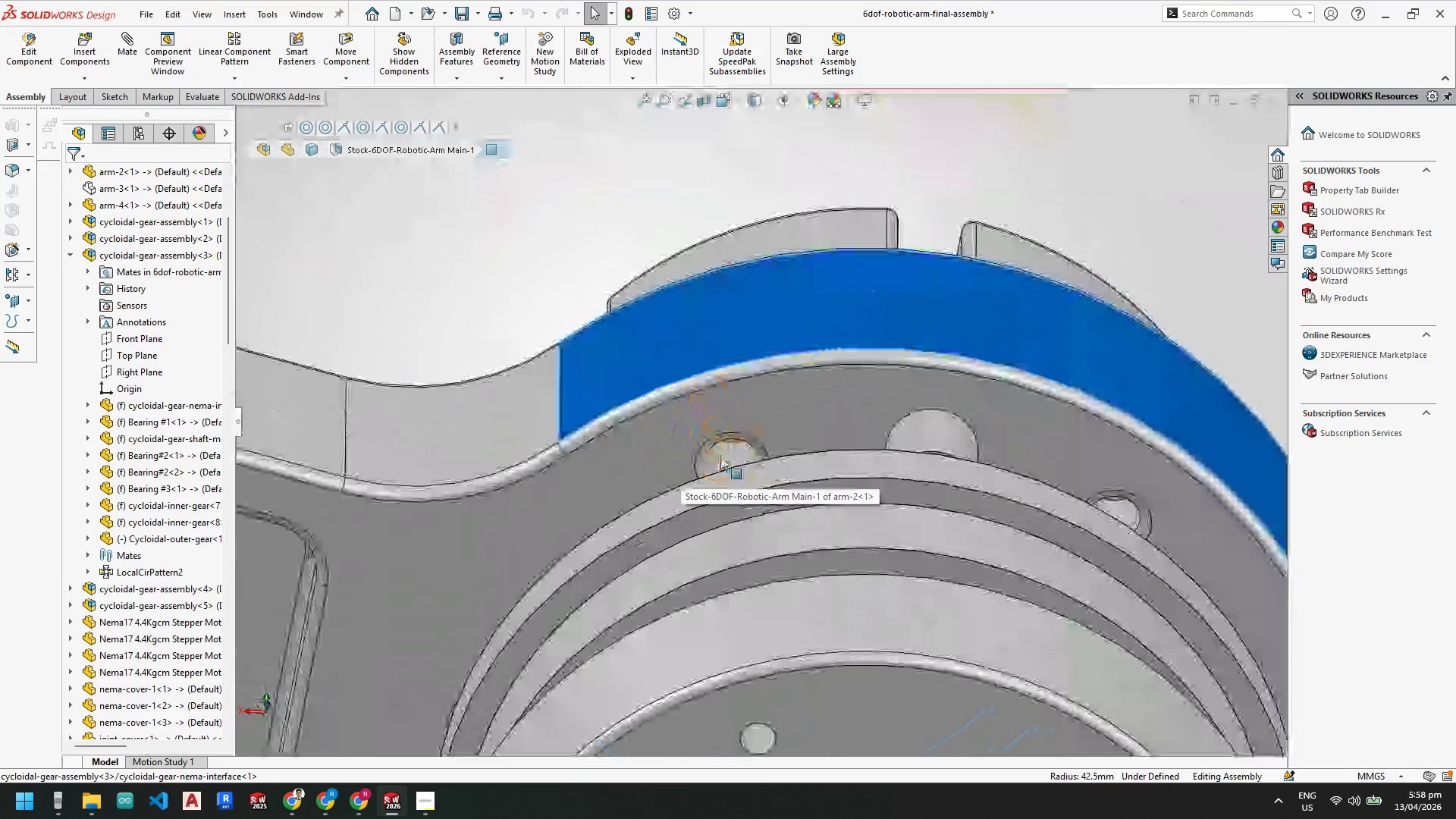 
left_click([253, 740])
 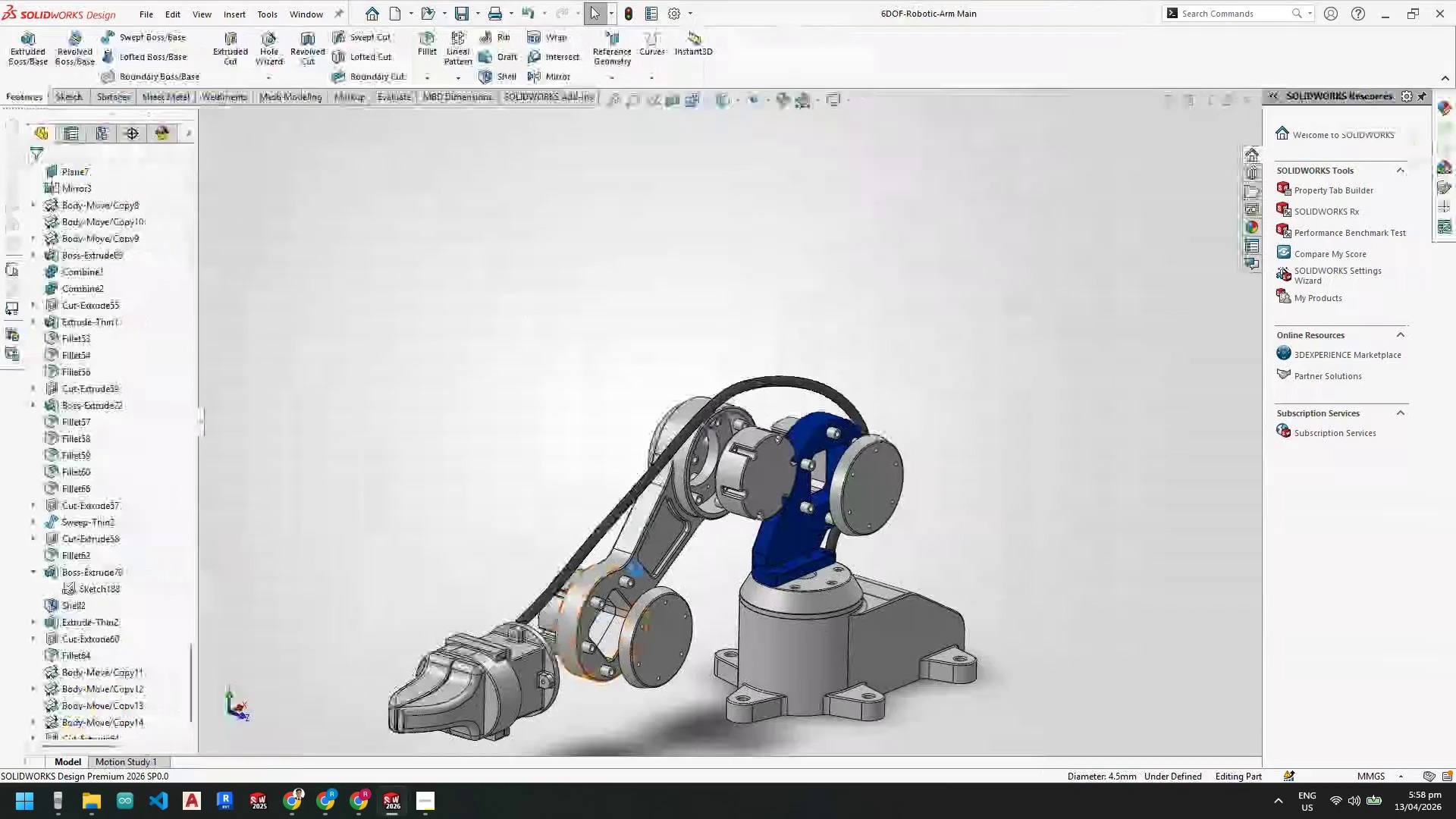 
scroll: coordinate [772, 455], scroll_direction: down, amount: 1.0
 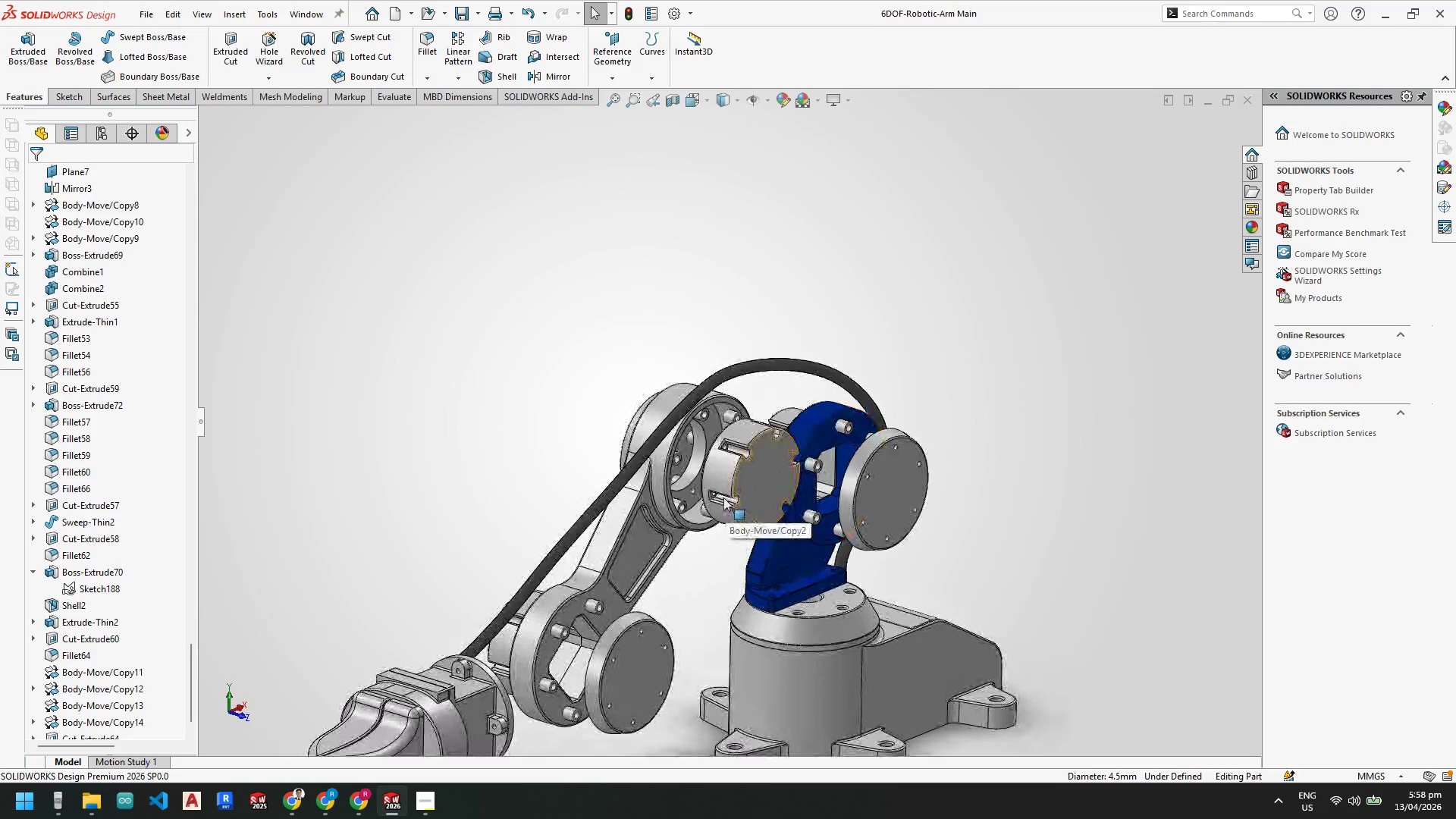 
wait(16.47)
 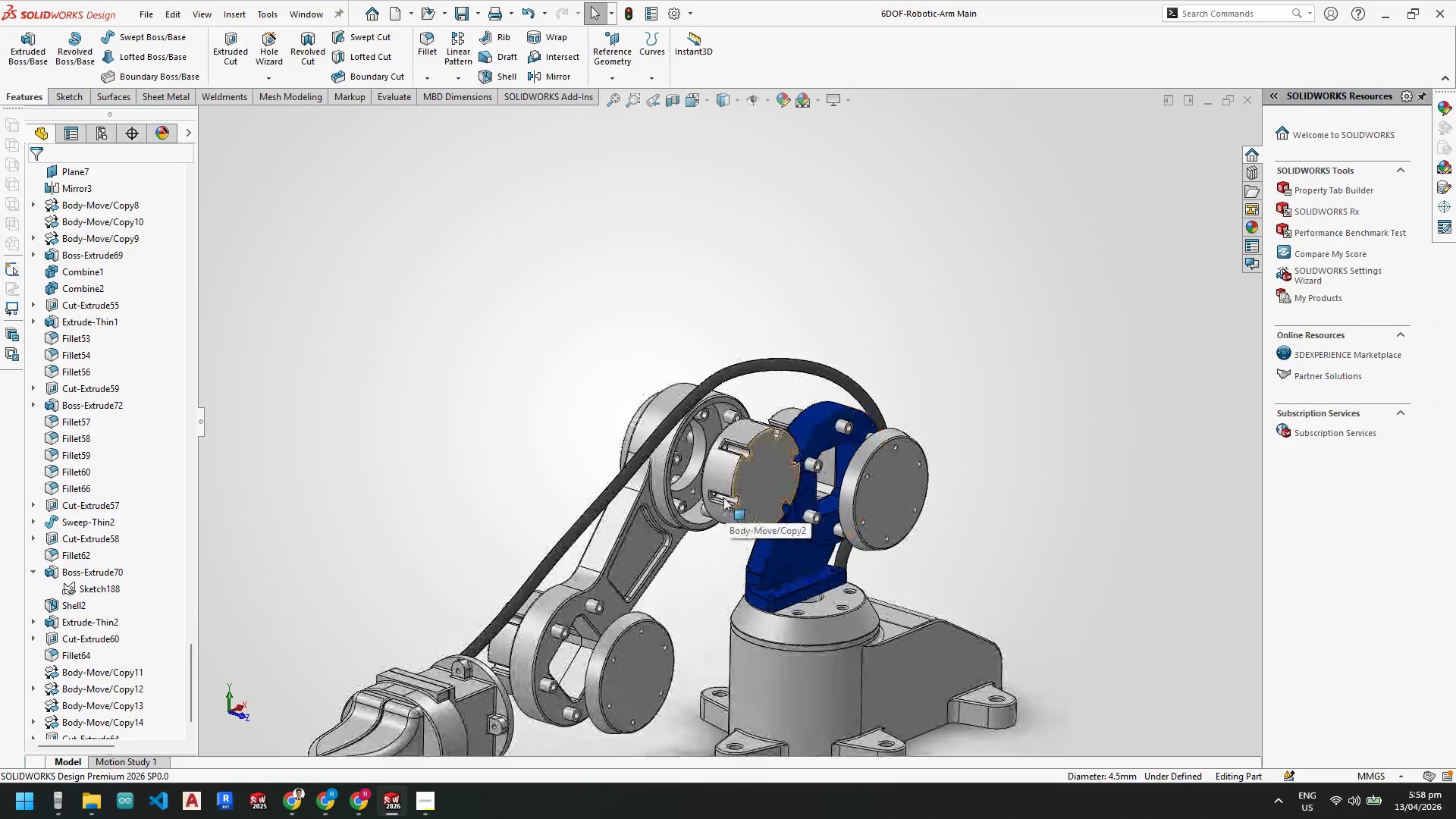 
scroll: coordinate [709, 423], scroll_direction: down, amount: 8.0
 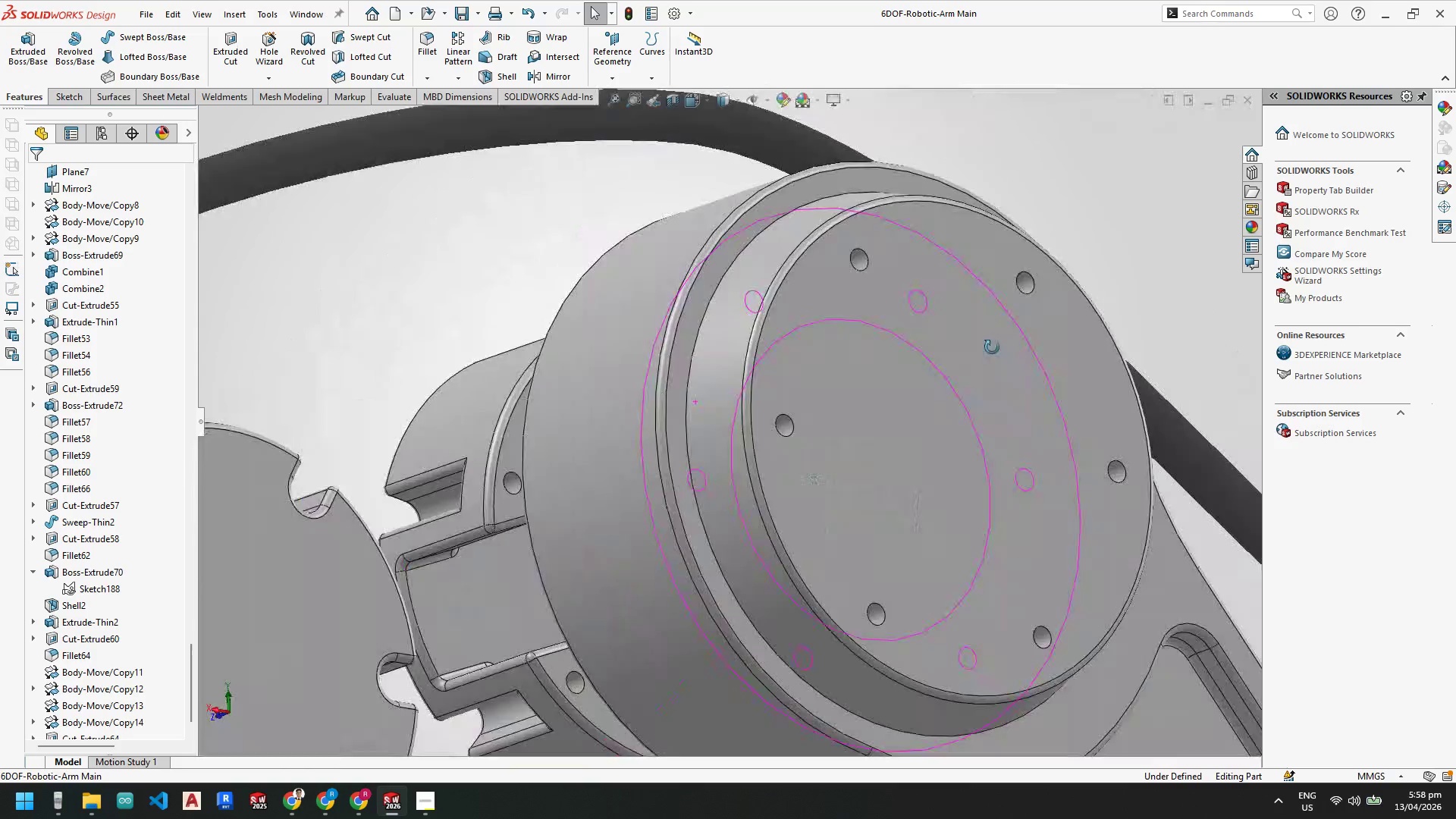 
scroll: coordinate [987, 440], scroll_direction: up, amount: 8.0
 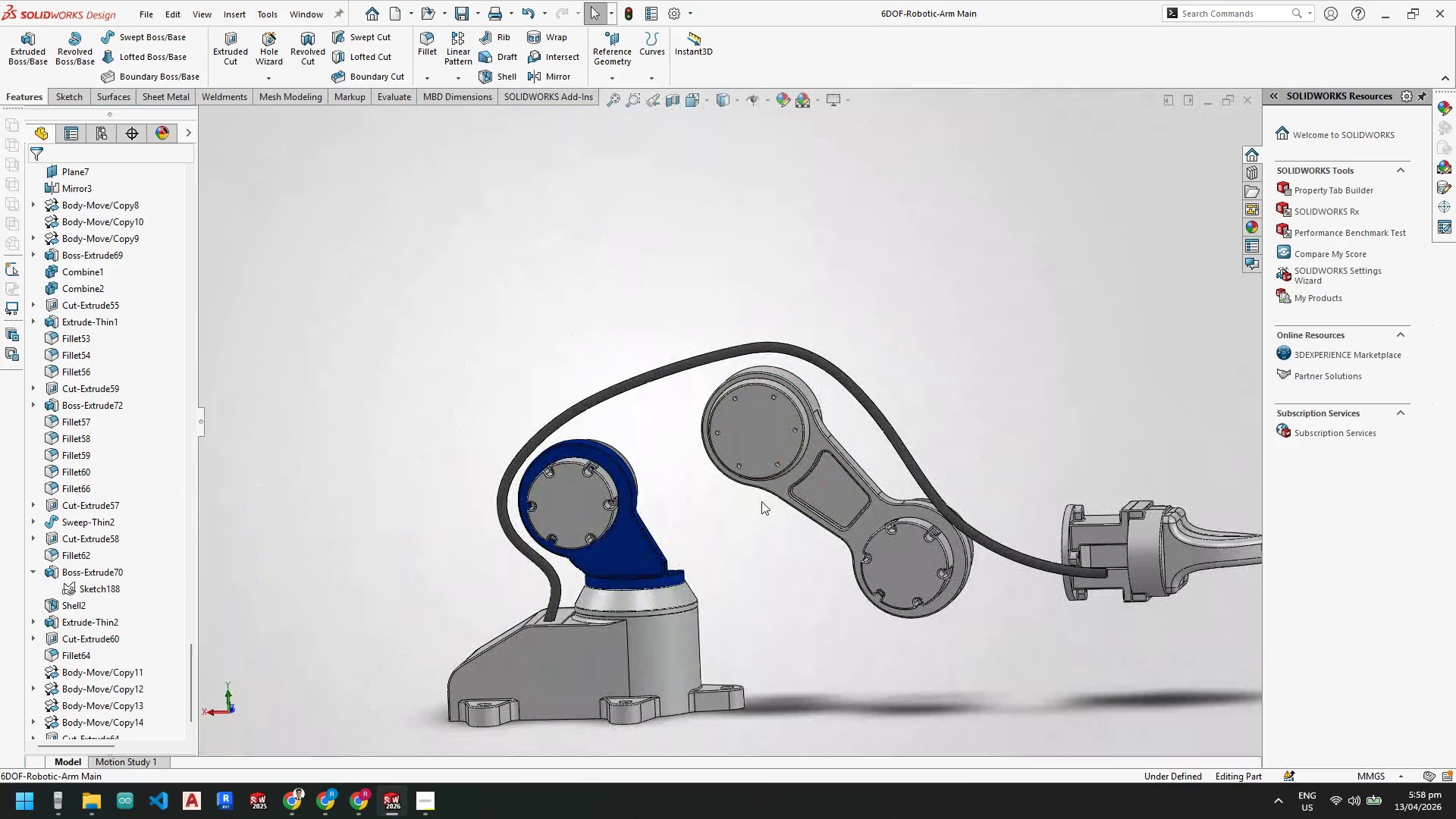 
scroll: coordinate [757, 615], scroll_direction: down, amount: 3.0
 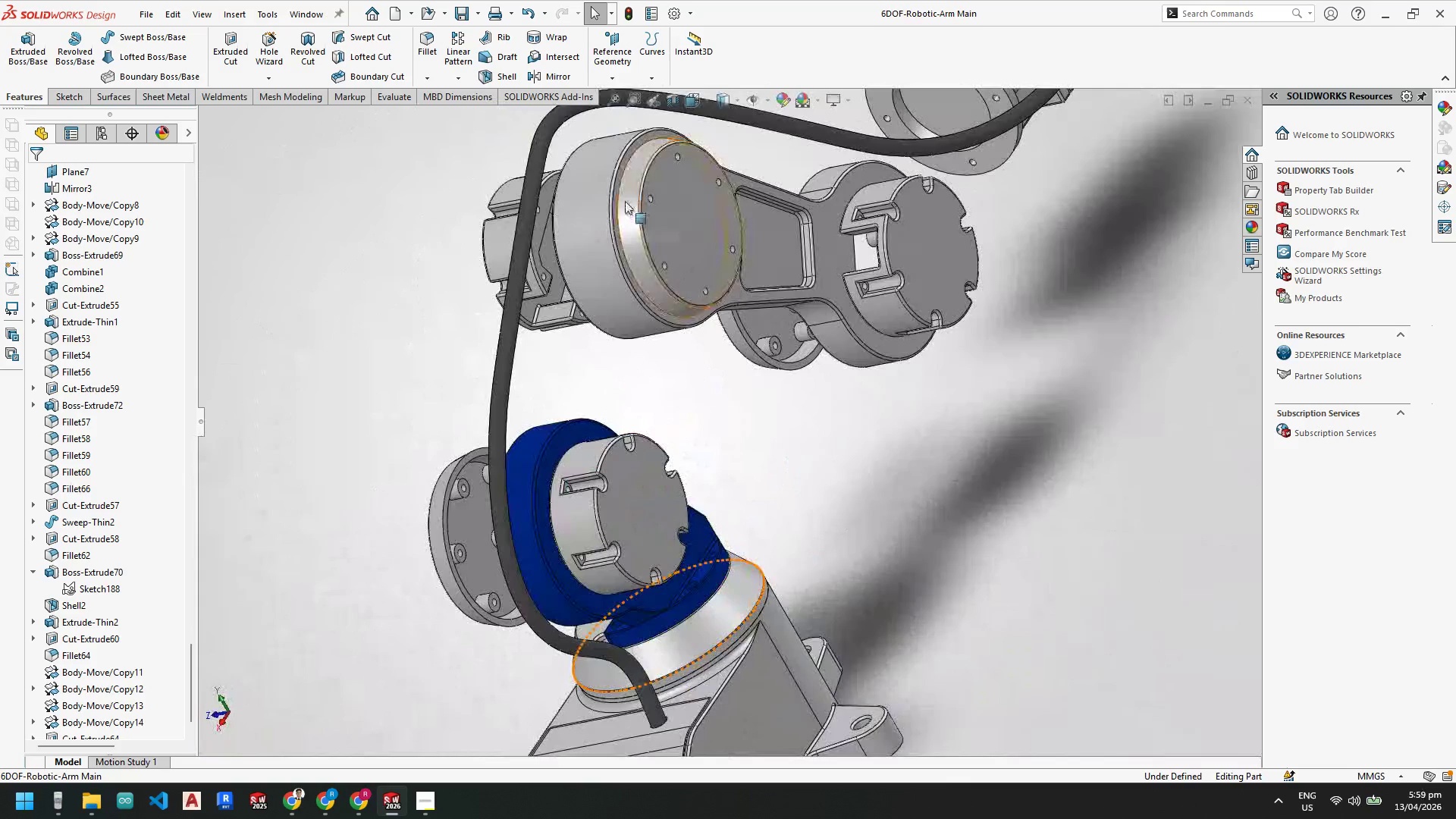 
right_click([626, 200])
 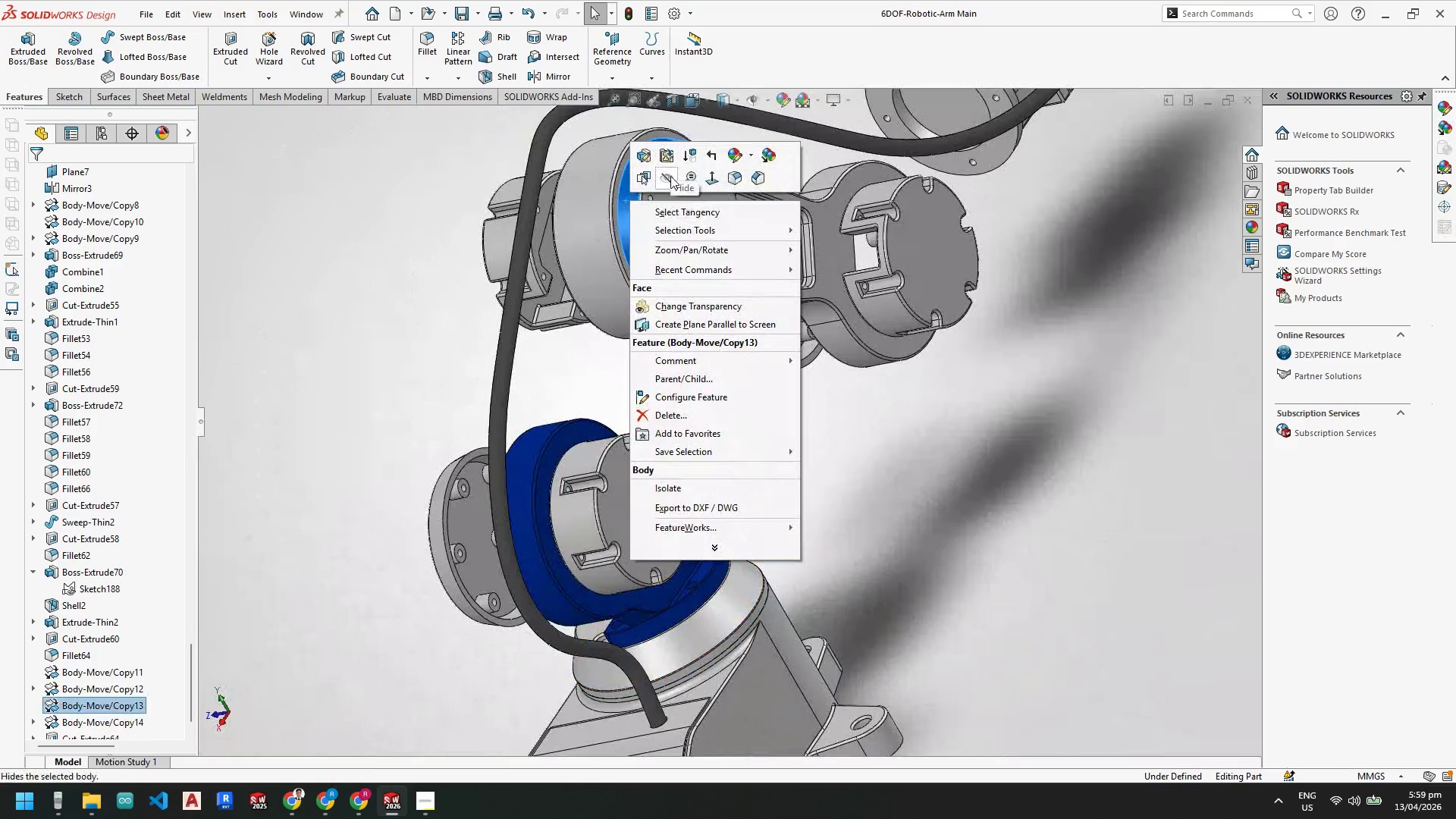 
left_click([667, 177])
 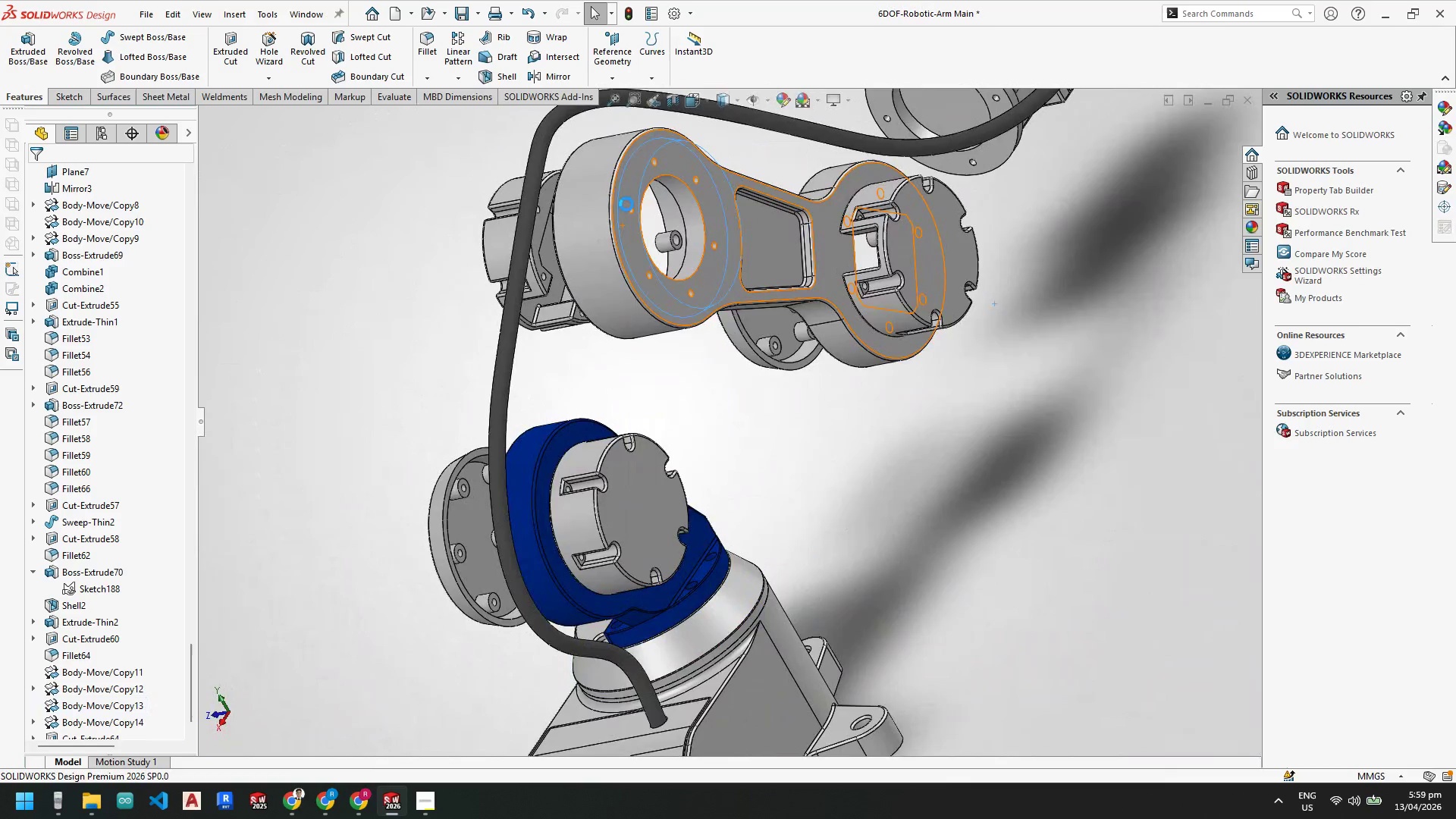 
scroll: coordinate [626, 203], scroll_direction: down, amount: 1.0
 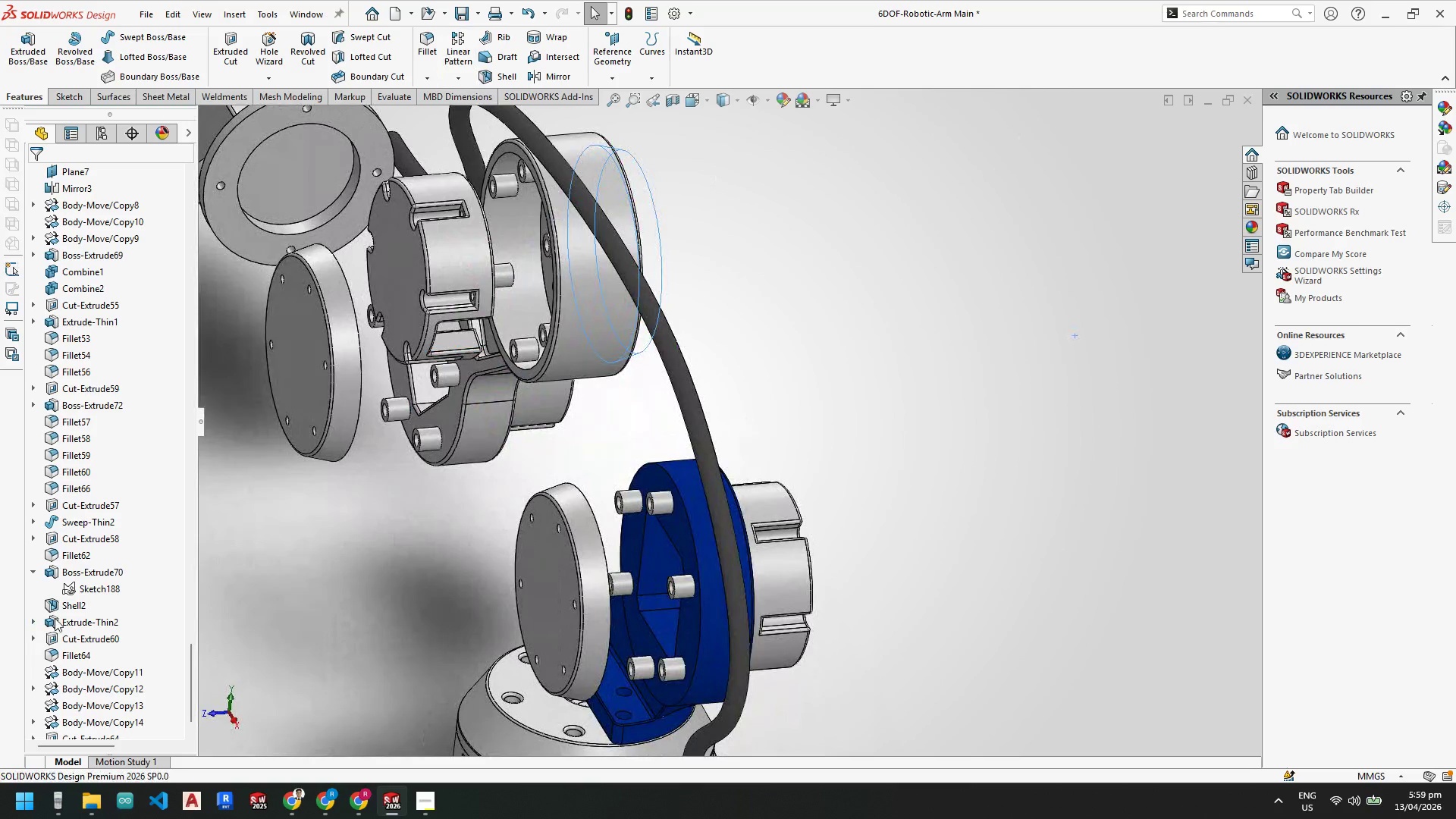 
wait(5.84)
 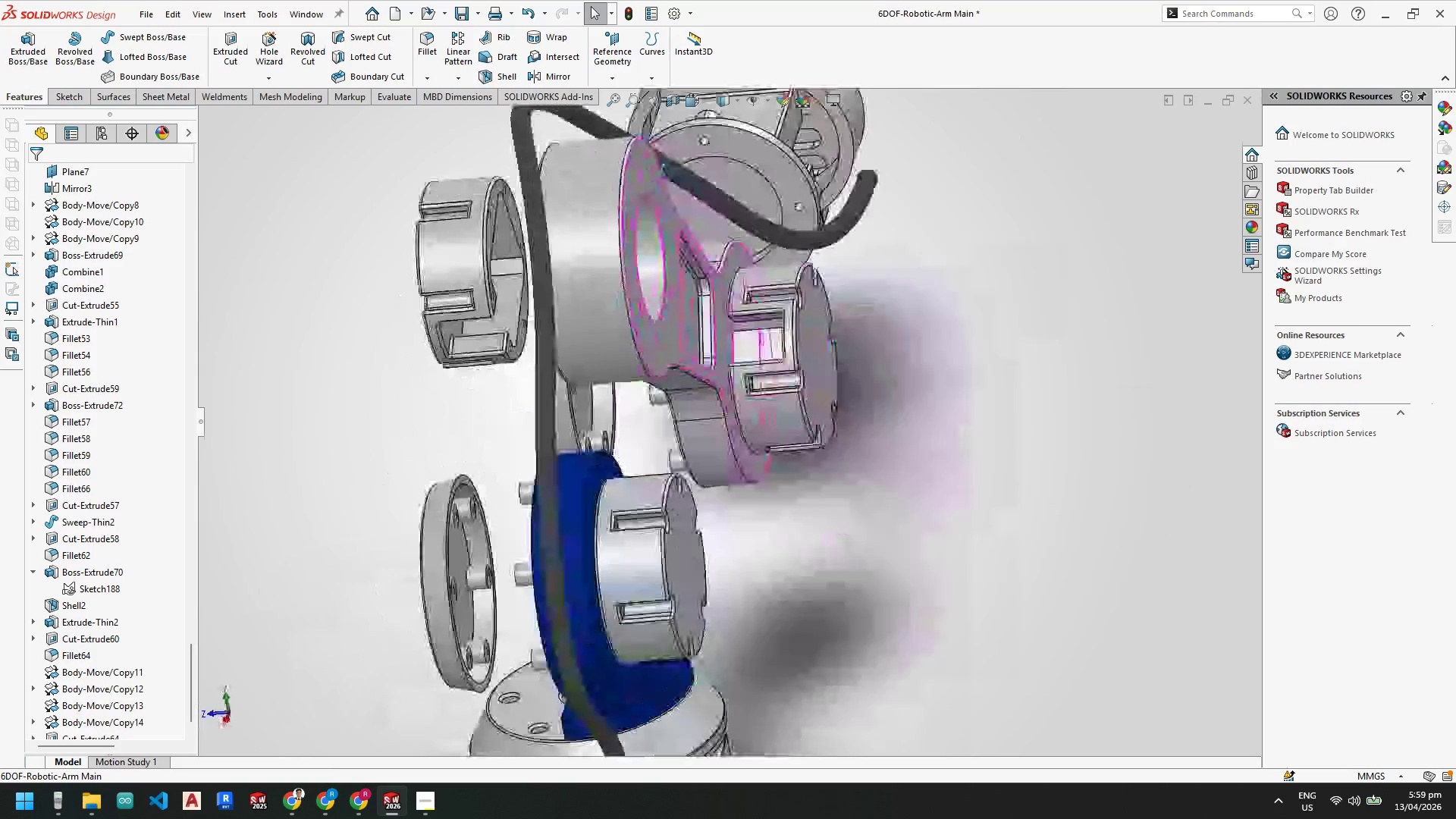 
left_click_drag(start_coordinate=[190, 682], to_coordinate=[185, 198])
 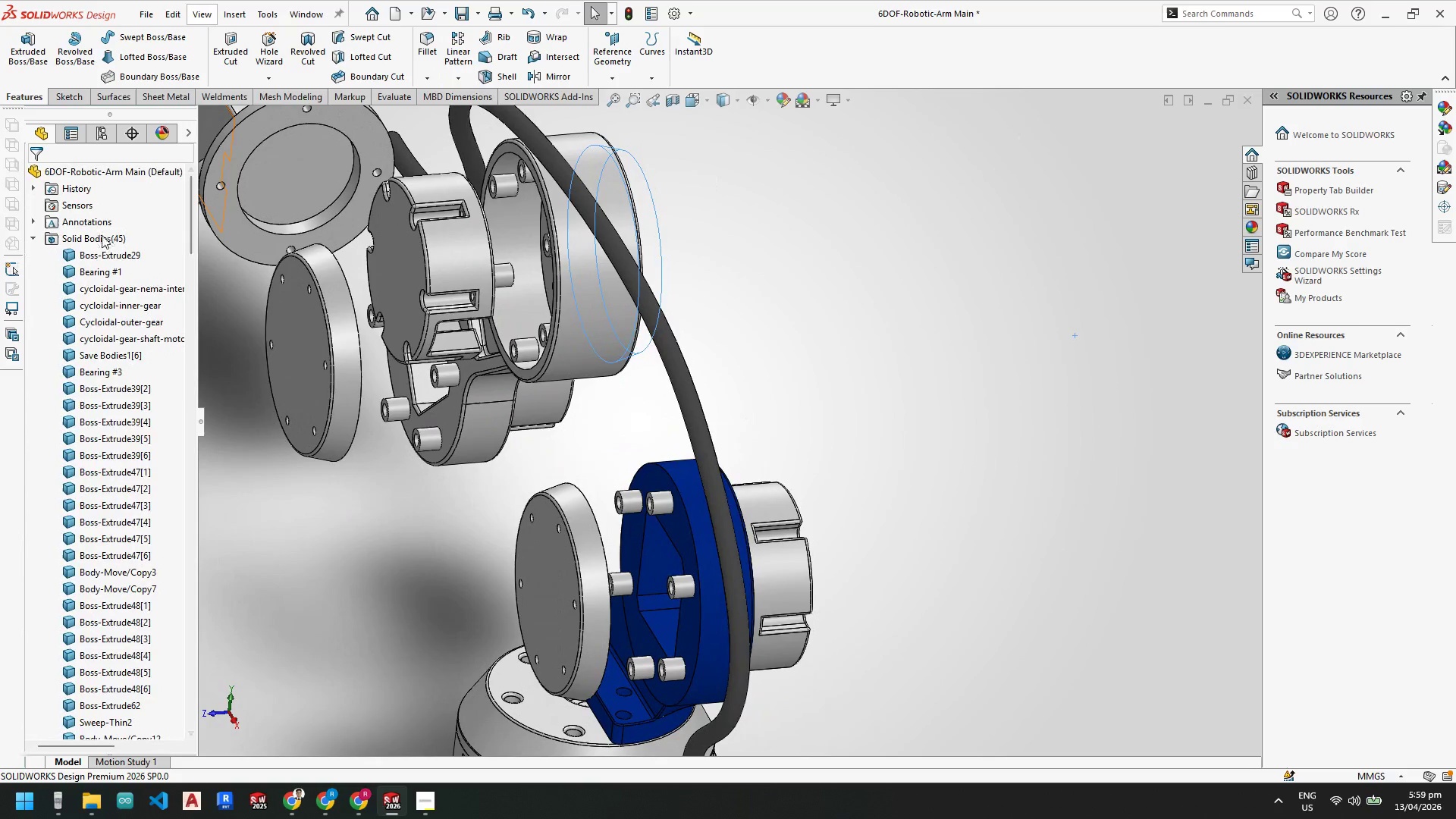 
right_click([102, 236])
 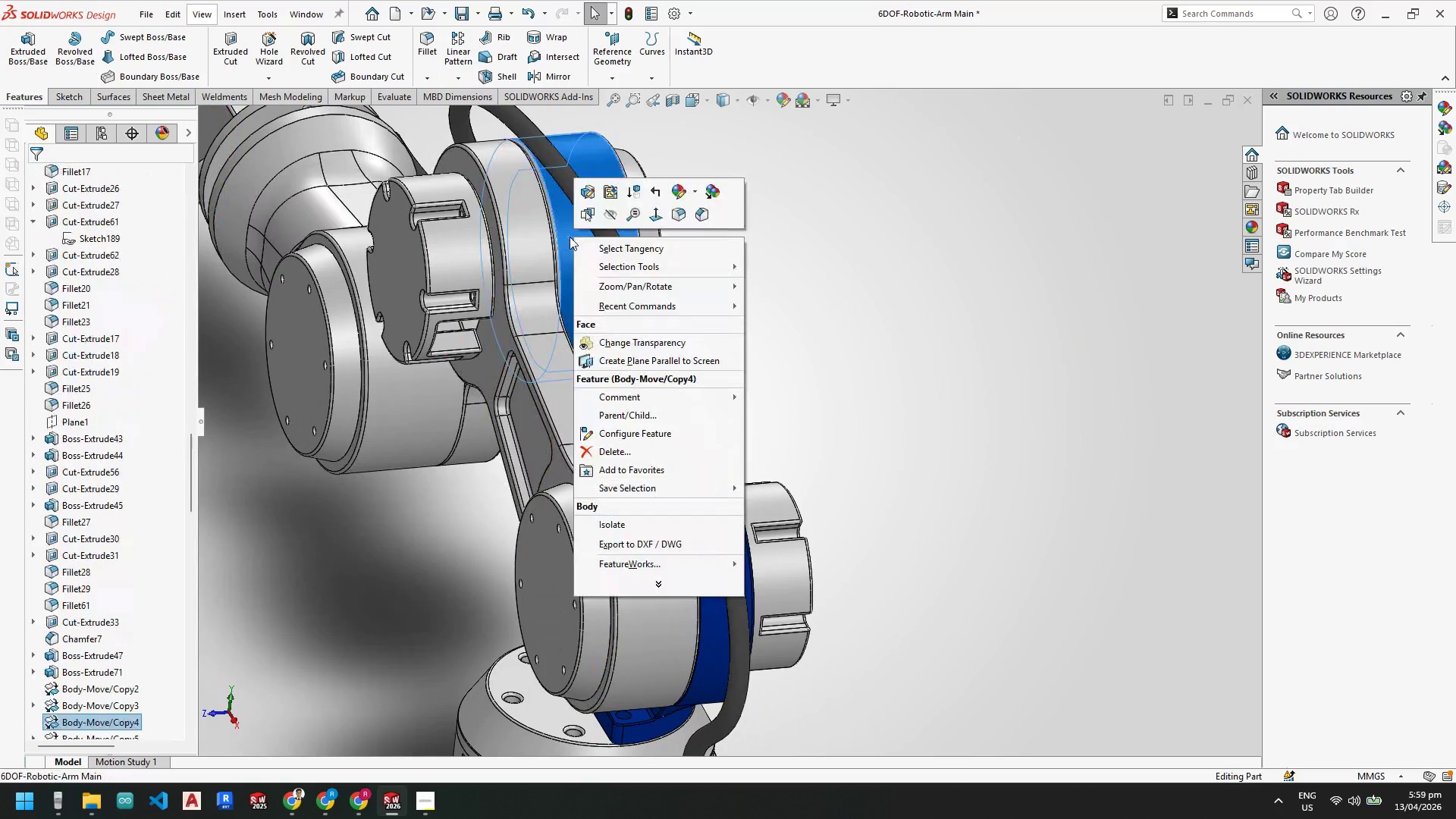 
left_click([616, 214])
 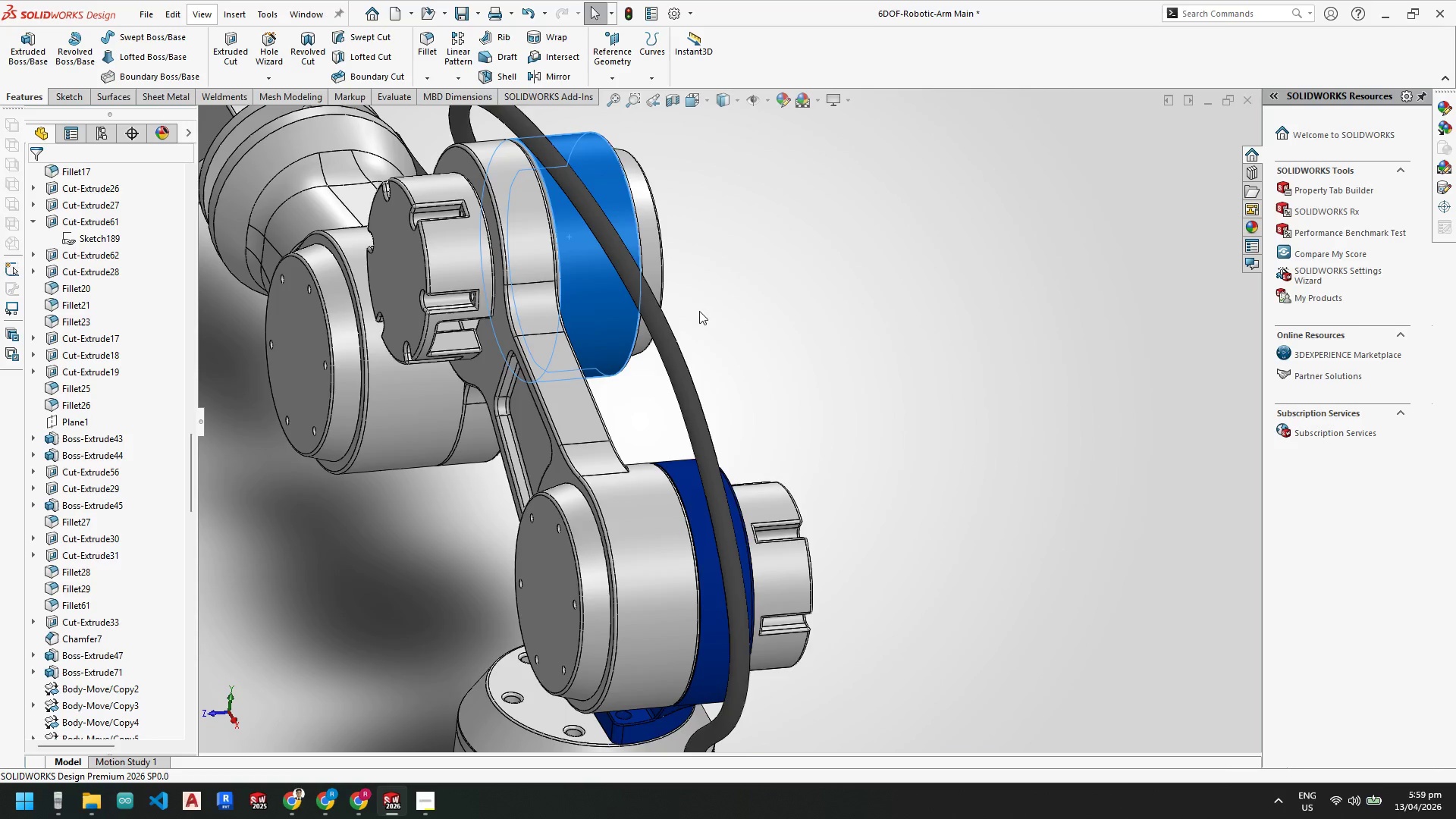 
scroll: coordinate [699, 311], scroll_direction: up, amount: 1.0
 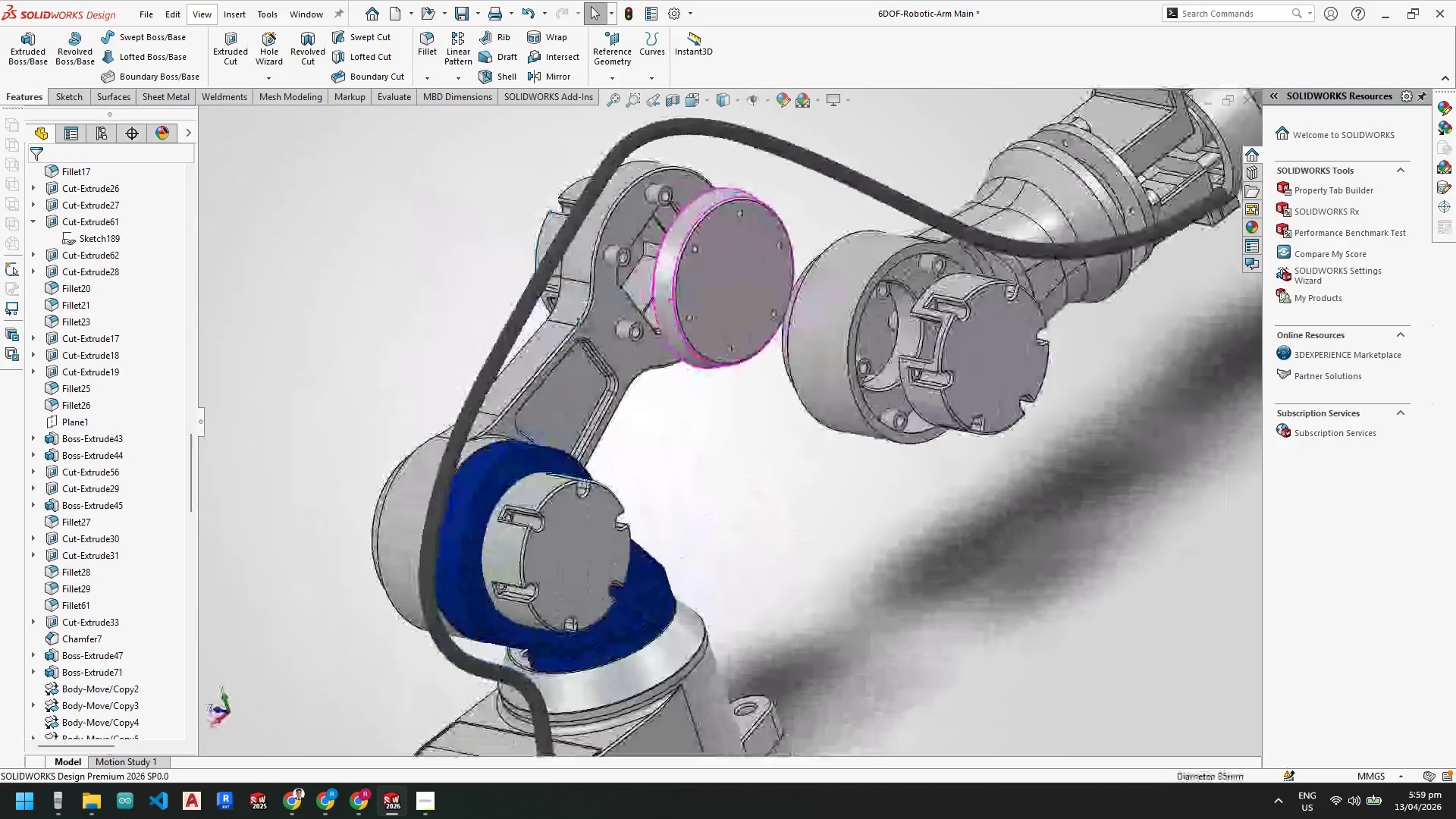 
scroll: coordinate [659, 249], scroll_direction: down, amount: 3.0
 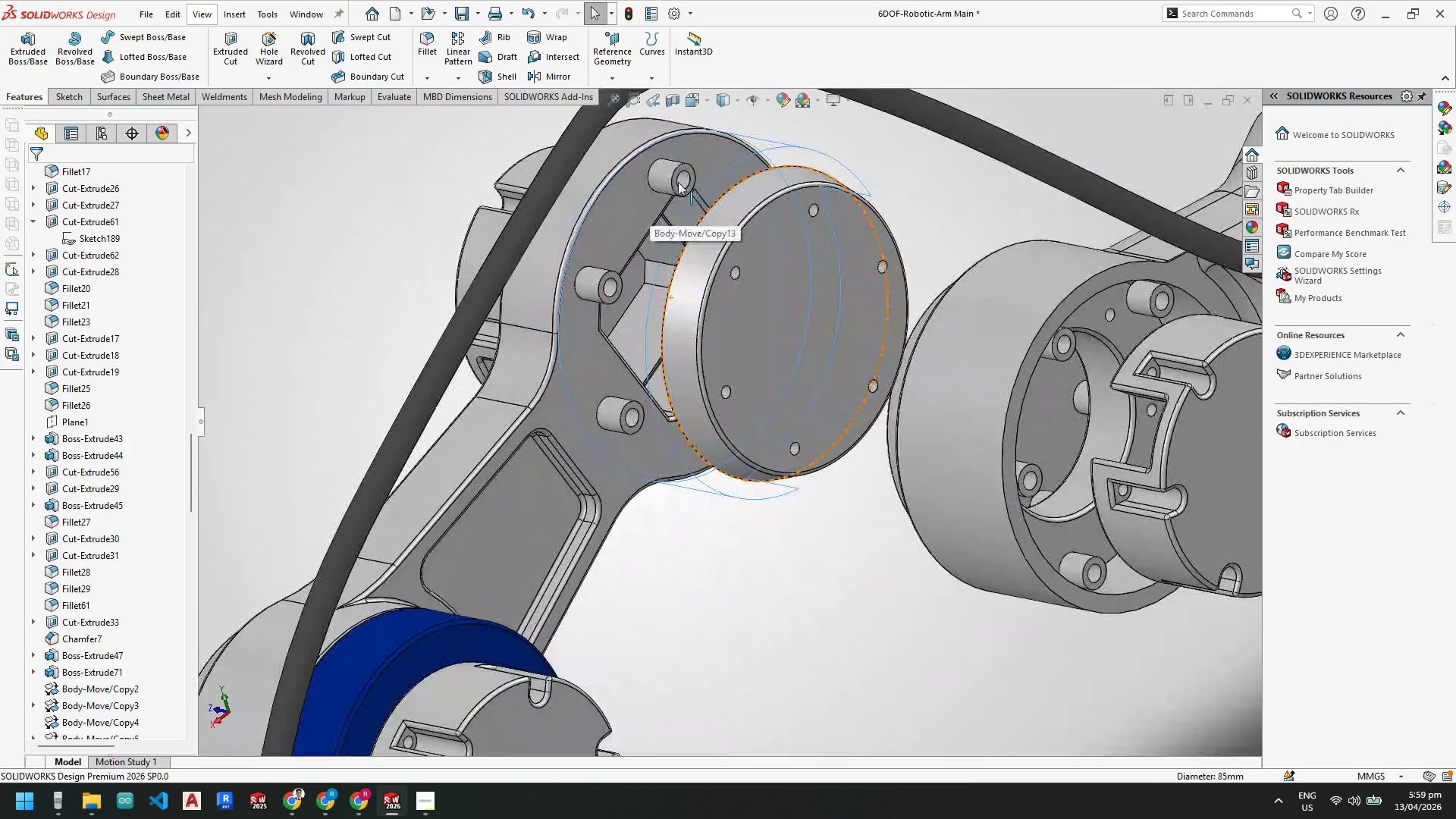 
left_click([689, 202])
 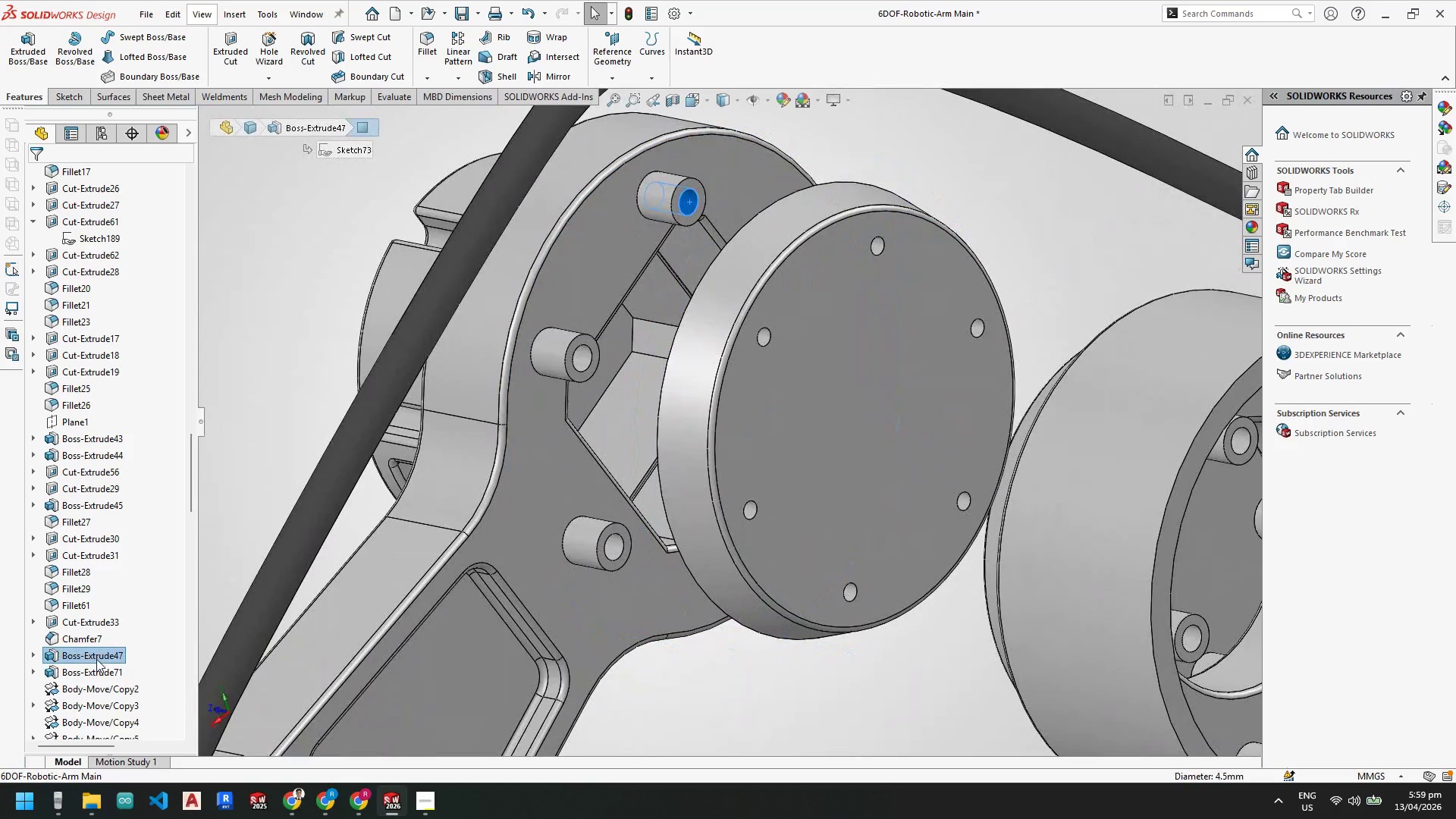 
scroll: coordinate [683, 188], scroll_direction: down, amount: 2.0
 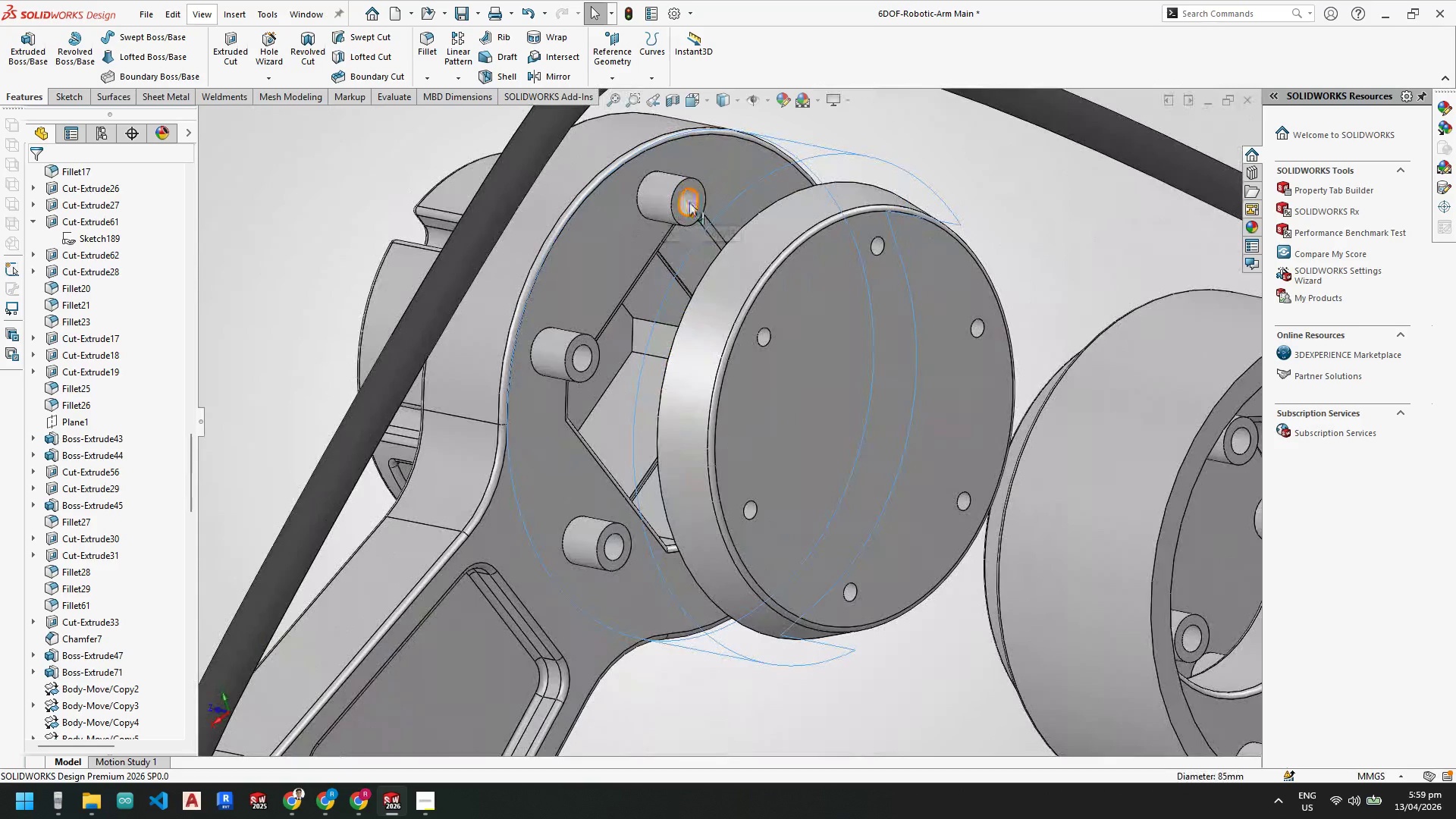 
left_click([98, 651])
 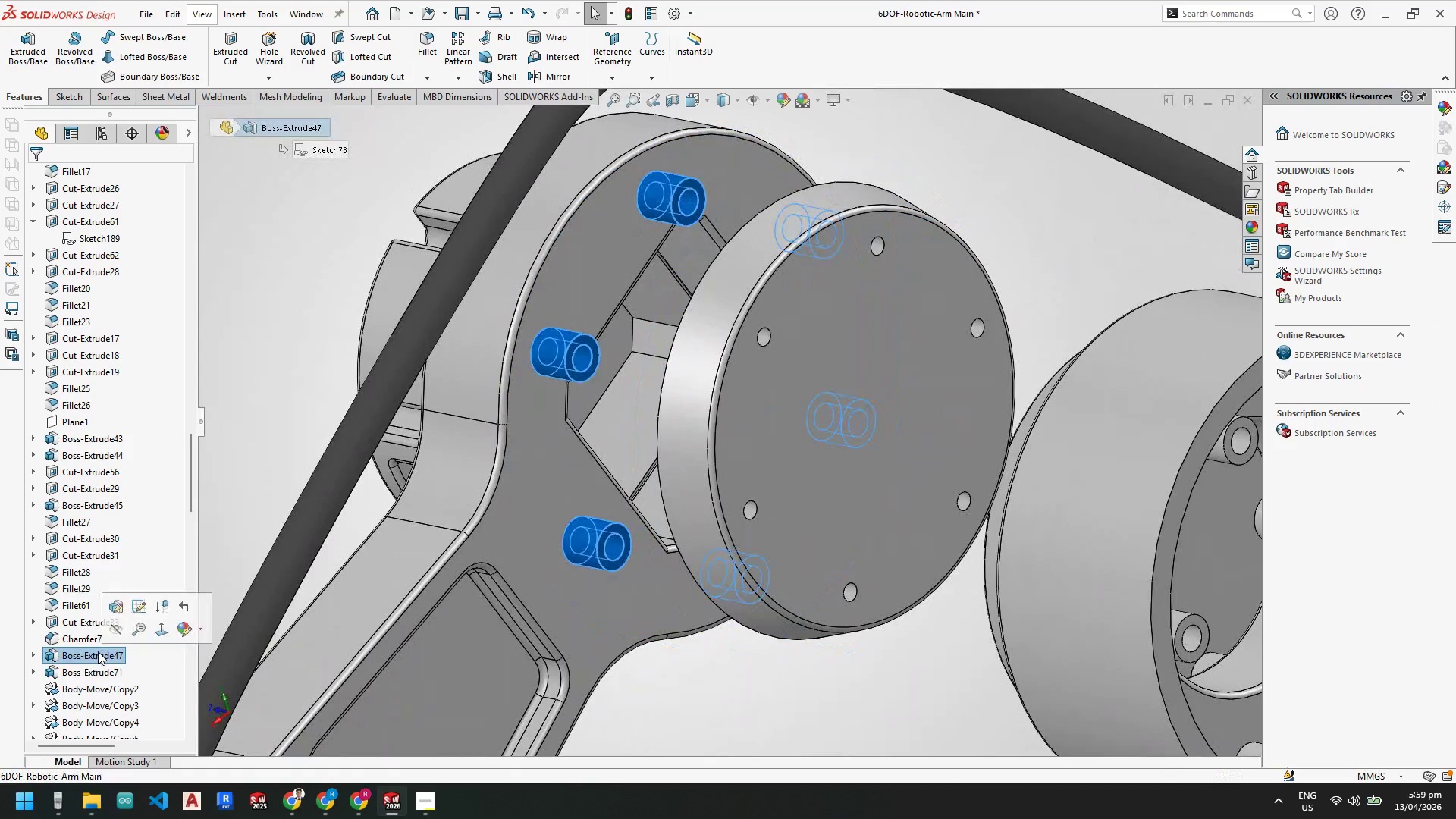 
right_click([98, 651])
 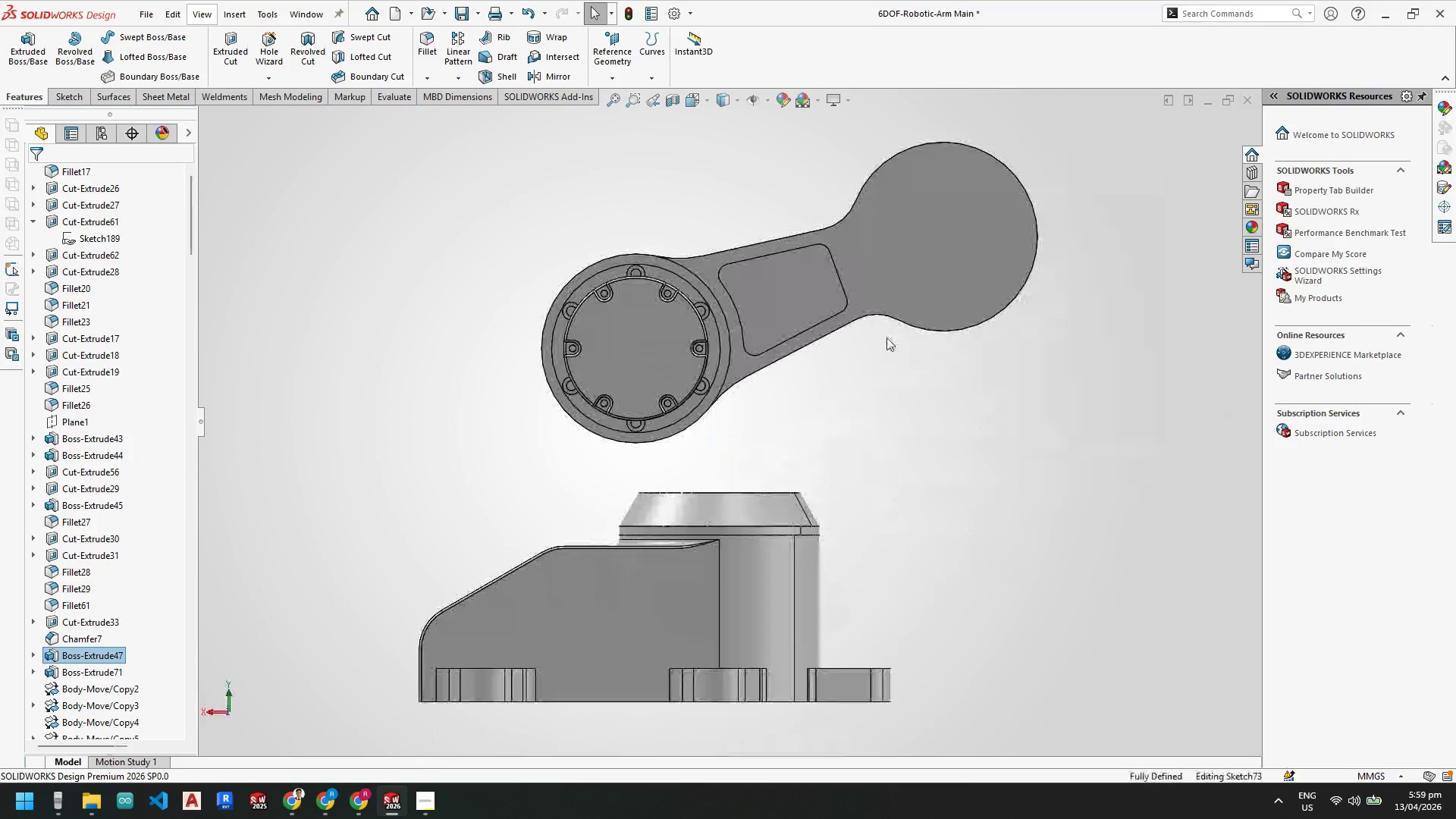 
scroll: coordinate [943, 183], scroll_direction: down, amount: 3.0
 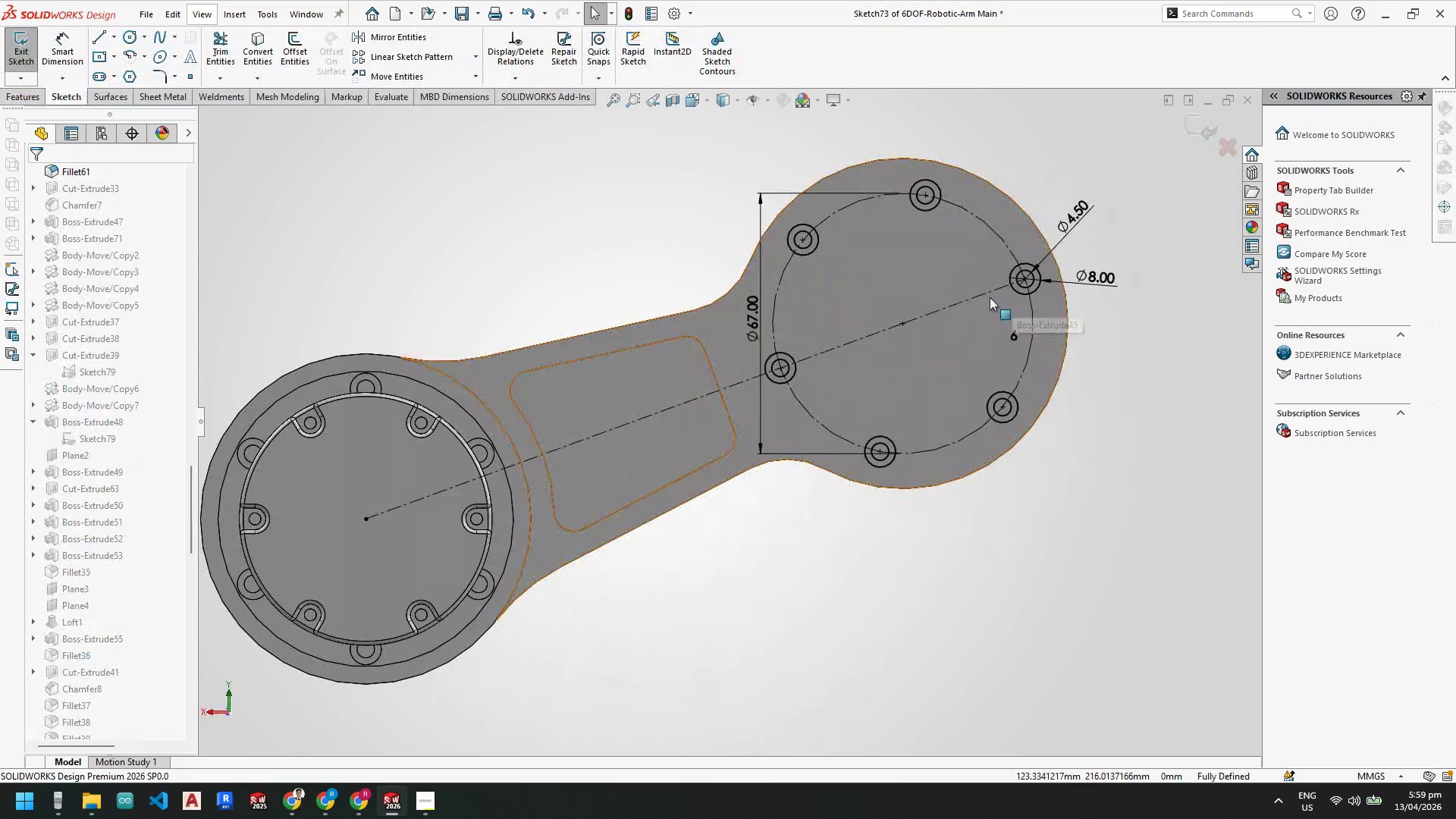 
left_click([981, 292])
 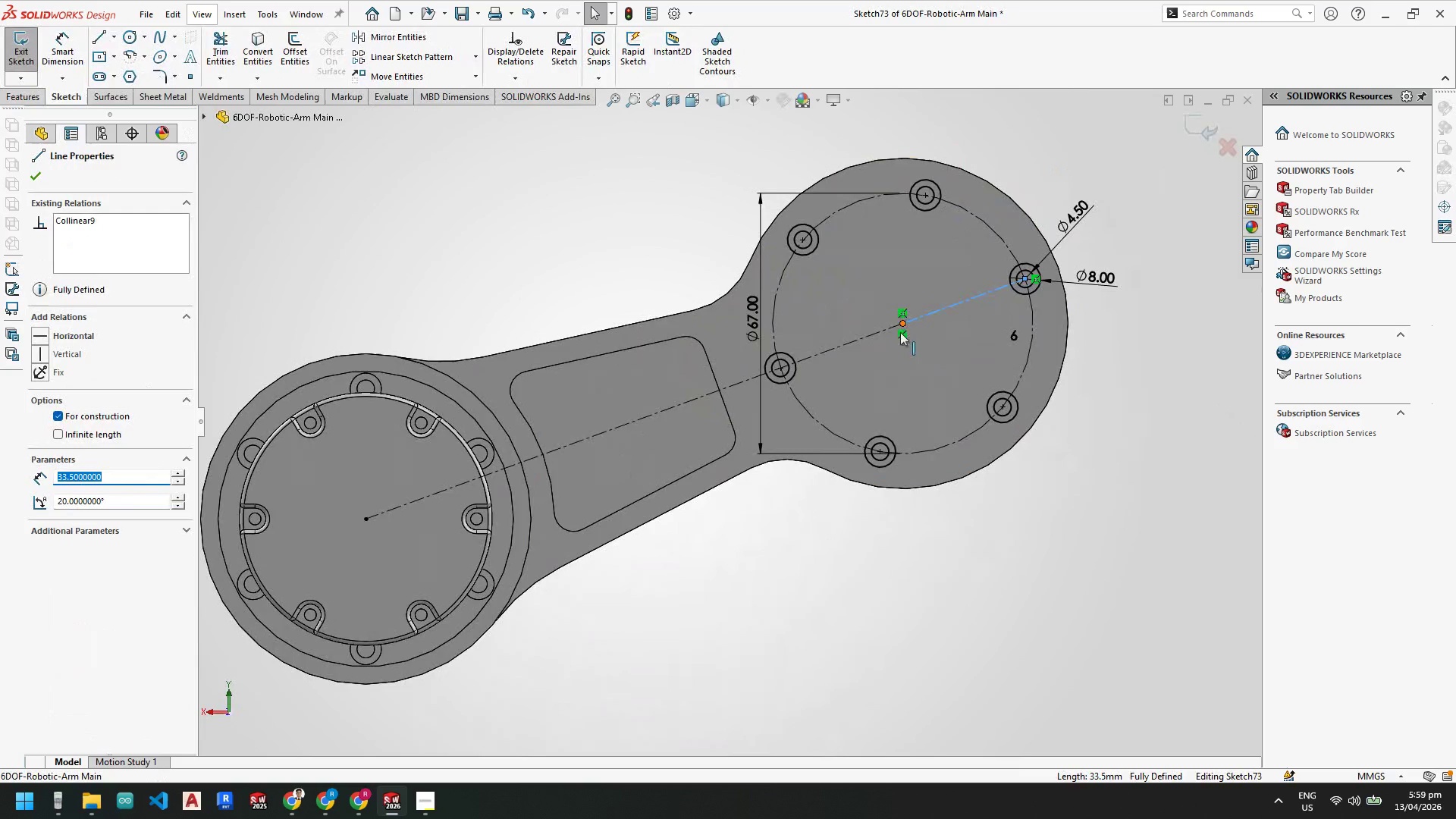 
right_click([900, 334])
 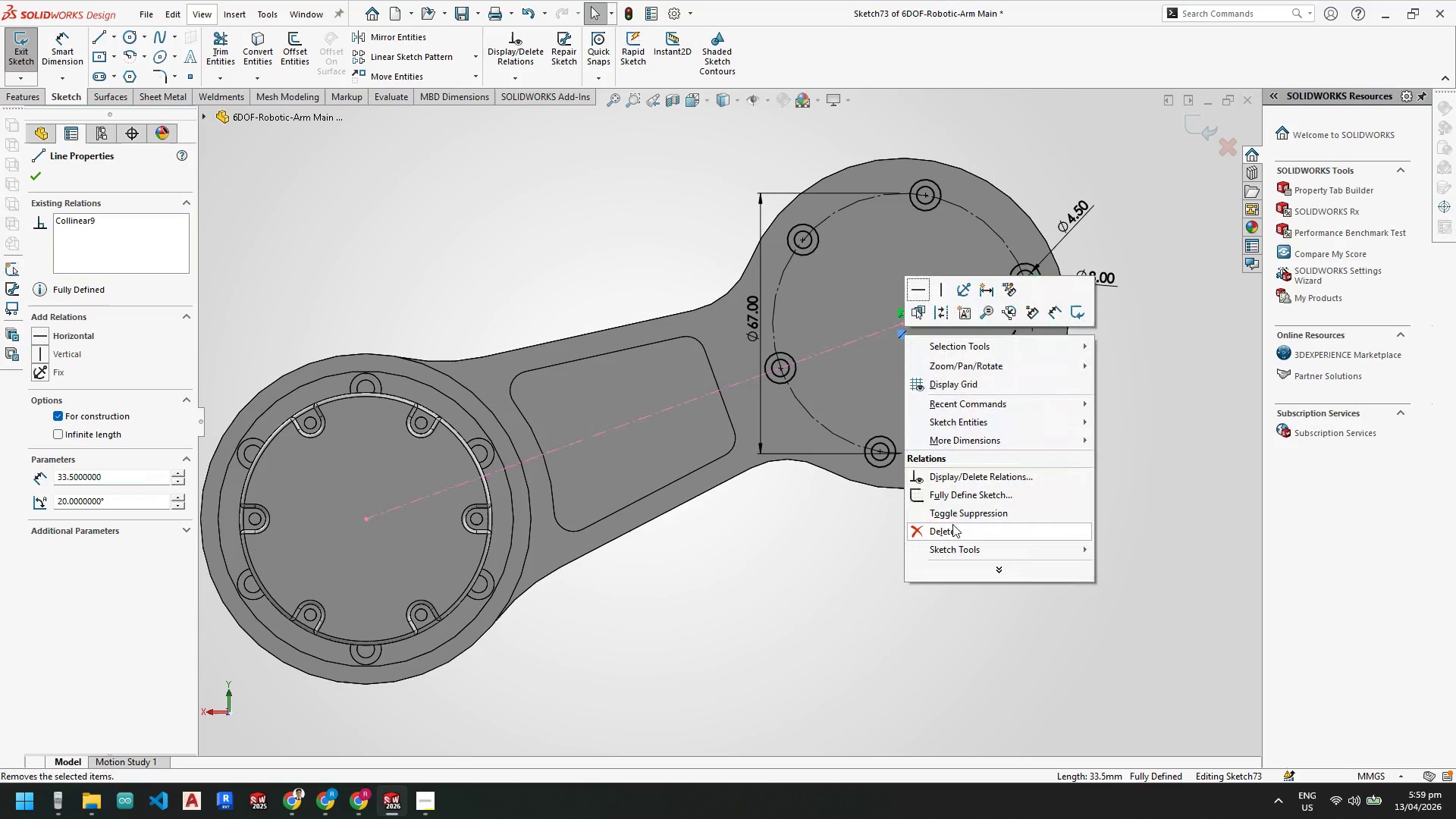 
left_click_drag(start_coordinate=[950, 532], to_coordinate=[950, 528])
 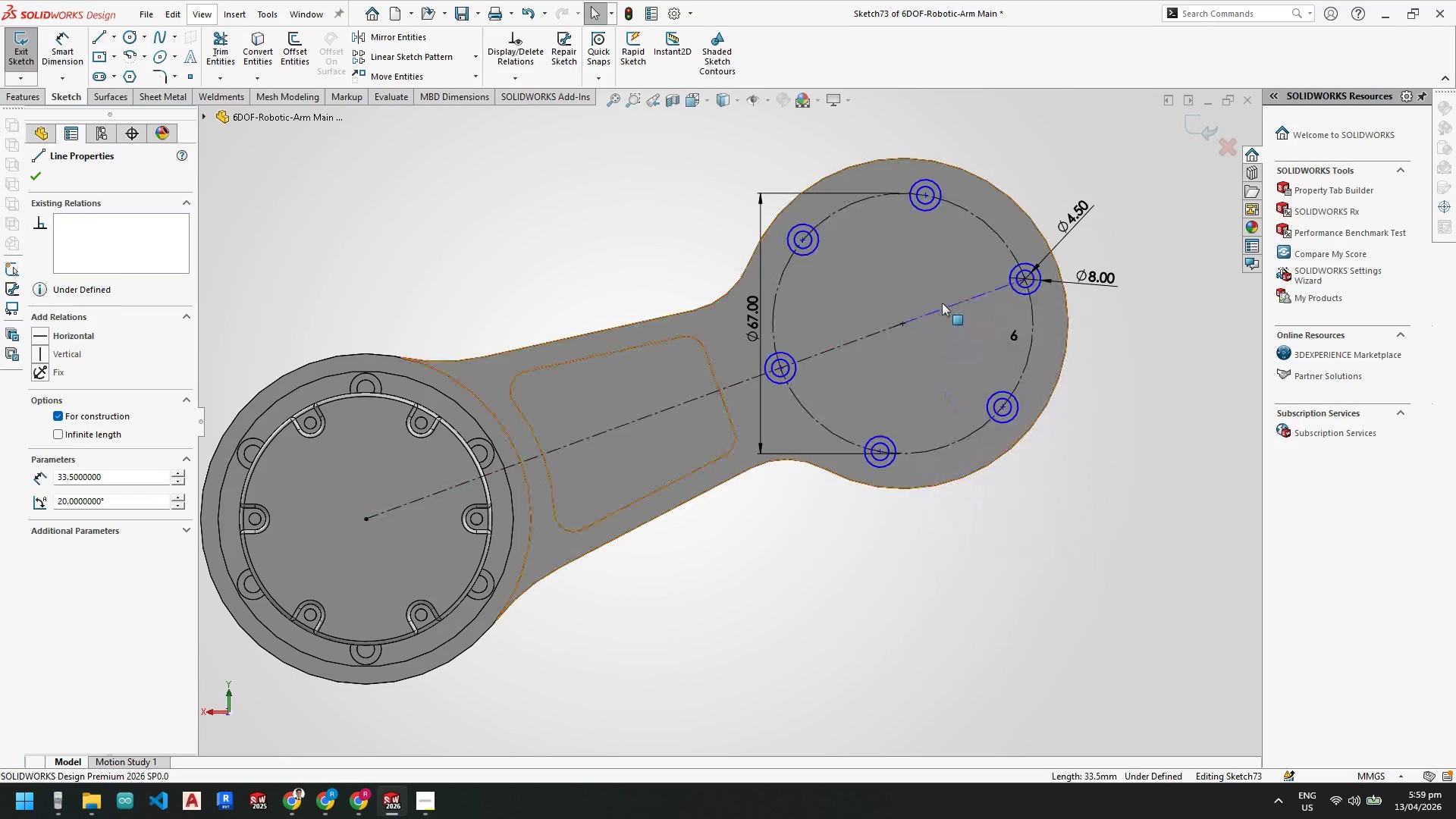 
left_click([943, 312])
 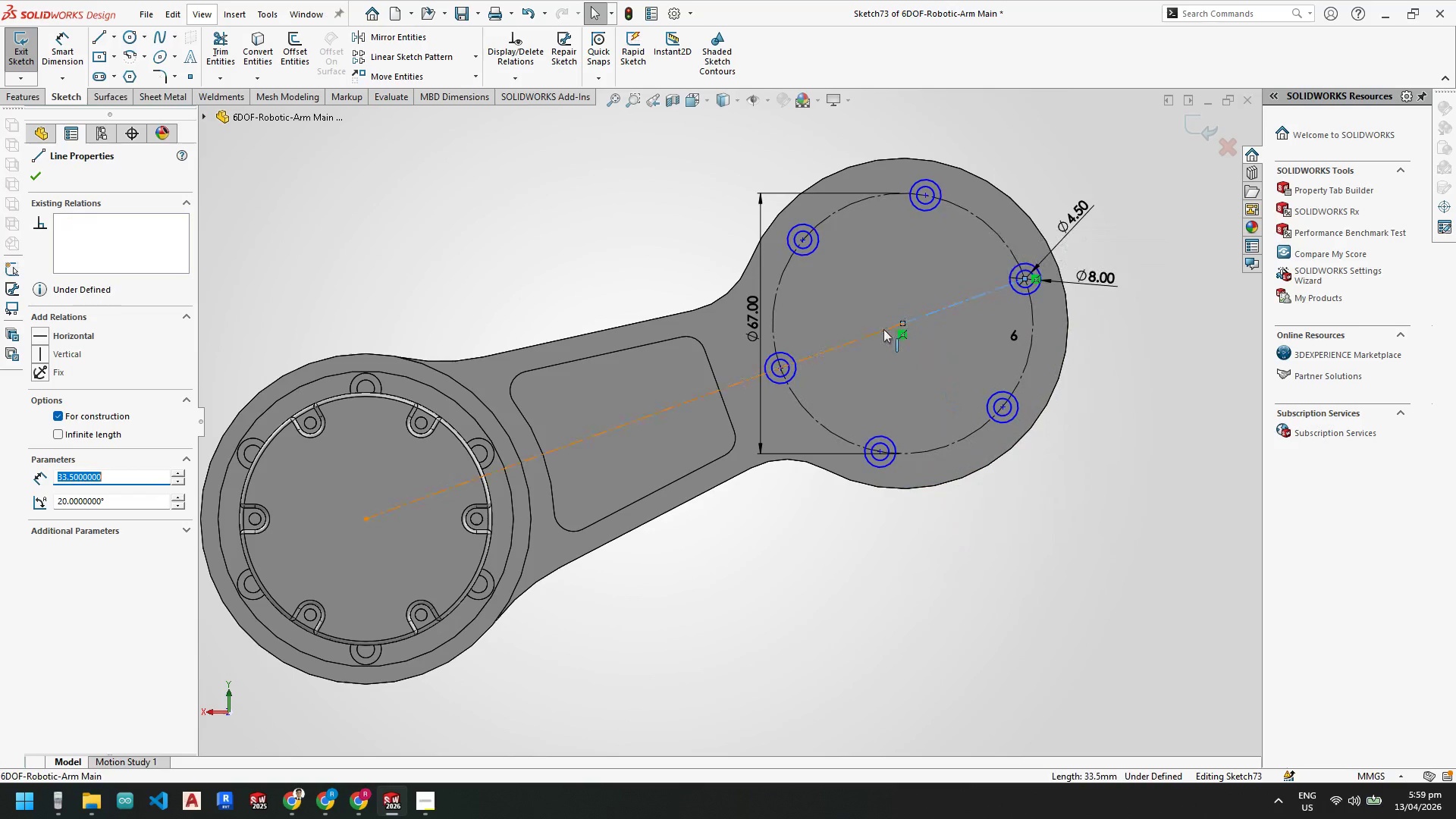 
hold_key(key=ControlLeft, duration=0.33)
left_click([882, 330])
 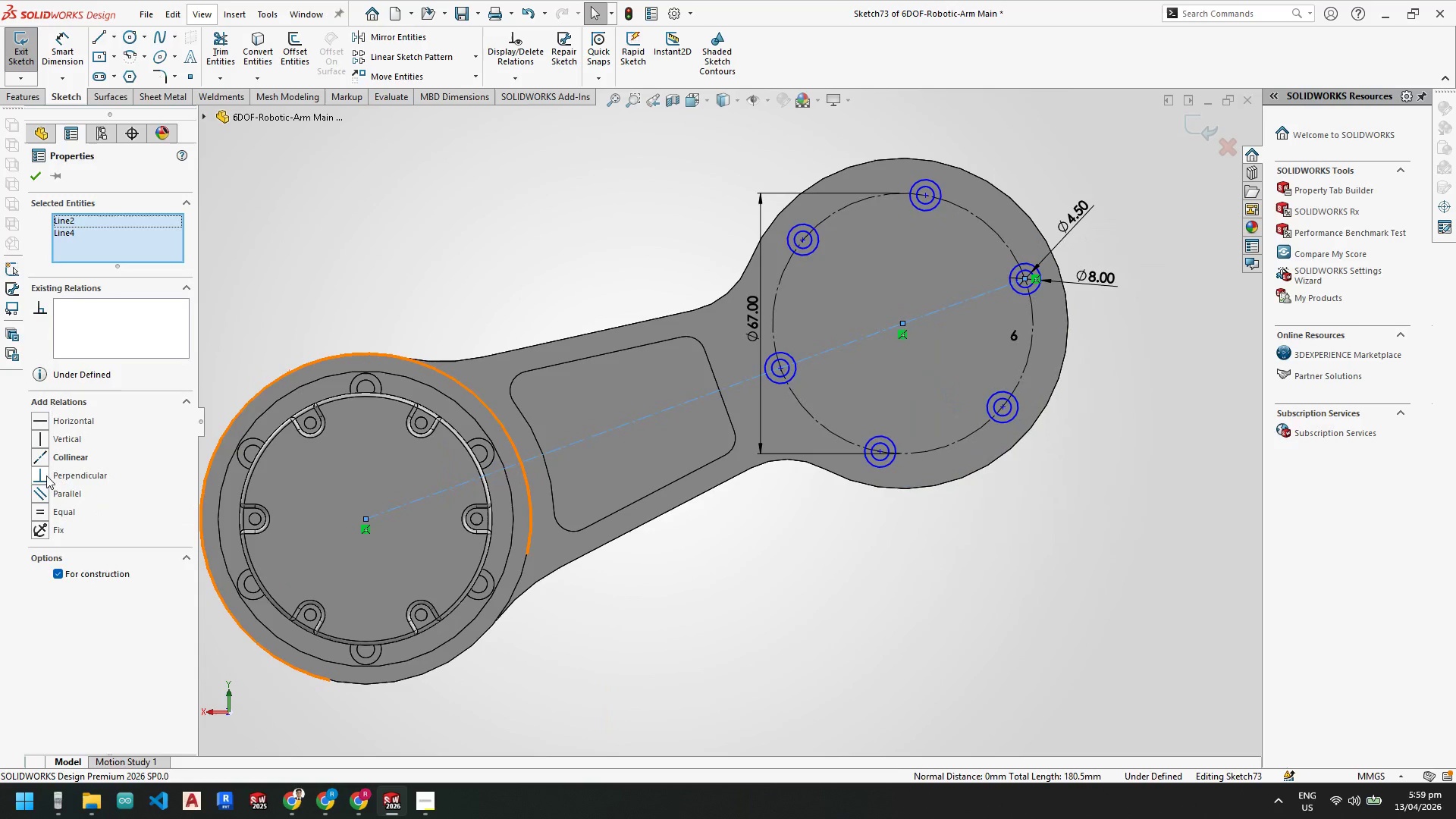 
left_click([43, 476])
 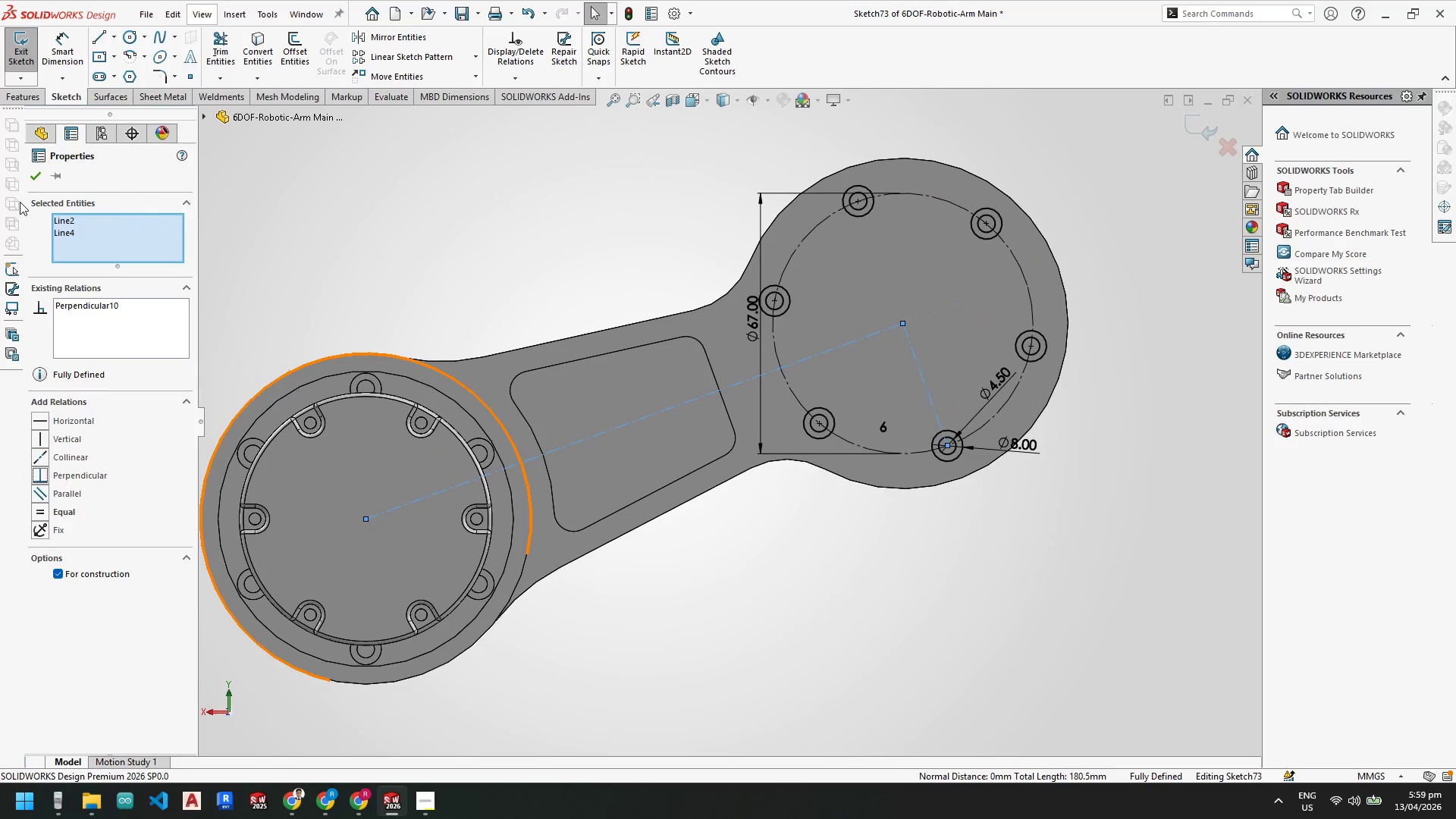 
left_click([37, 178])
 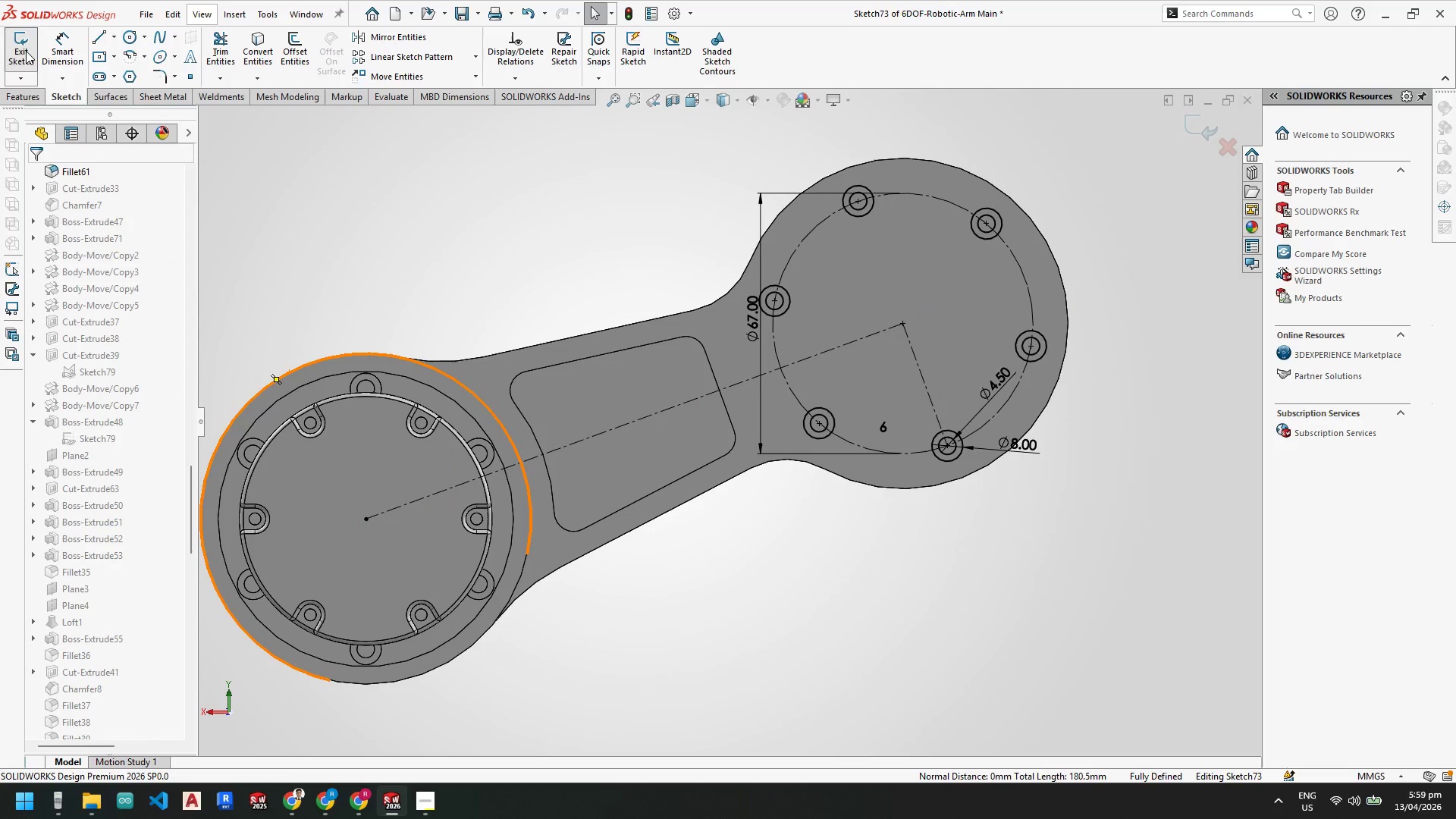 
left_click([26, 52])
 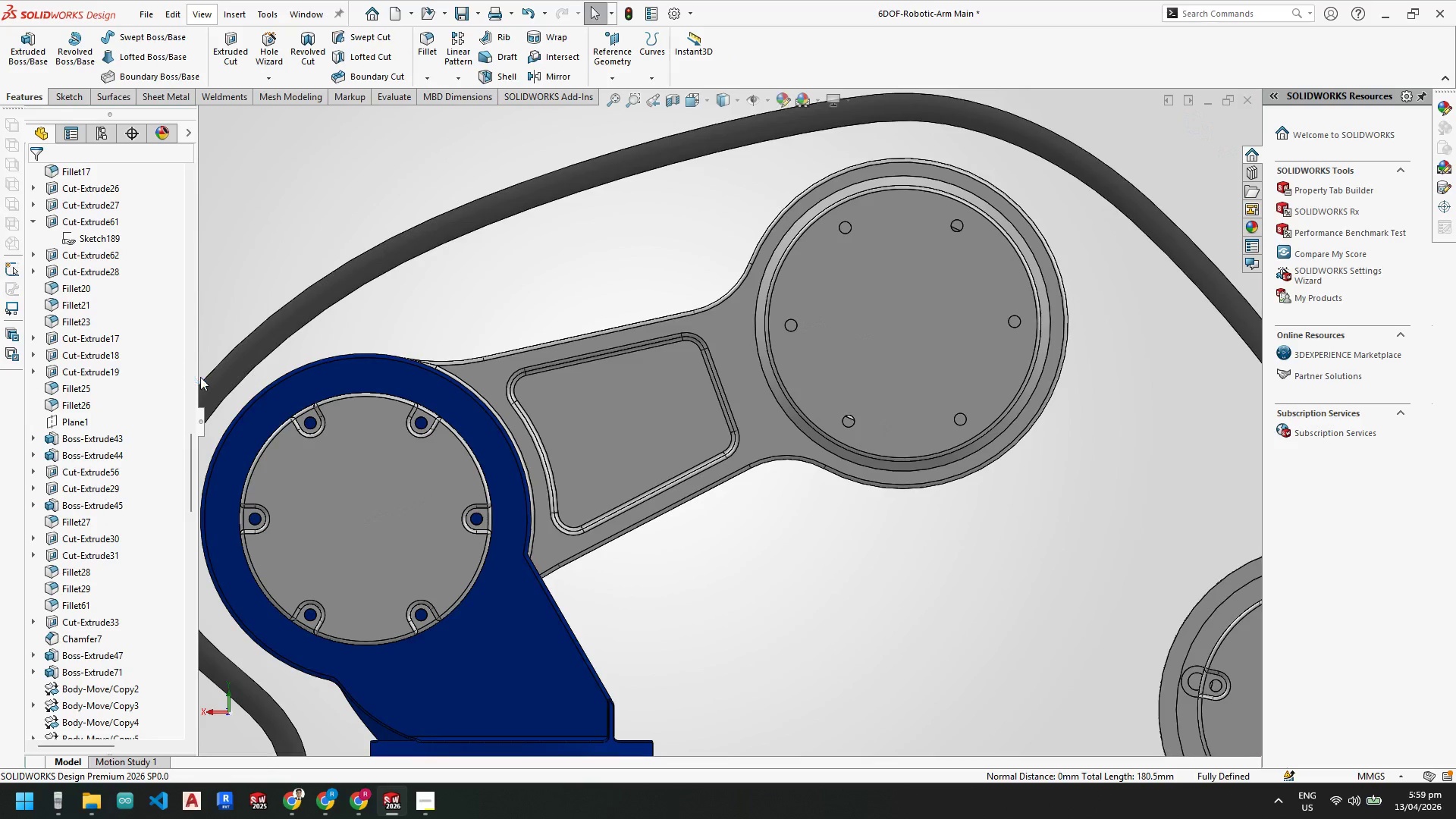 
left_click_drag(start_coordinate=[189, 458], to_coordinate=[159, 808])
 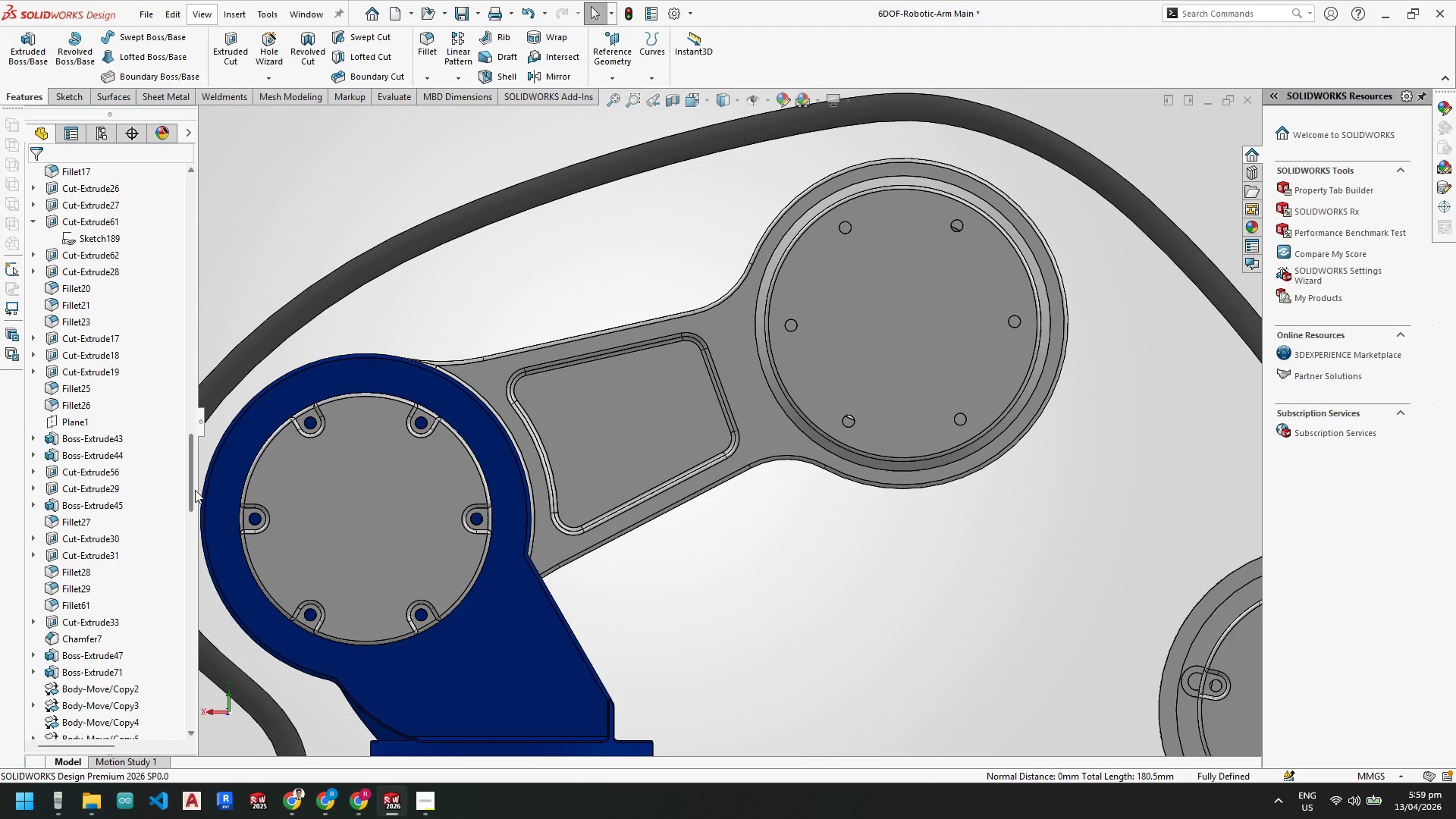 
left_click_drag(start_coordinate=[194, 490], to_coordinate=[184, 728])
 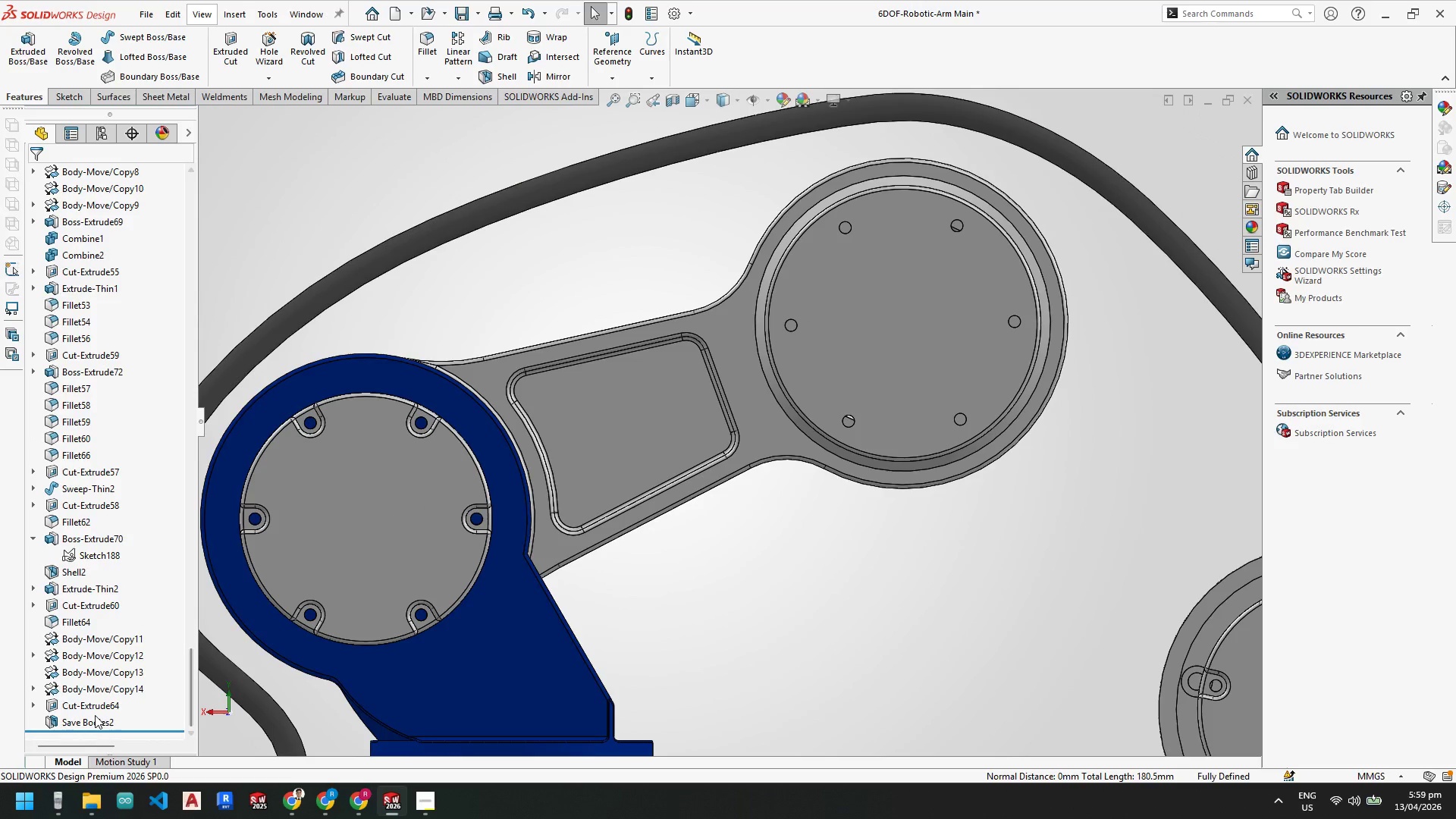 
right_click([92, 720])
 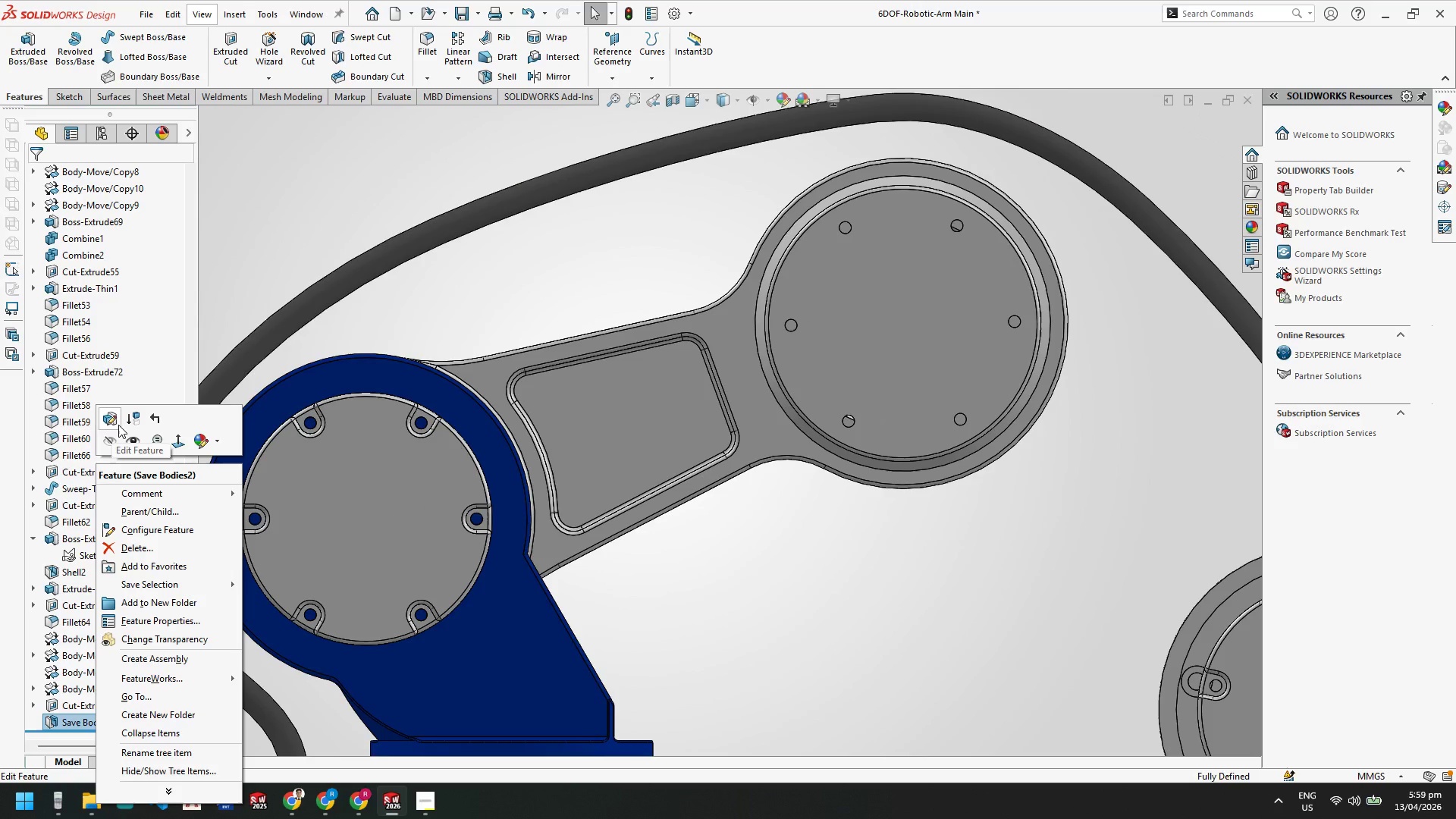 
left_click([115, 419])
 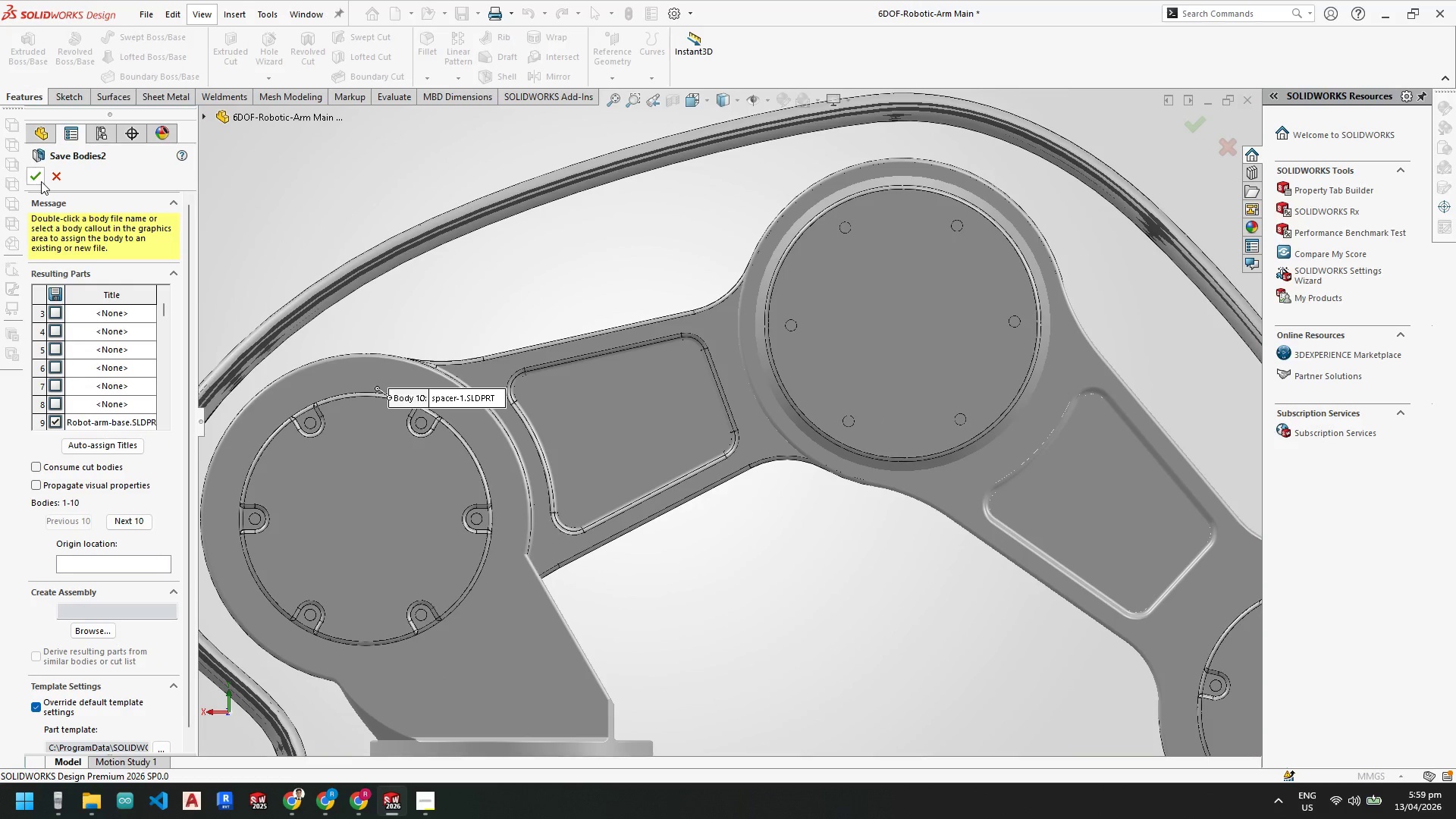 
left_click([38, 175])
 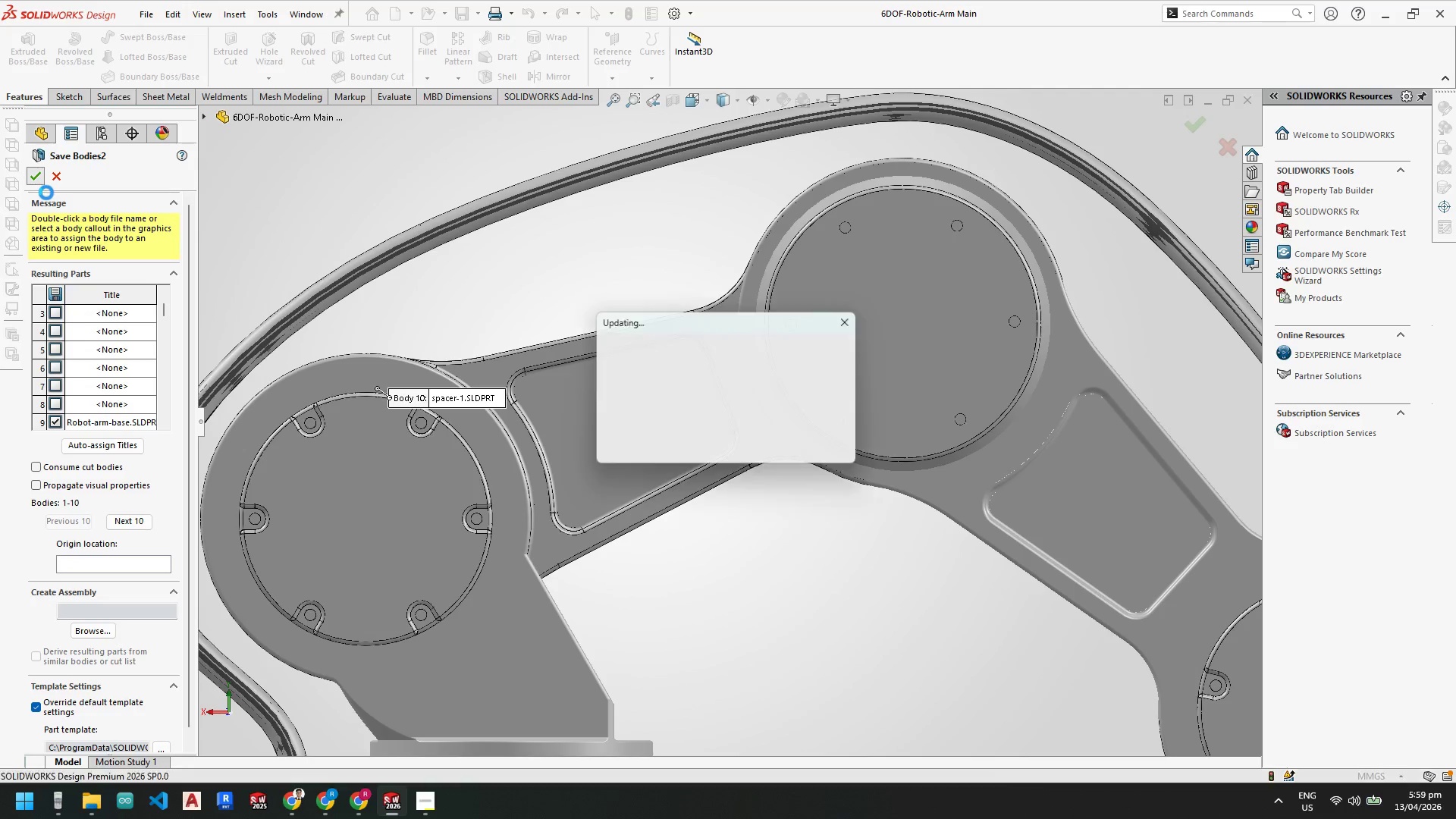 
scroll: coordinate [55, 211], scroll_direction: down, amount: 1.0
 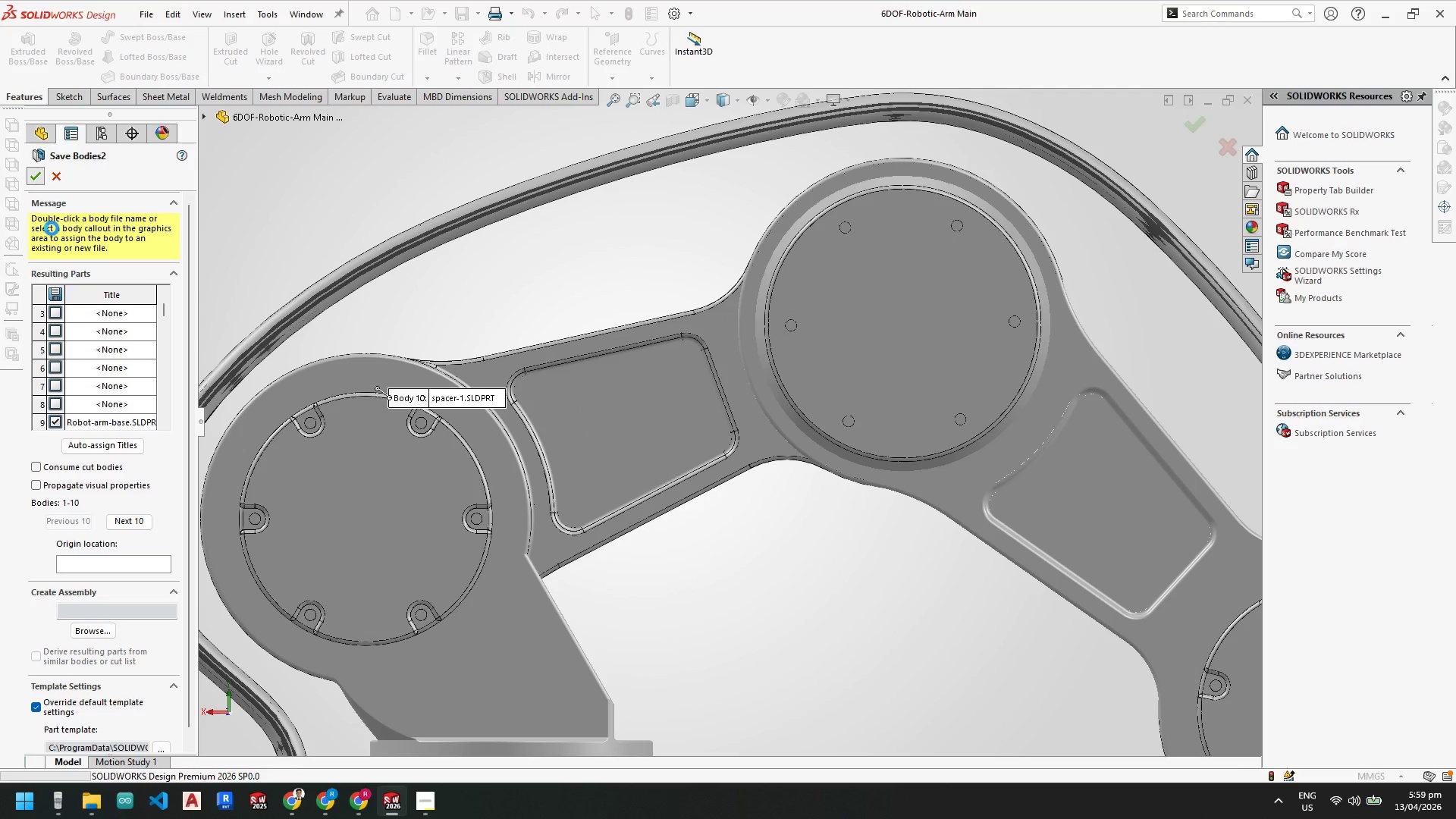 
mouse_move([838, 457])
 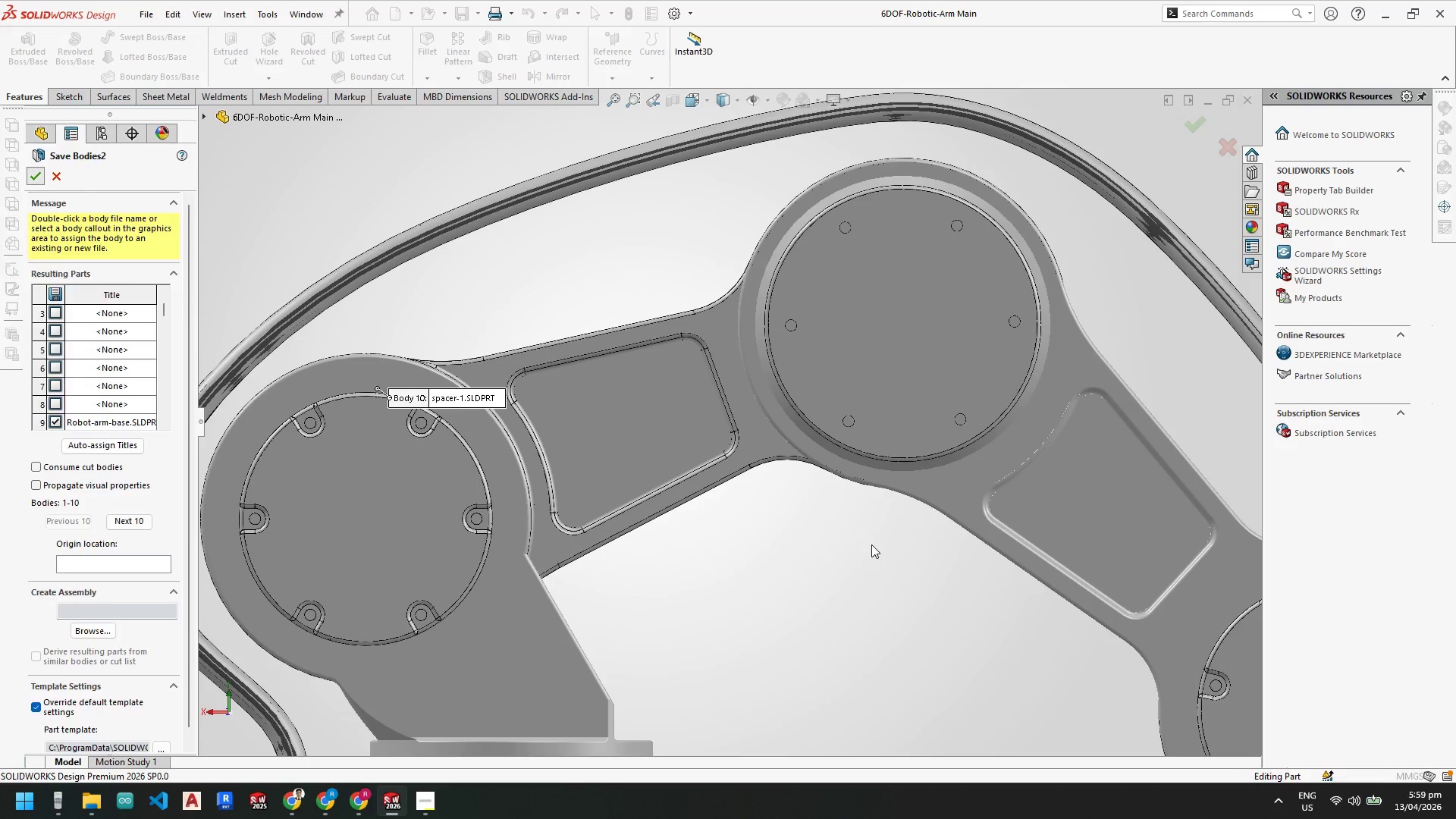 
scroll: coordinate [872, 544], scroll_direction: up, amount: 5.0
 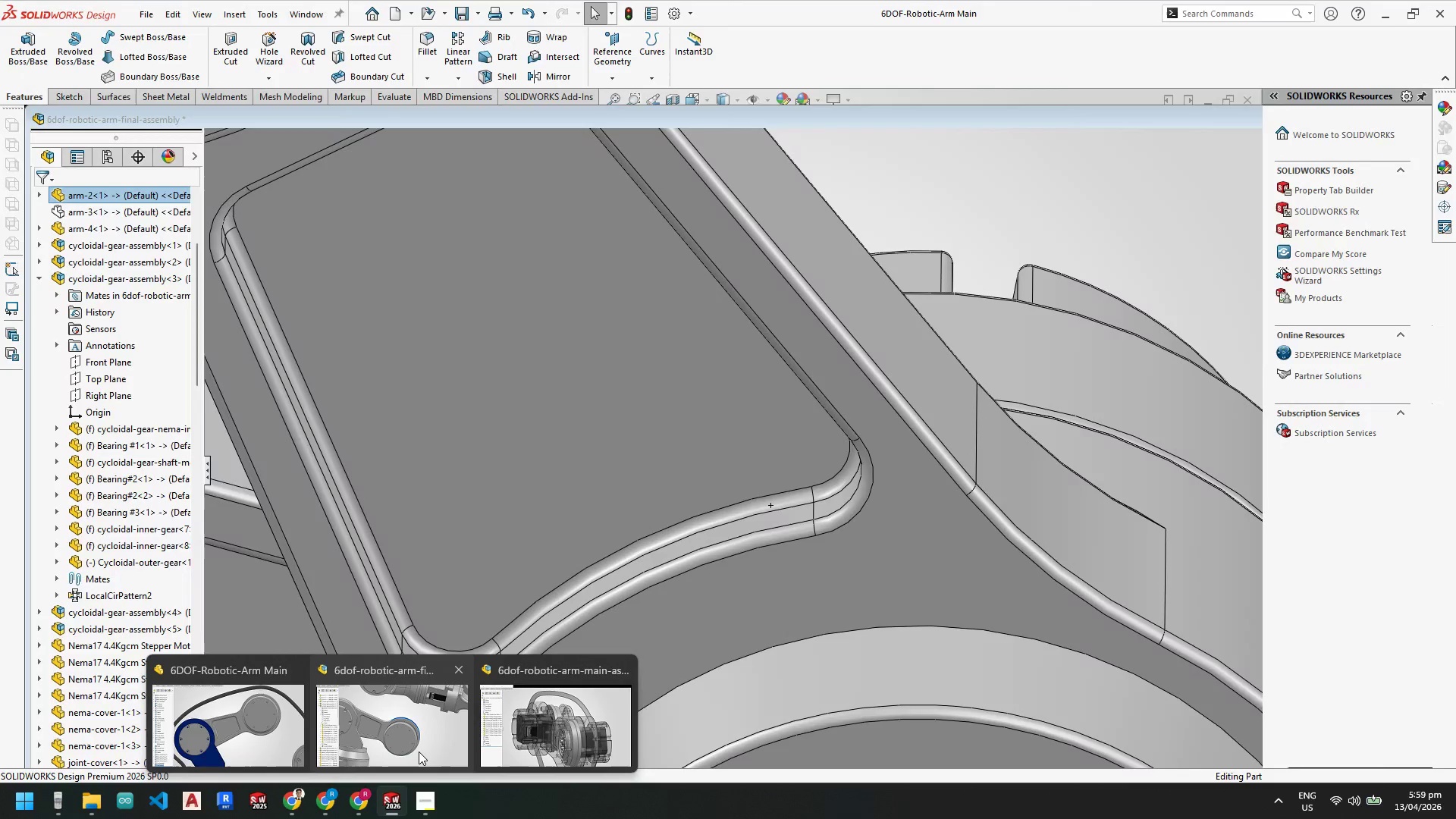 
left_click([419, 745])
 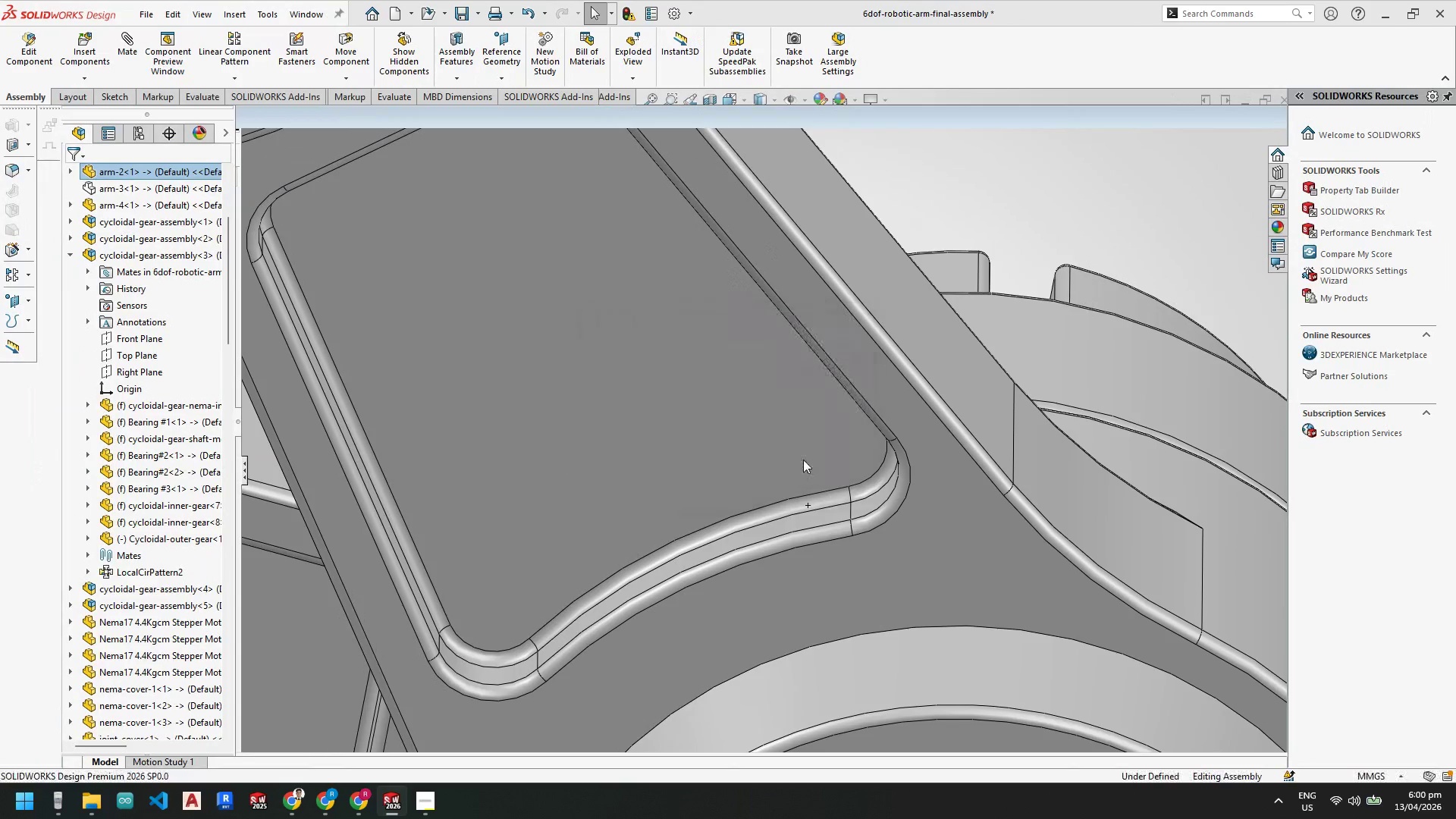 
scroll: coordinate [837, 334], scroll_direction: up, amount: 11.0
 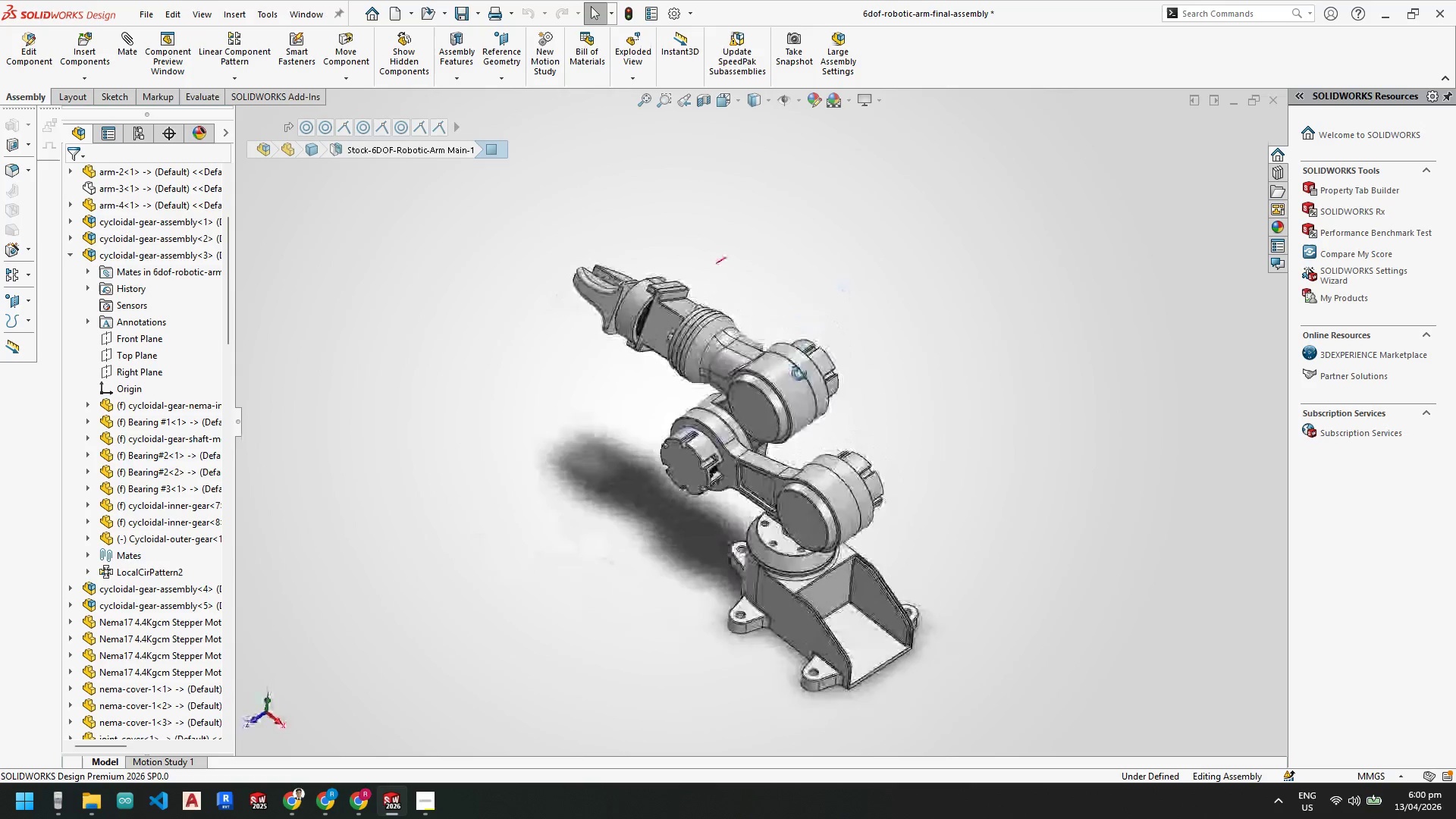 
scroll: coordinate [692, 437], scroll_direction: down, amount: 7.0
 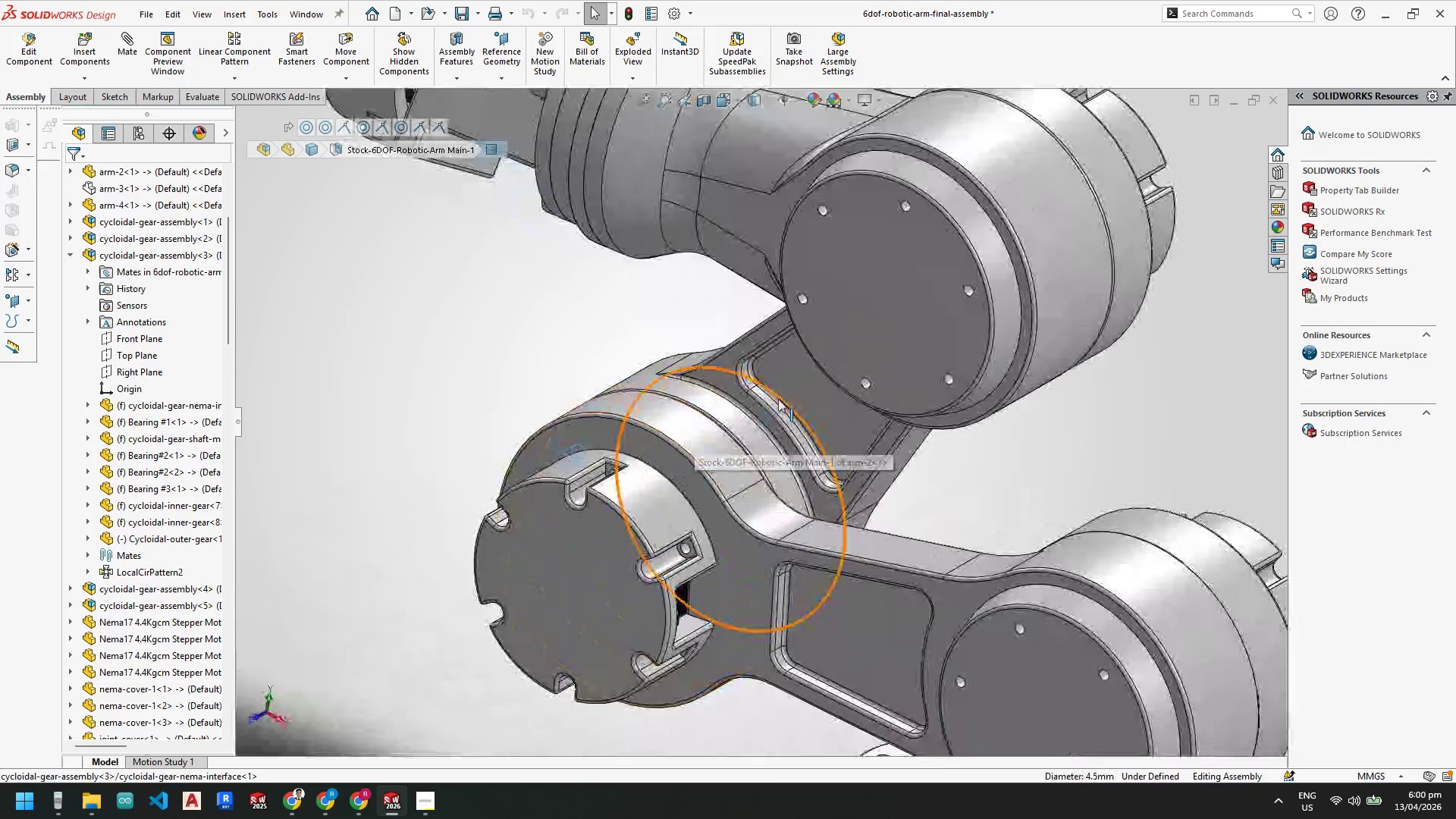 
scroll: coordinate [886, 293], scroll_direction: up, amount: 3.0
 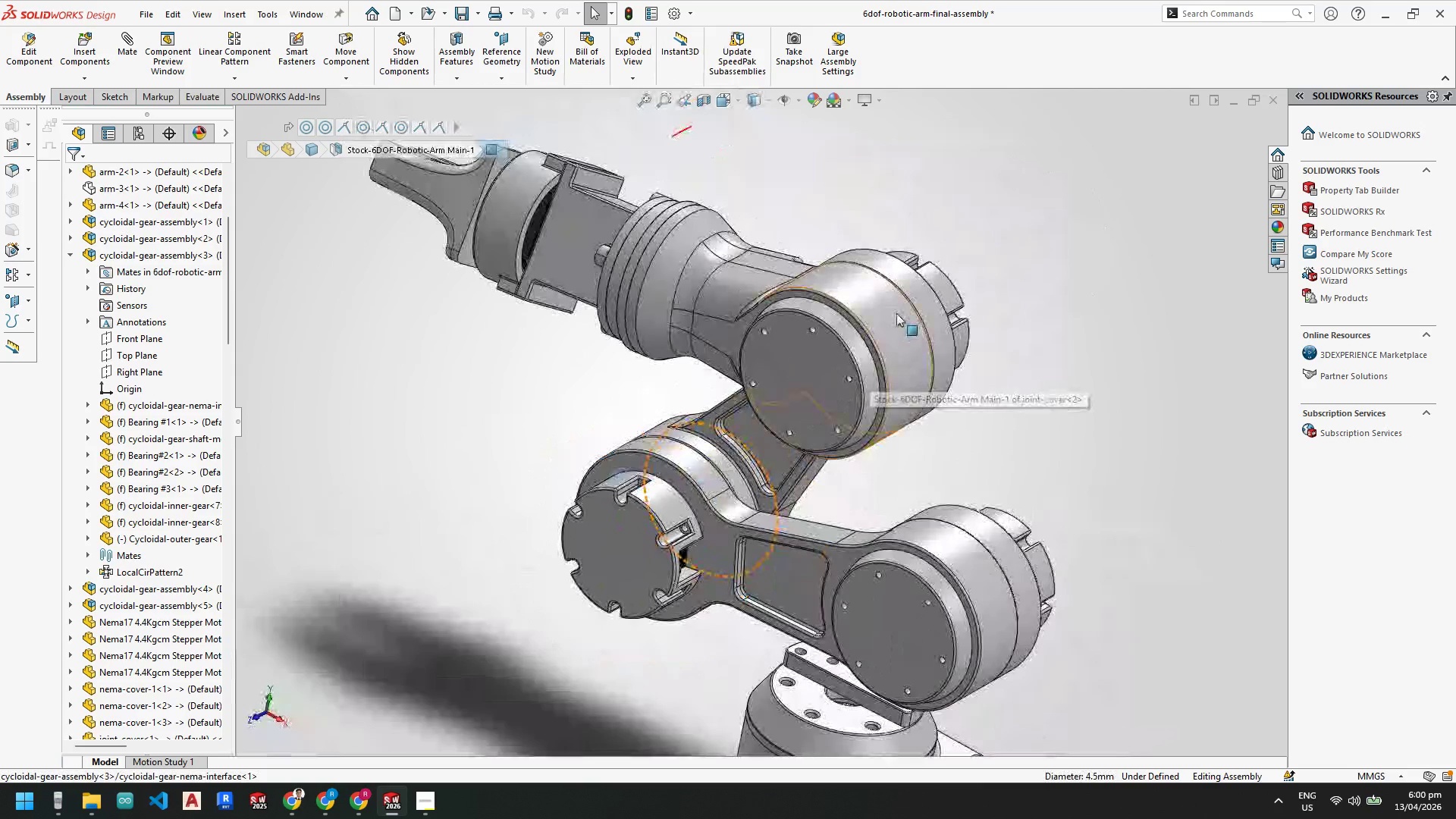 
left_click([896, 313])
 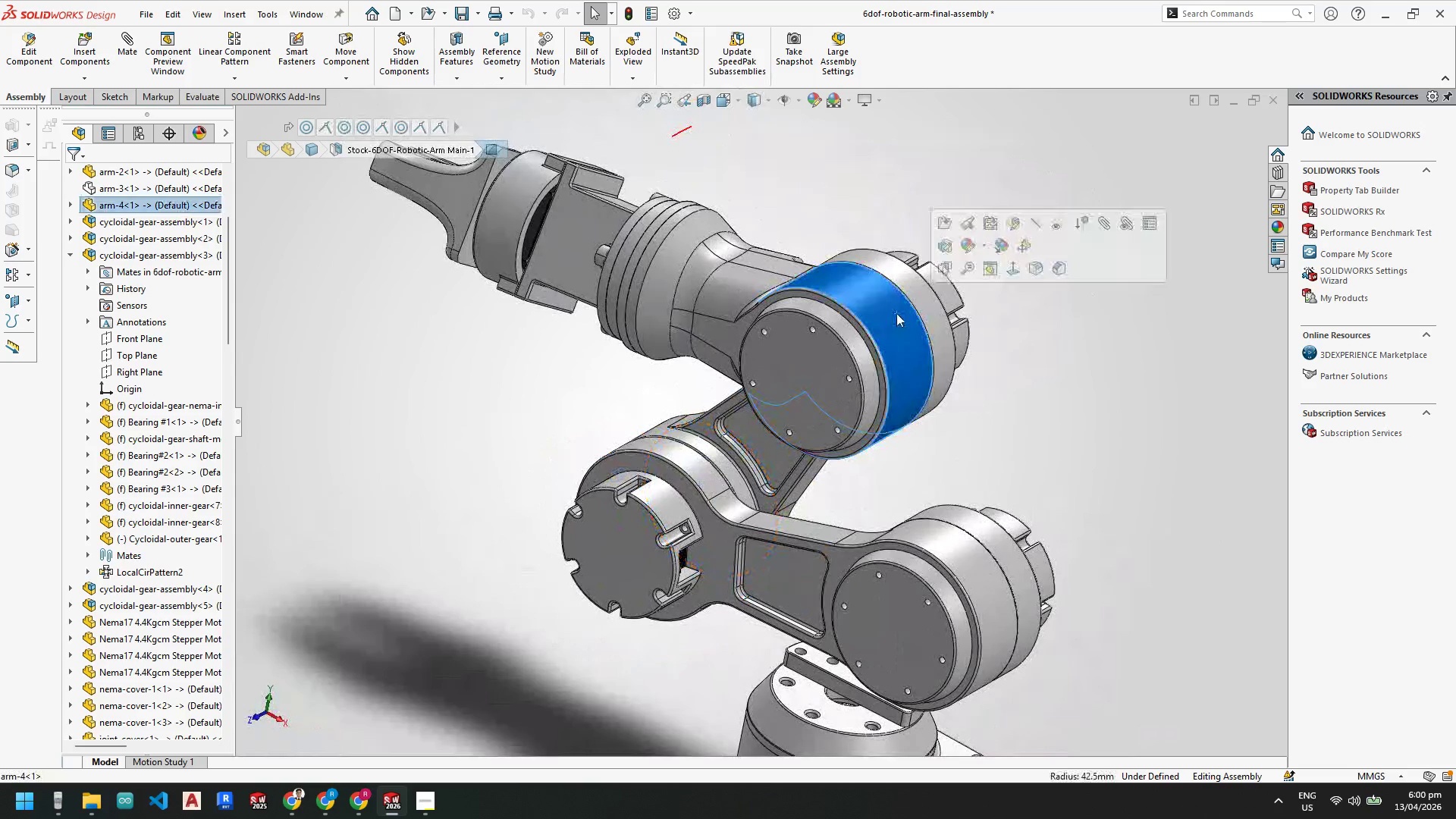 
scroll: coordinate [890, 313], scroll_direction: down, amount: 3.0
 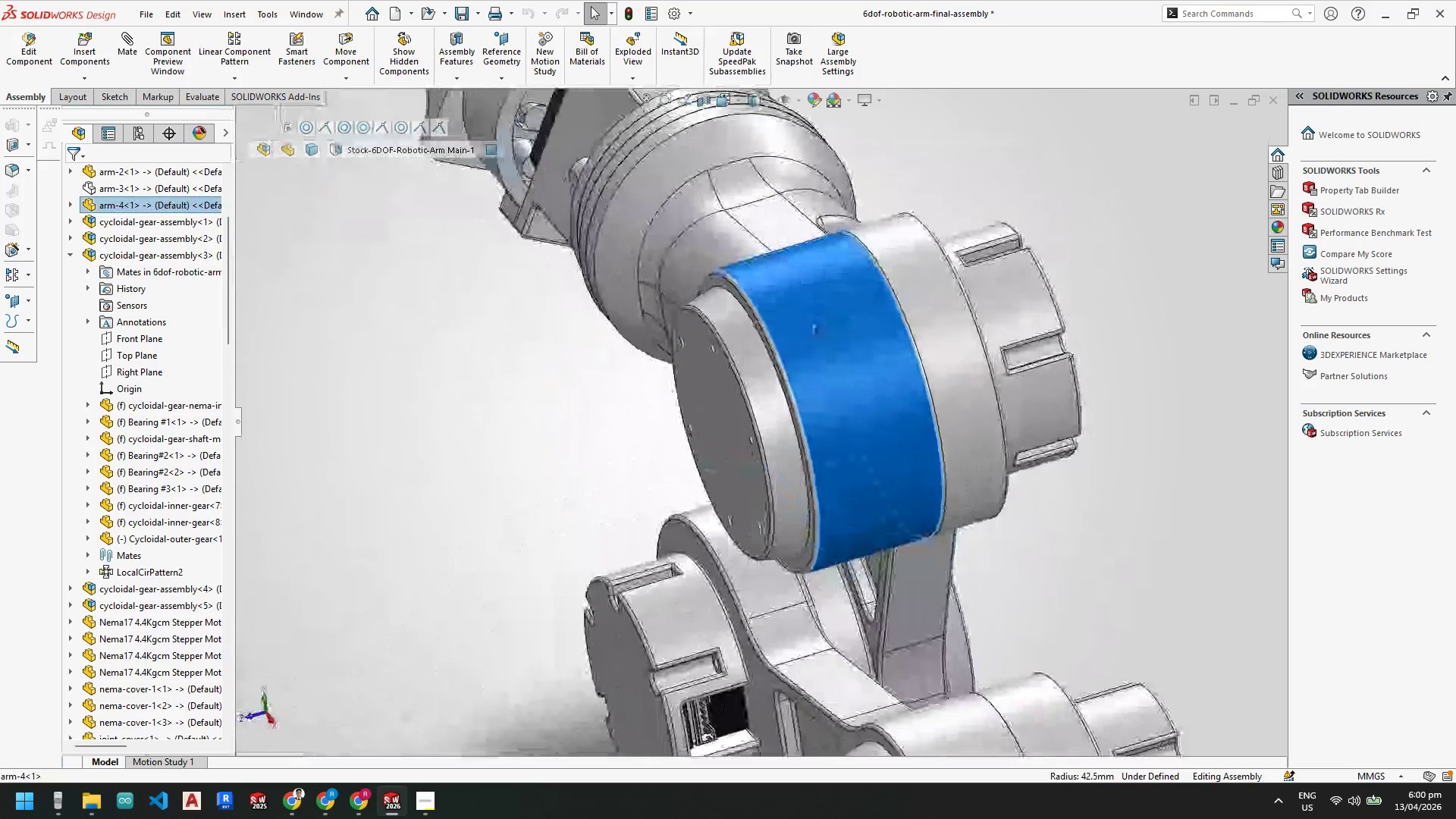 
left_click([1079, 509])
 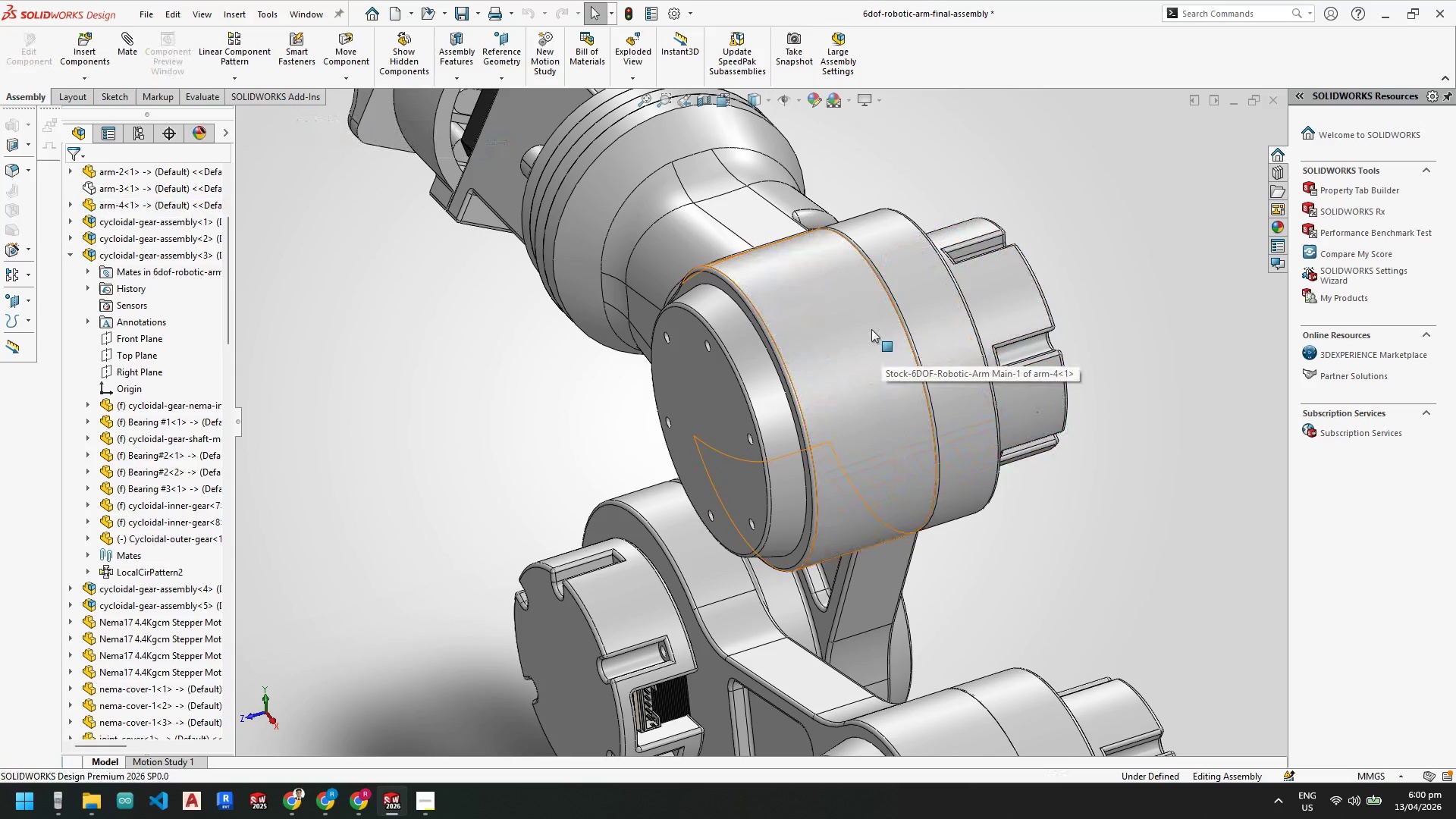 
right_click([863, 322])
 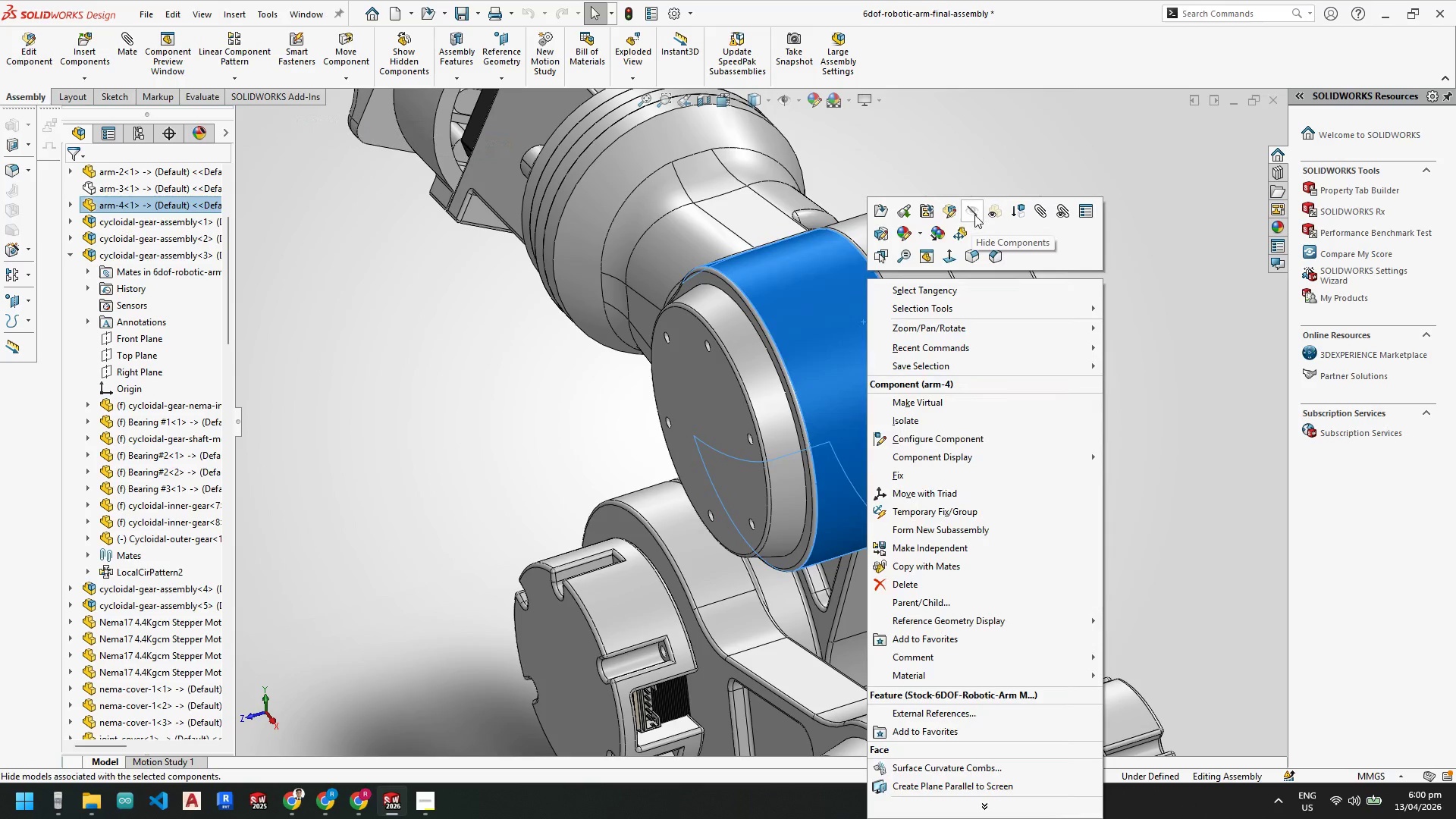 
left_click([974, 215])
 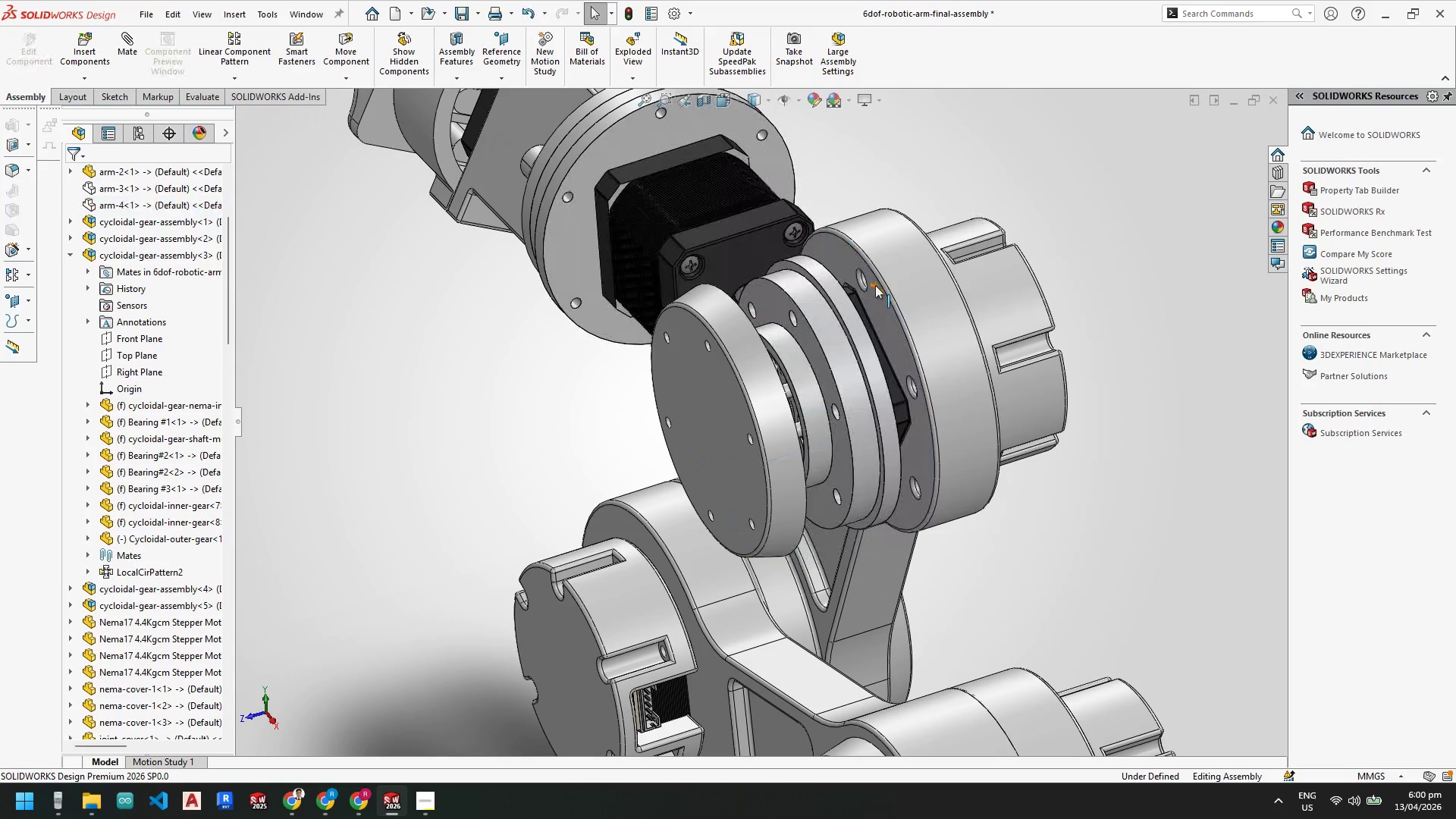 
scroll: coordinate [867, 285], scroll_direction: down, amount: 3.0
 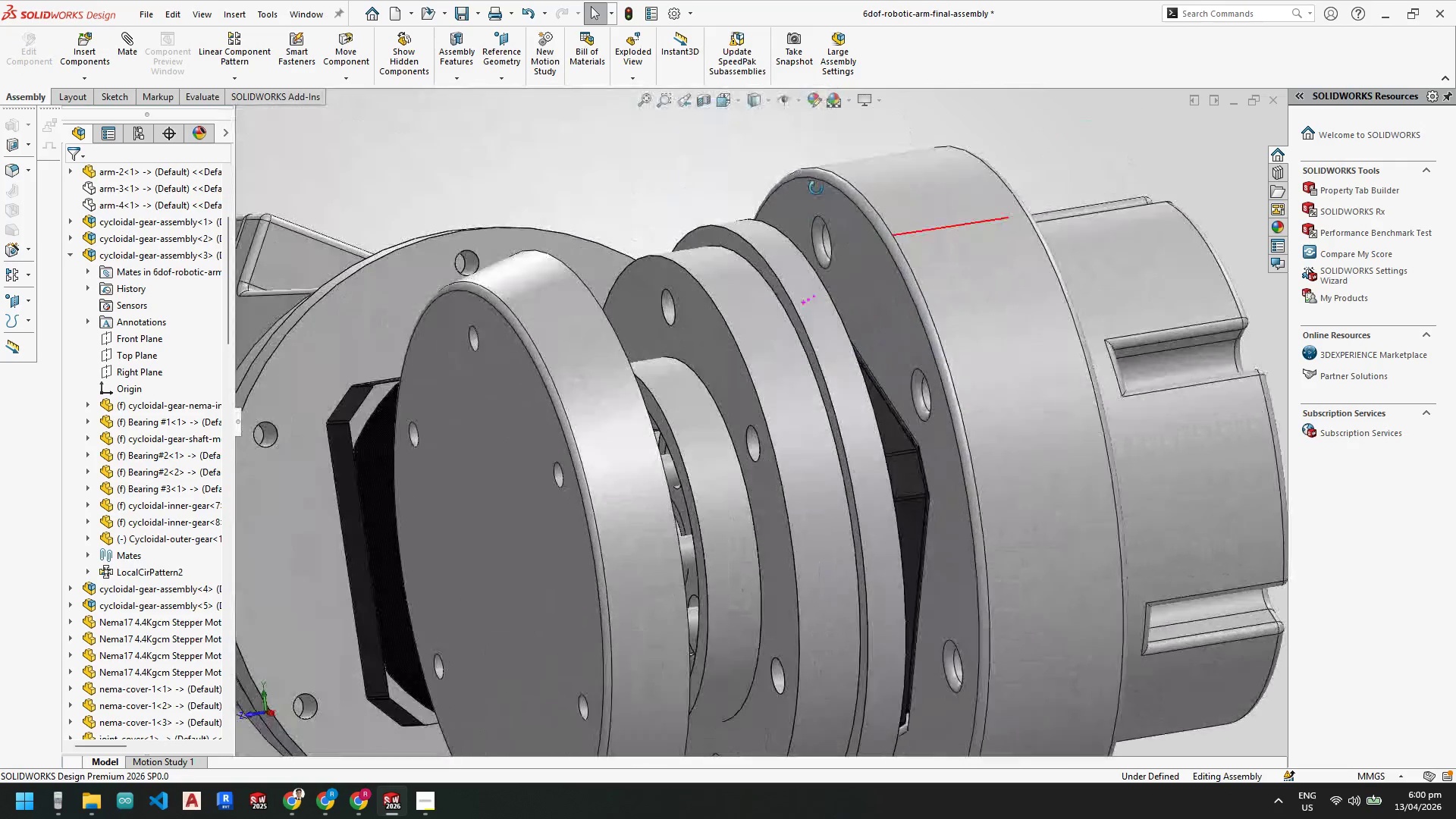 
scroll: coordinate [868, 555], scroll_direction: up, amount: 8.0
 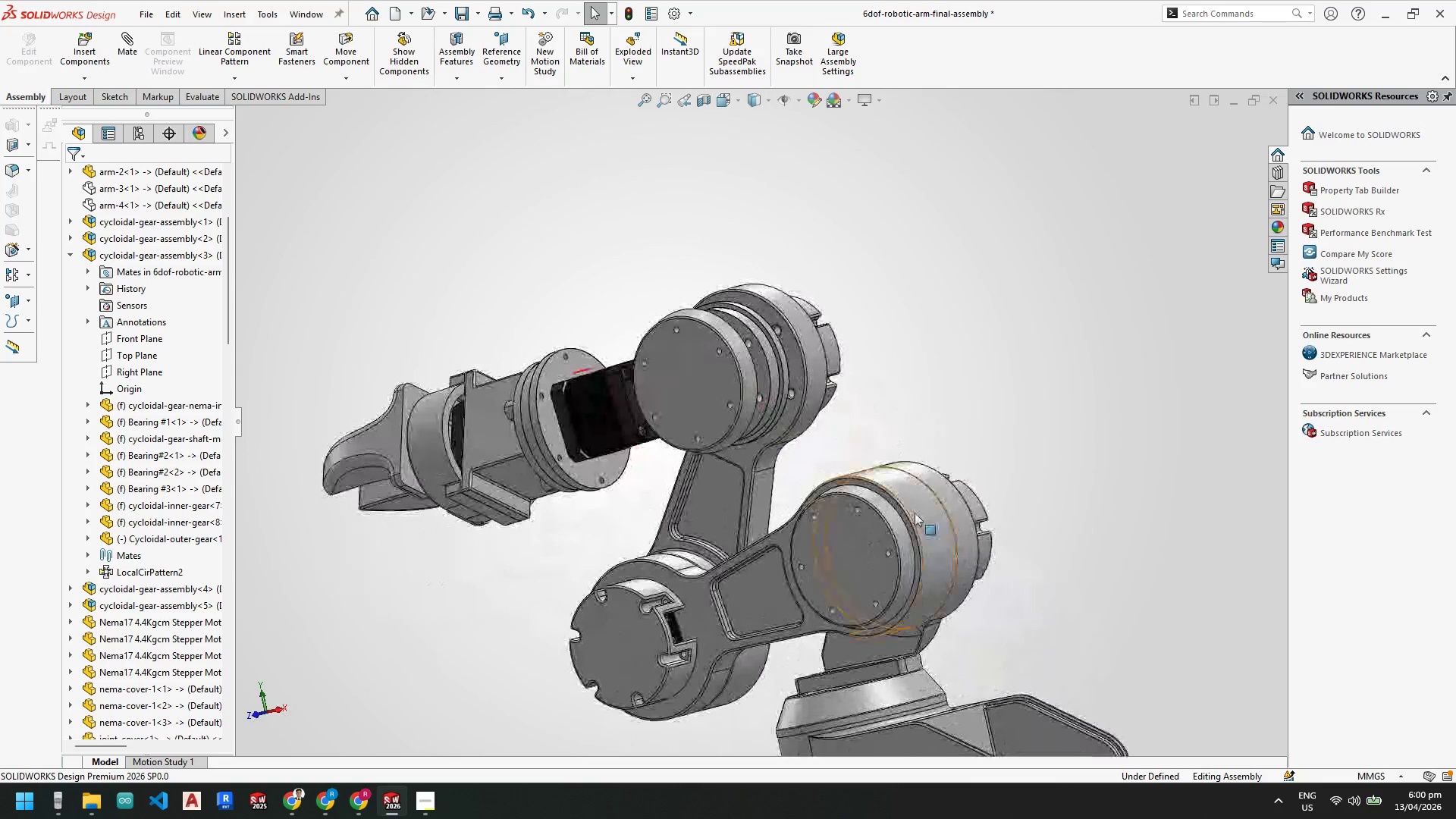 
scroll: coordinate [904, 507], scroll_direction: down, amount: 3.0
 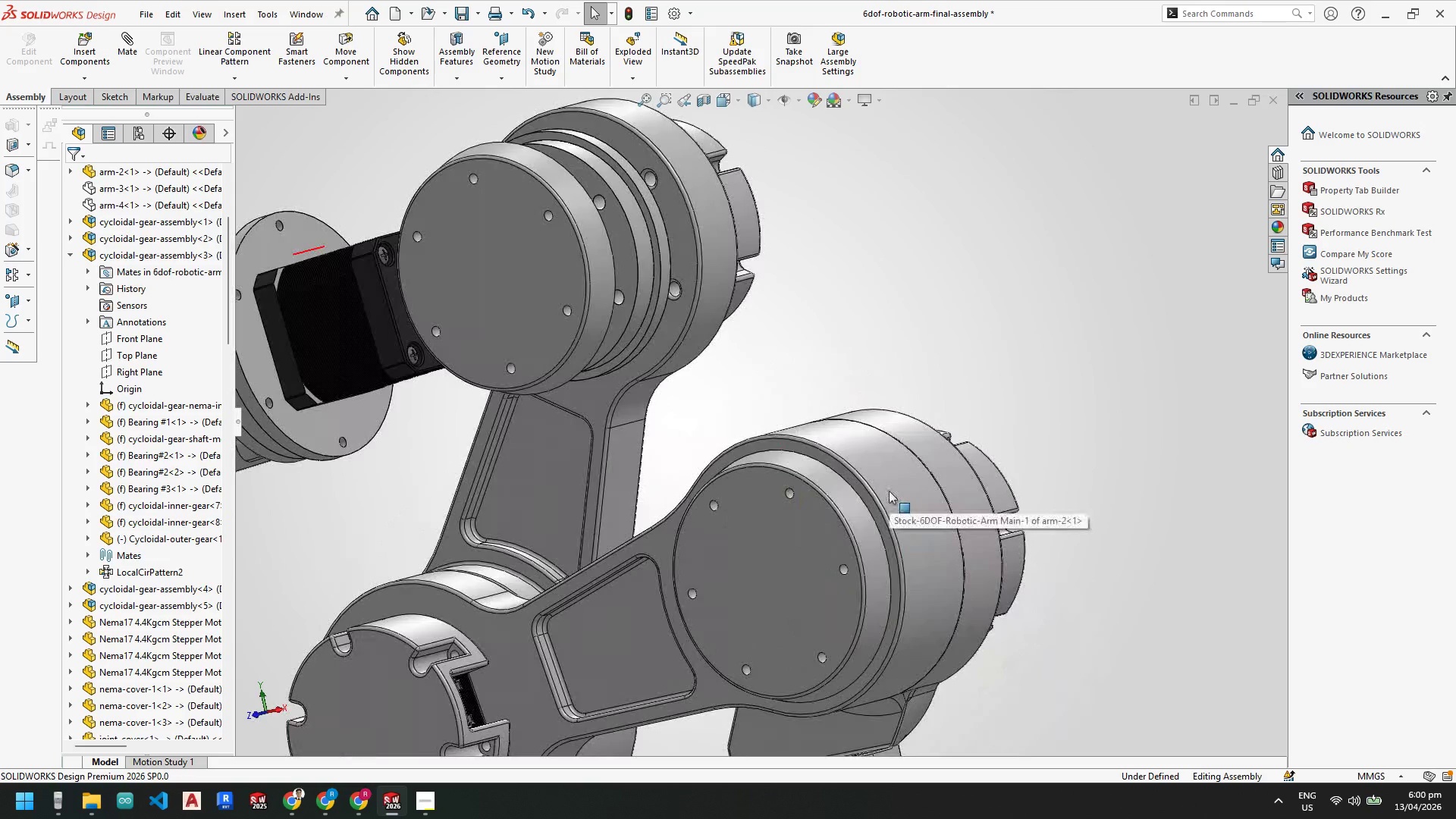 
right_click([889, 491])
 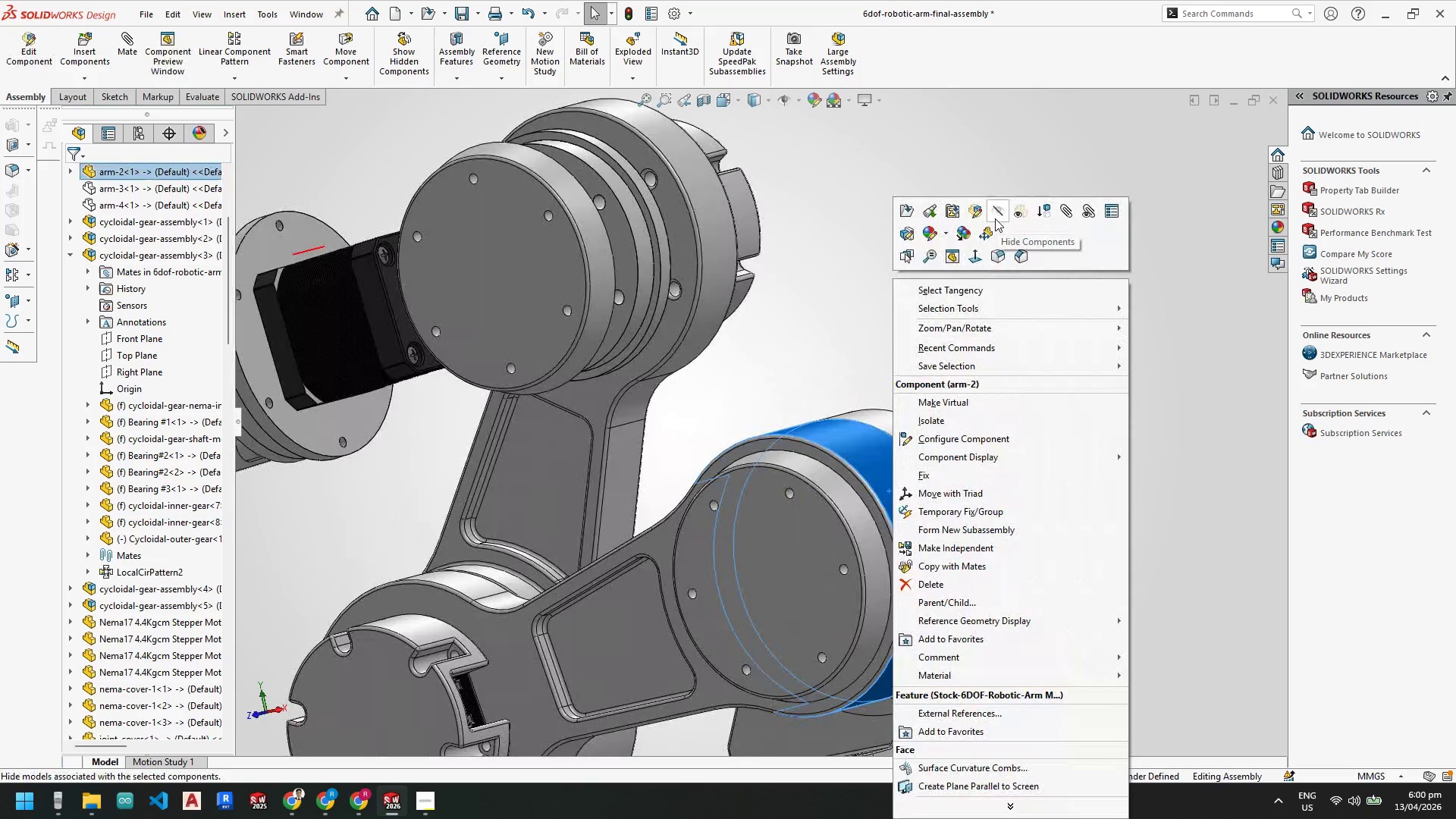 
left_click([997, 216])
 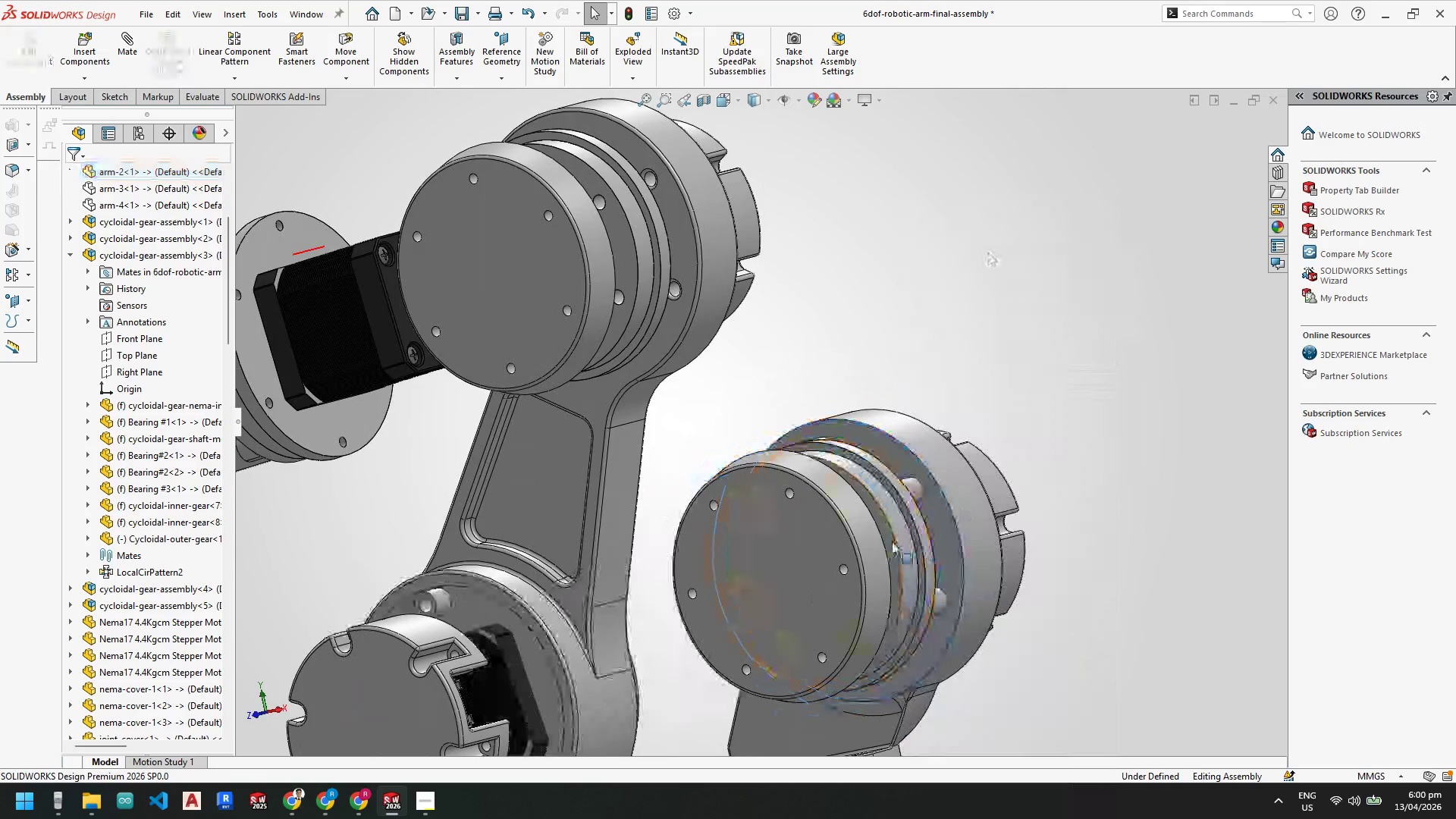 
scroll: coordinate [892, 526], scroll_direction: down, amount: 1.0
 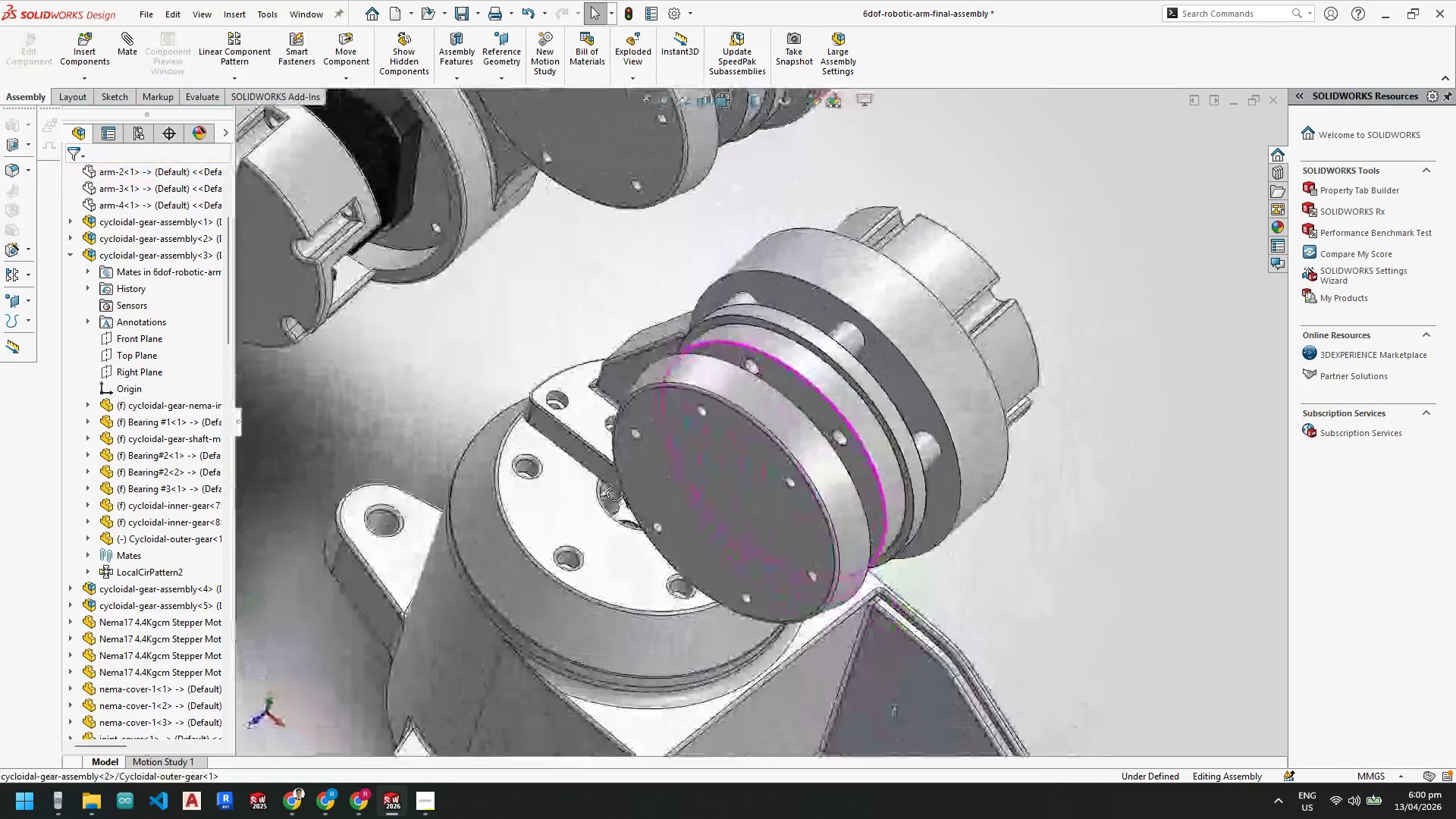 
scroll: coordinate [143, 236], scroll_direction: up, amount: 5.0
 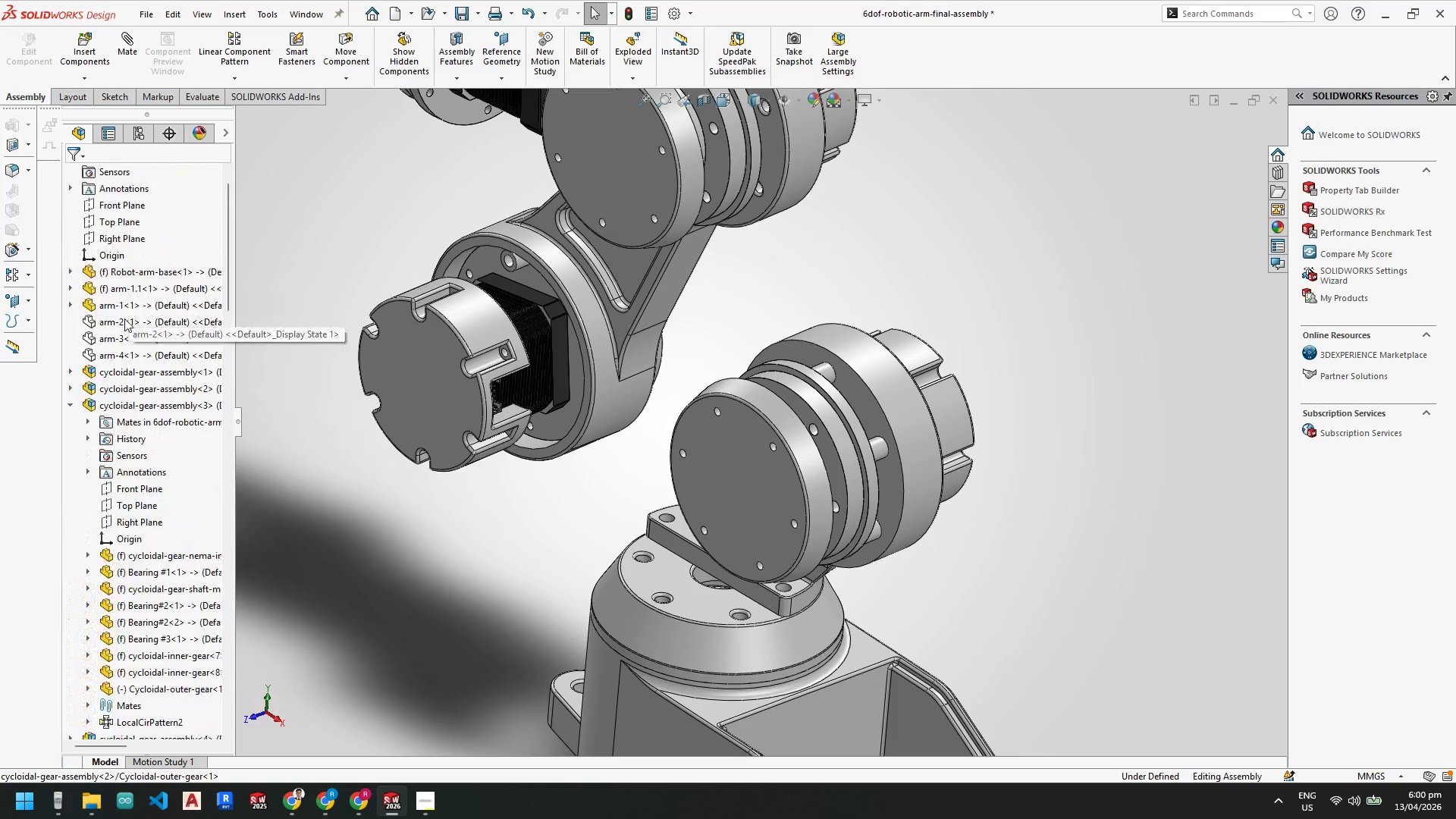 
right_click([124, 317])
 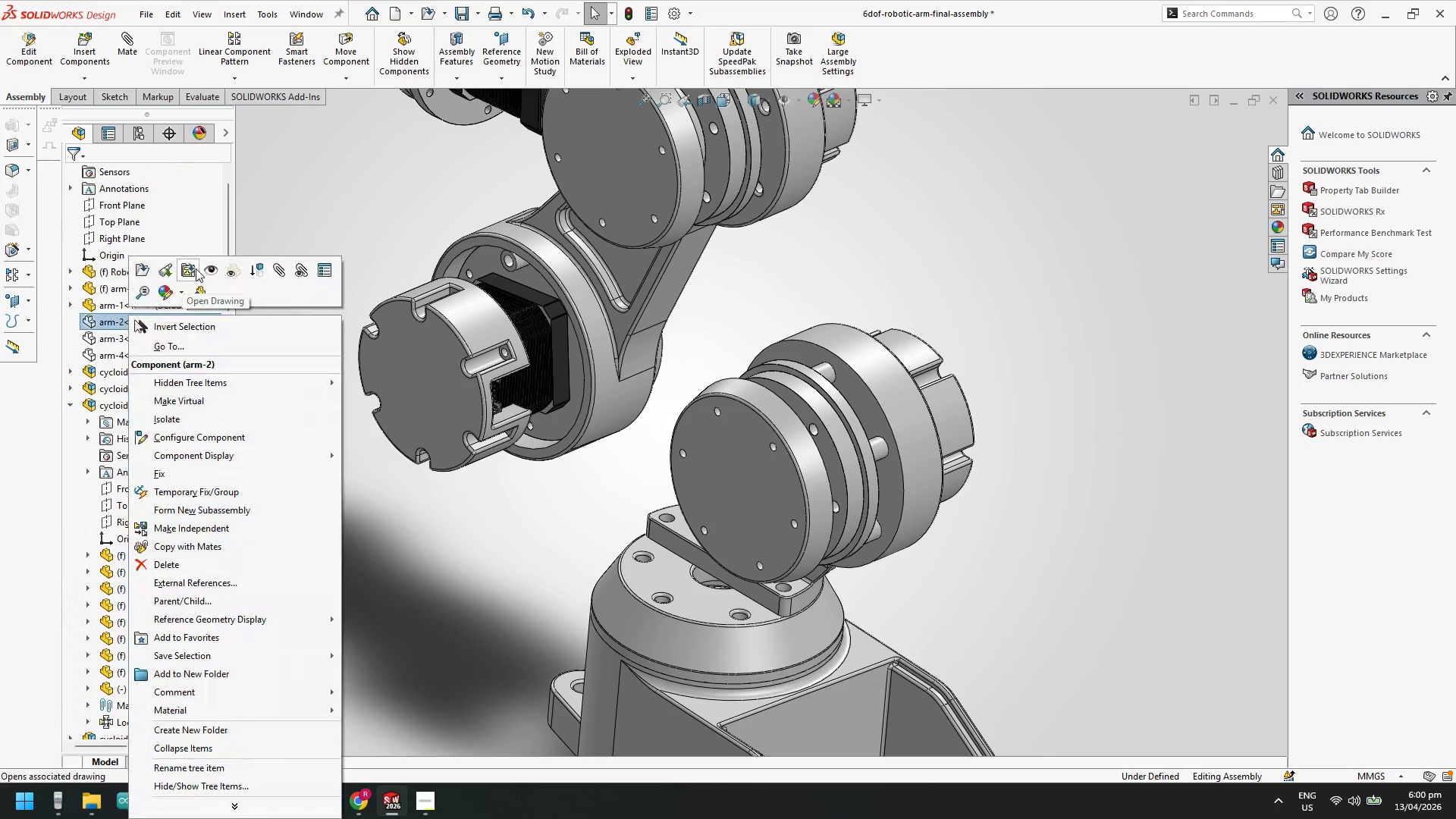 
left_click([207, 268])
 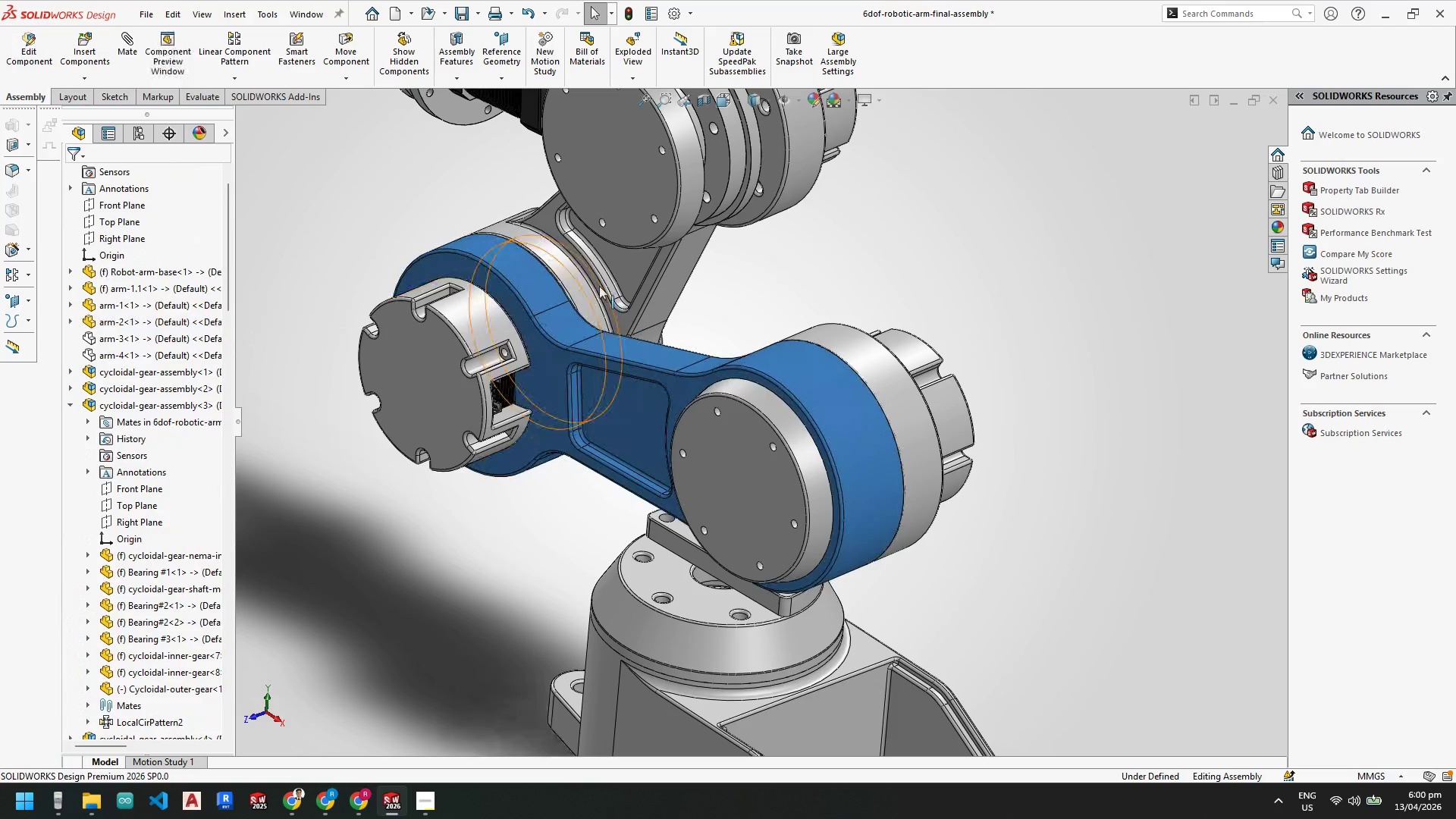 
scroll: coordinate [602, 282], scroll_direction: down, amount: 1.0
 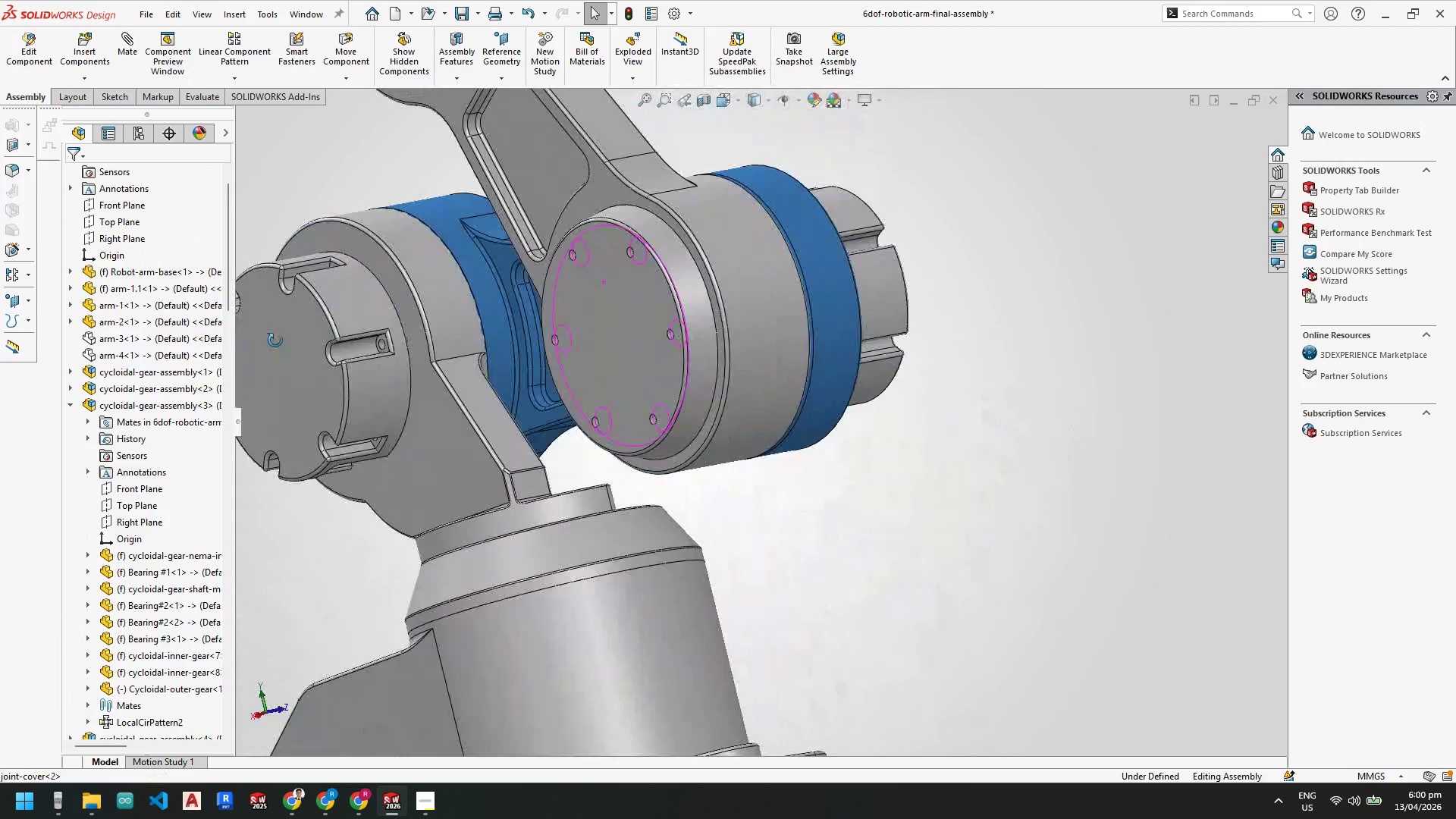 
right_click([710, 275])
 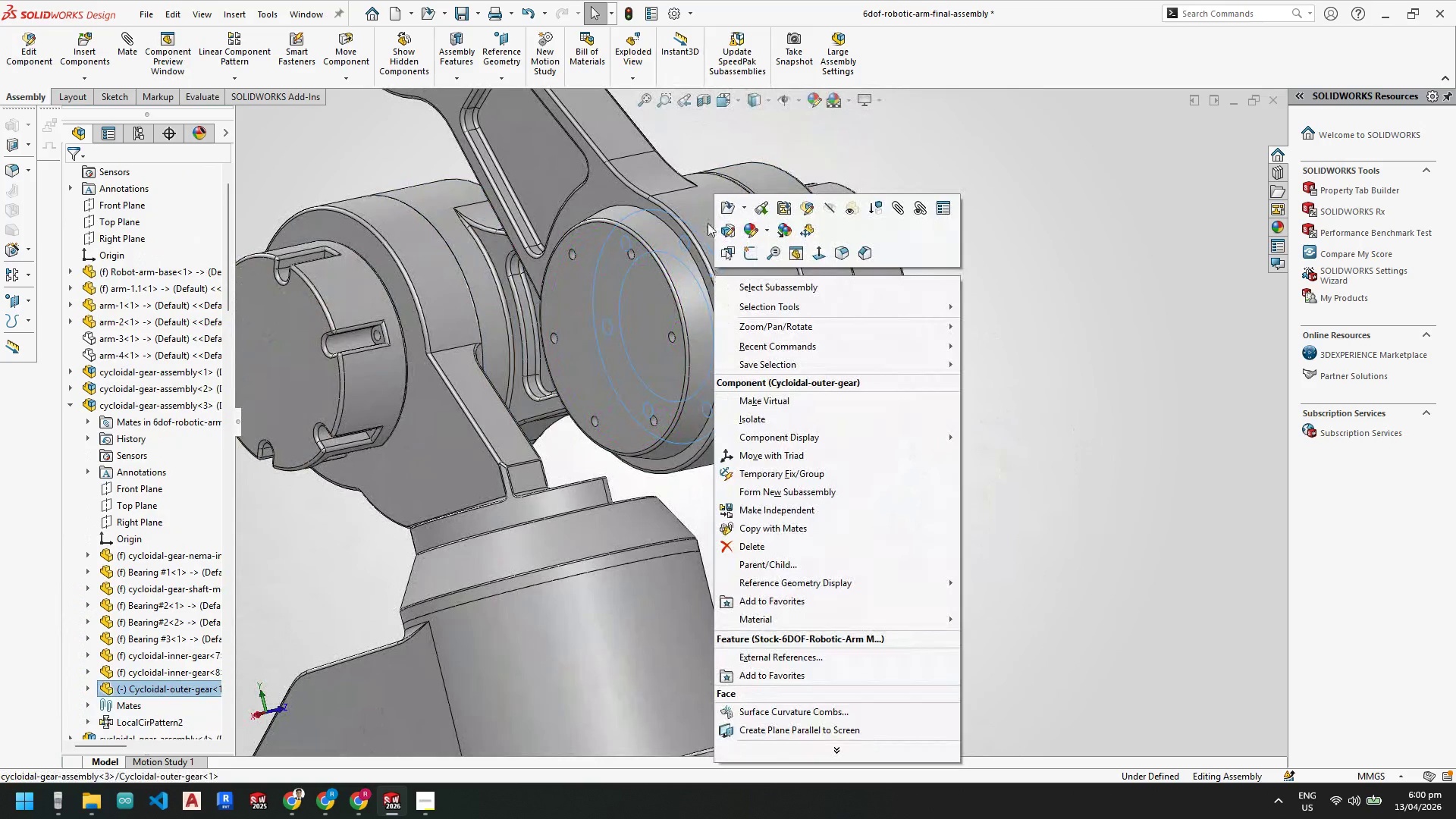 
right_click([708, 221])
 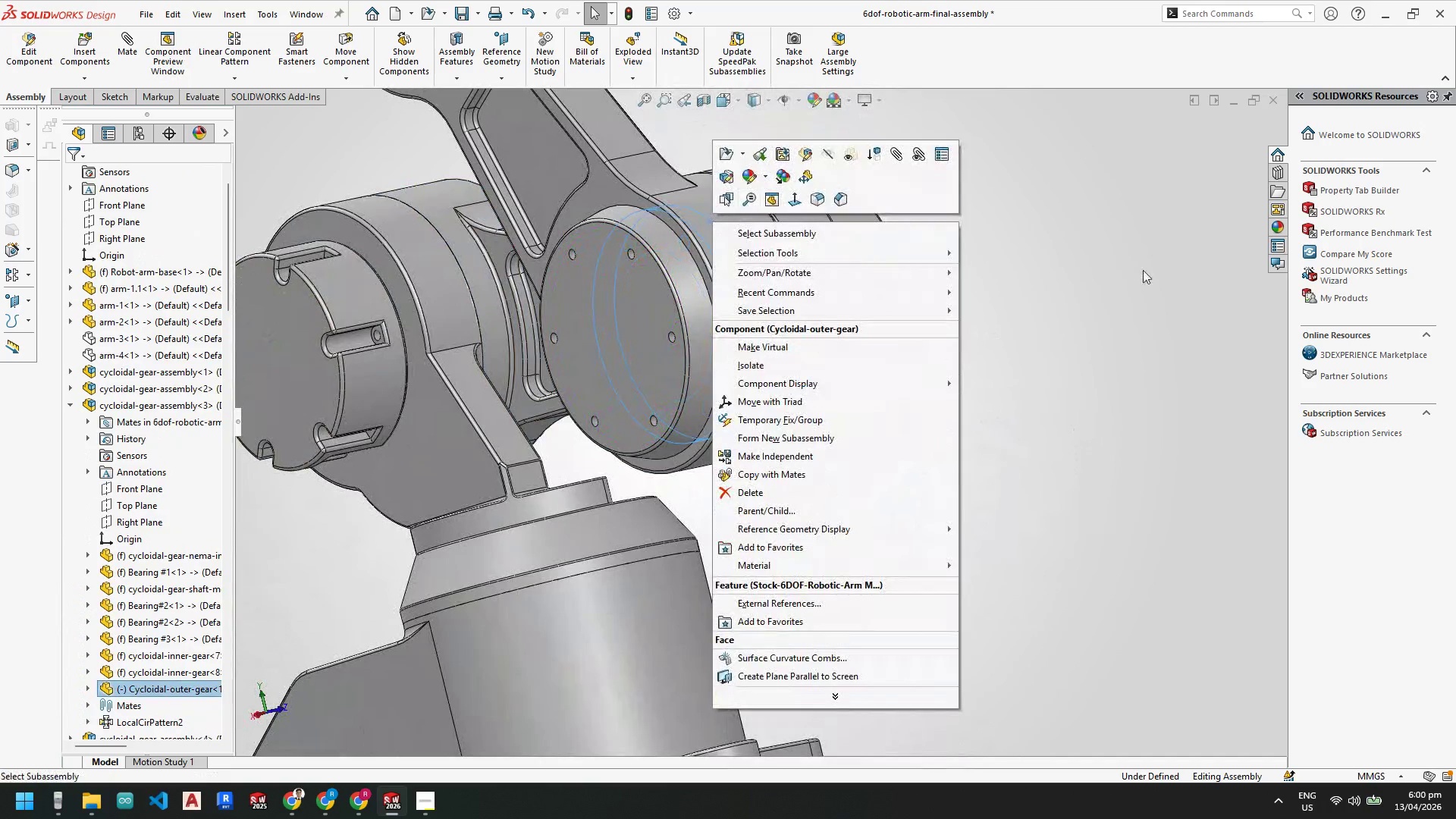 
left_click([1141, 299])
 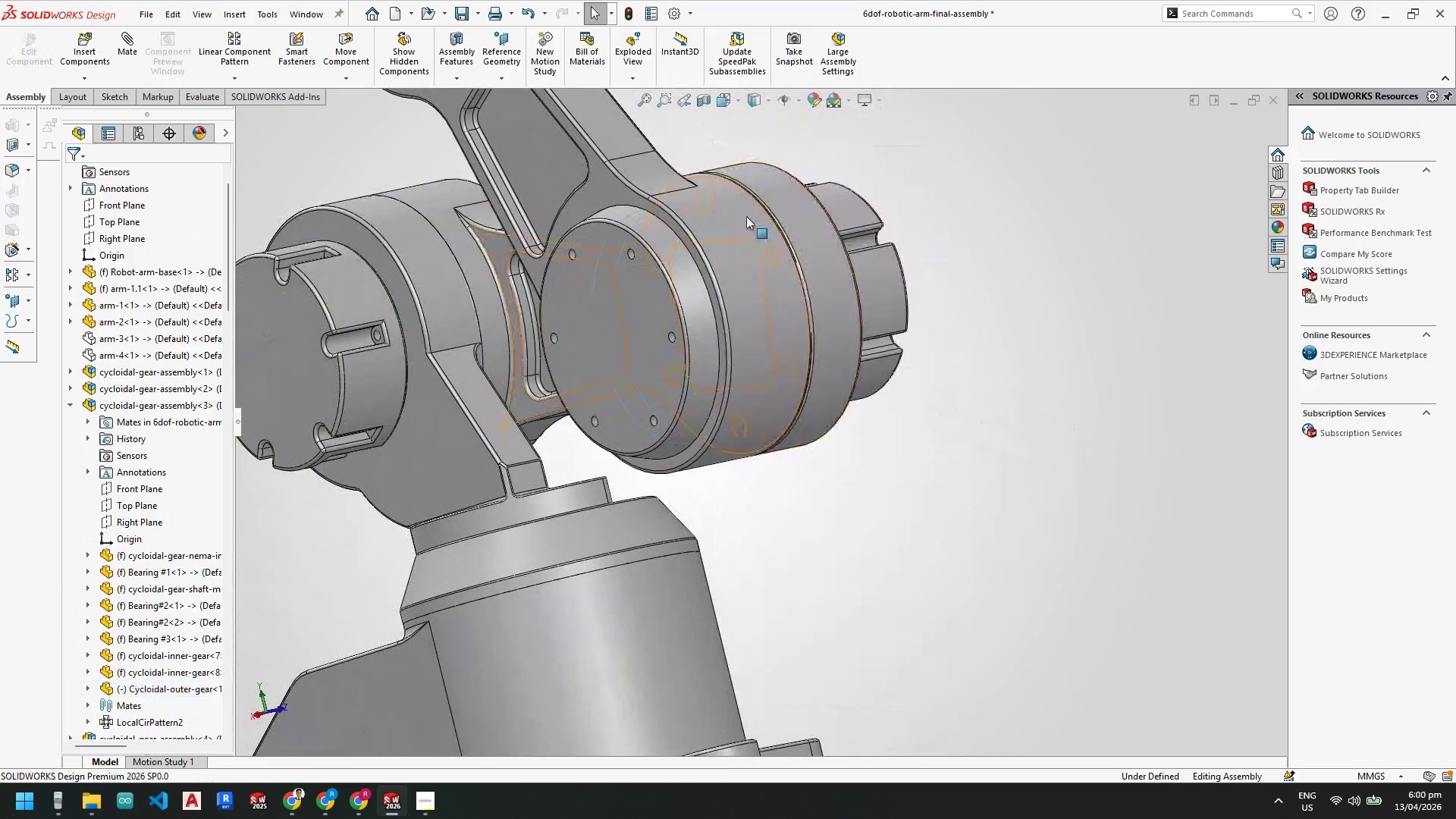 
right_click([744, 217])
 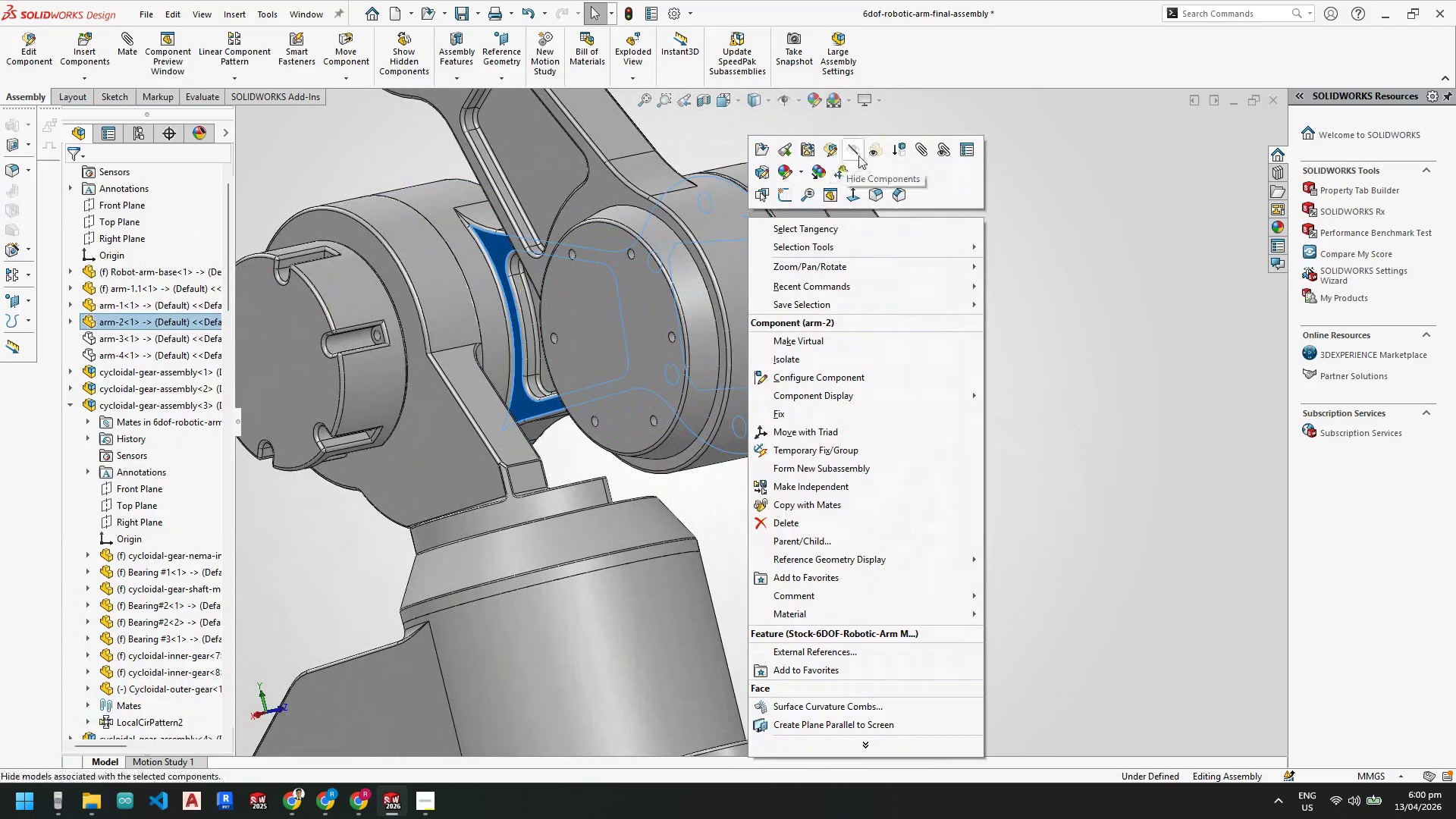 
left_click([860, 155])
 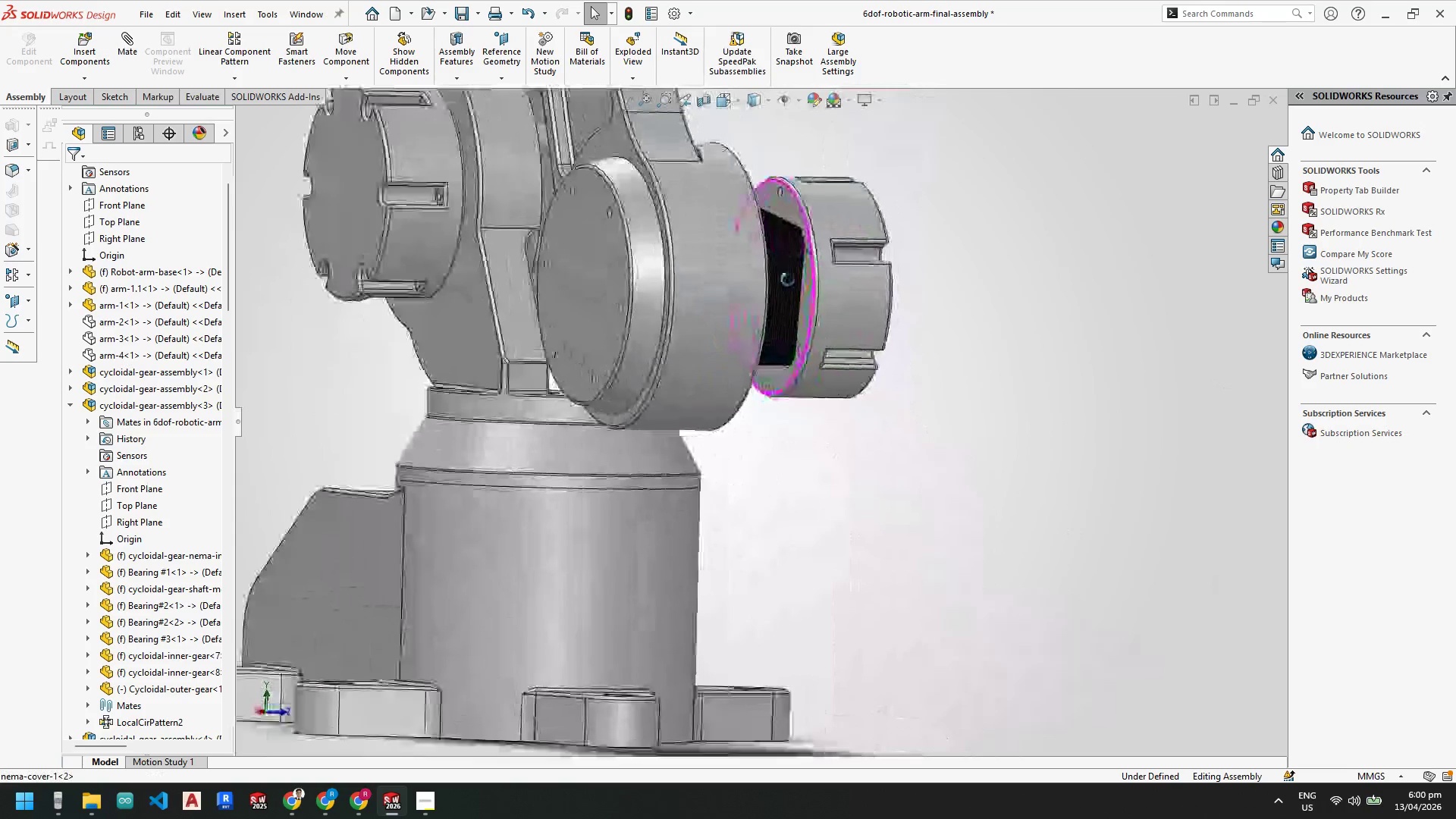 
wait(8.5)
 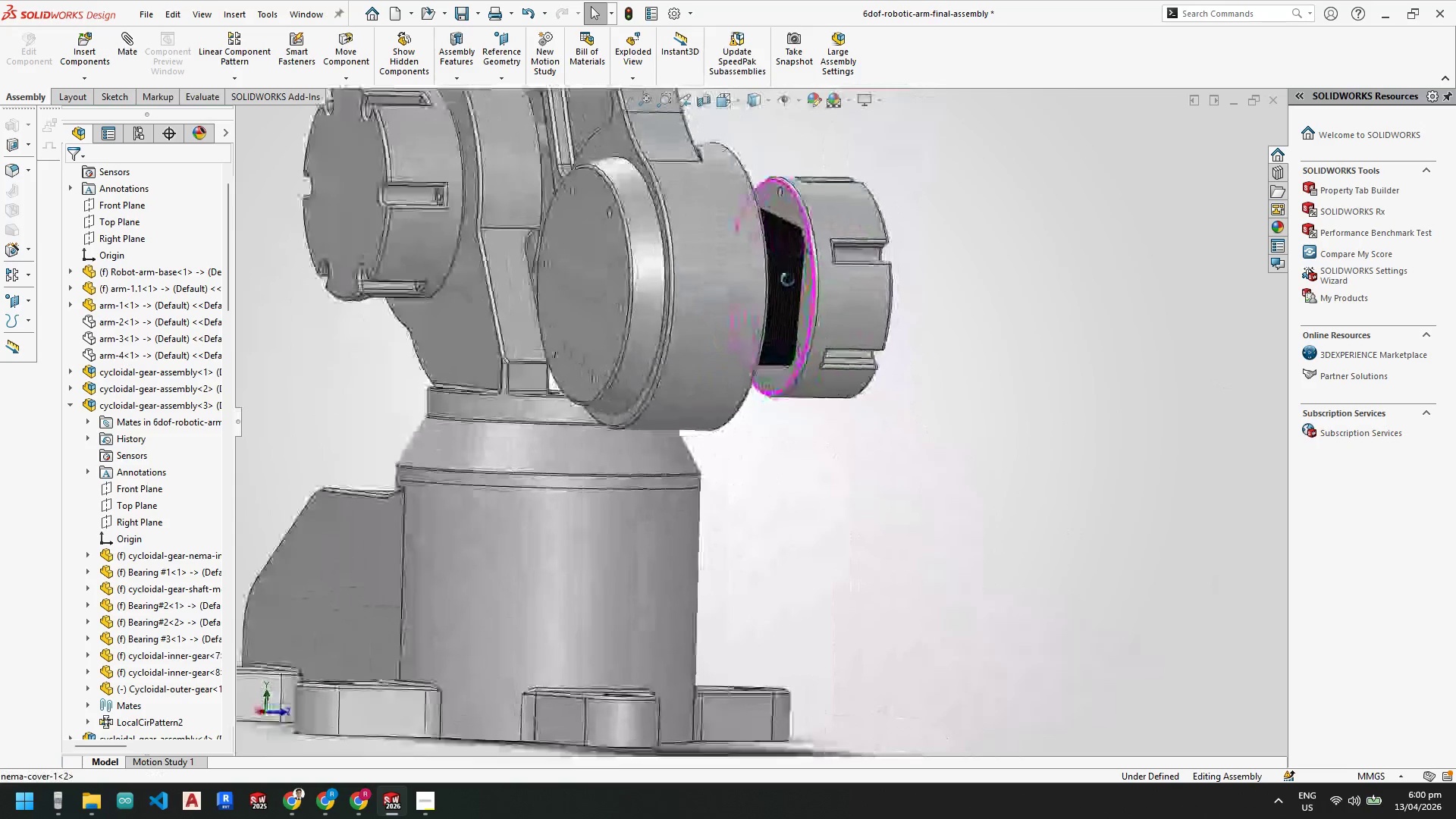 
left_click([754, 204])
 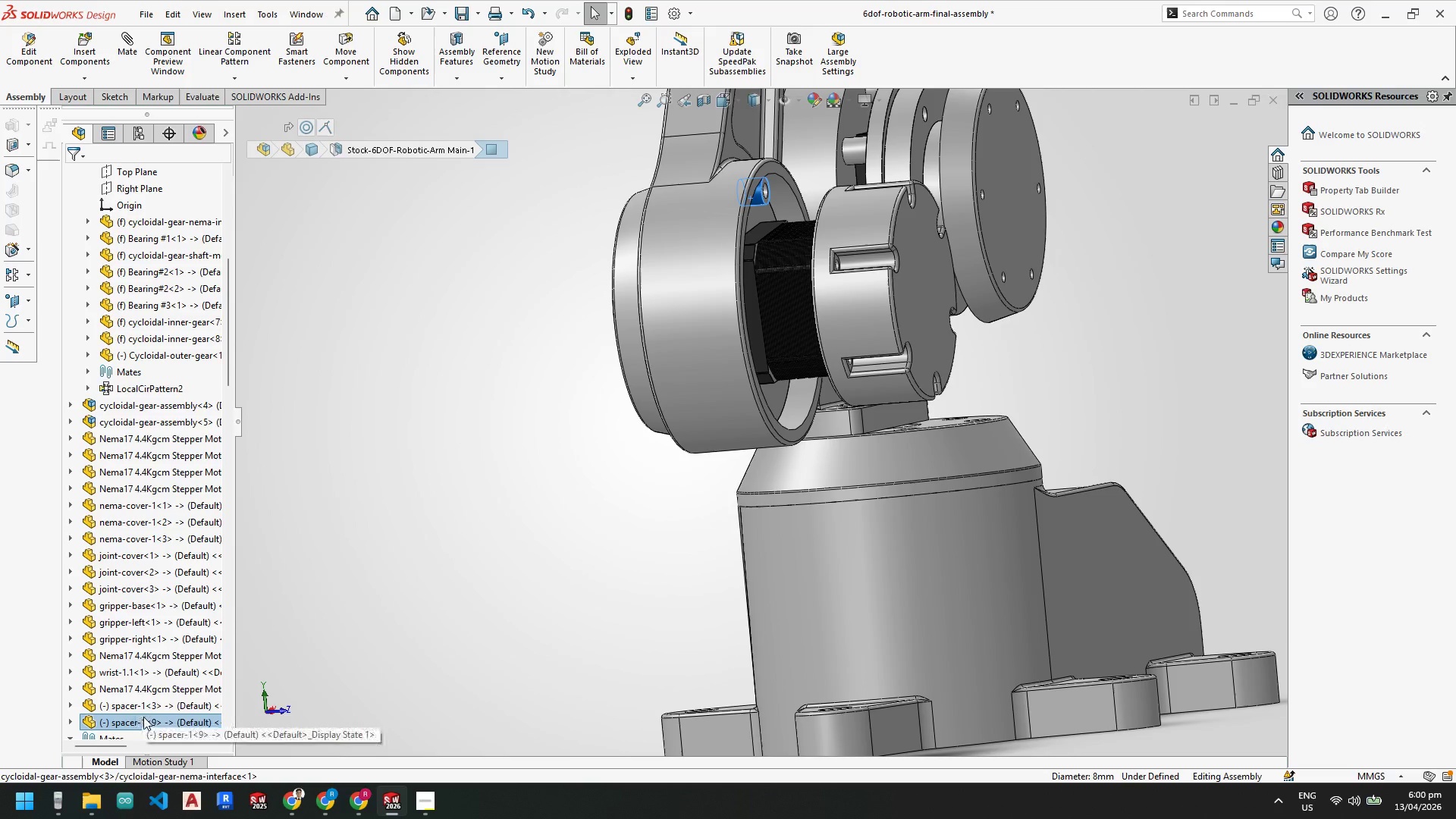 
scroll: coordinate [149, 417], scroll_direction: up, amount: 4.0
 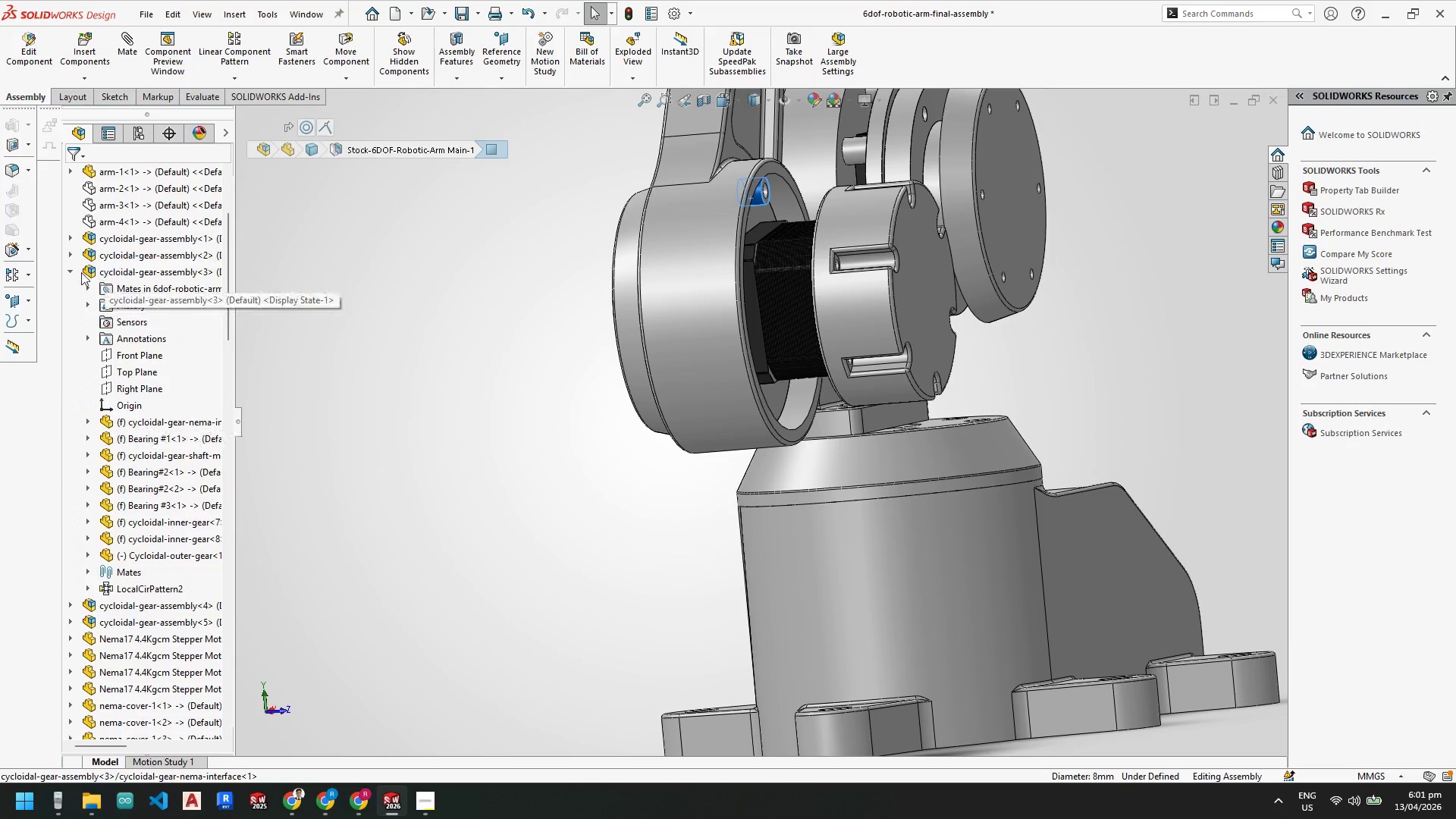 
left_click([76, 271])
 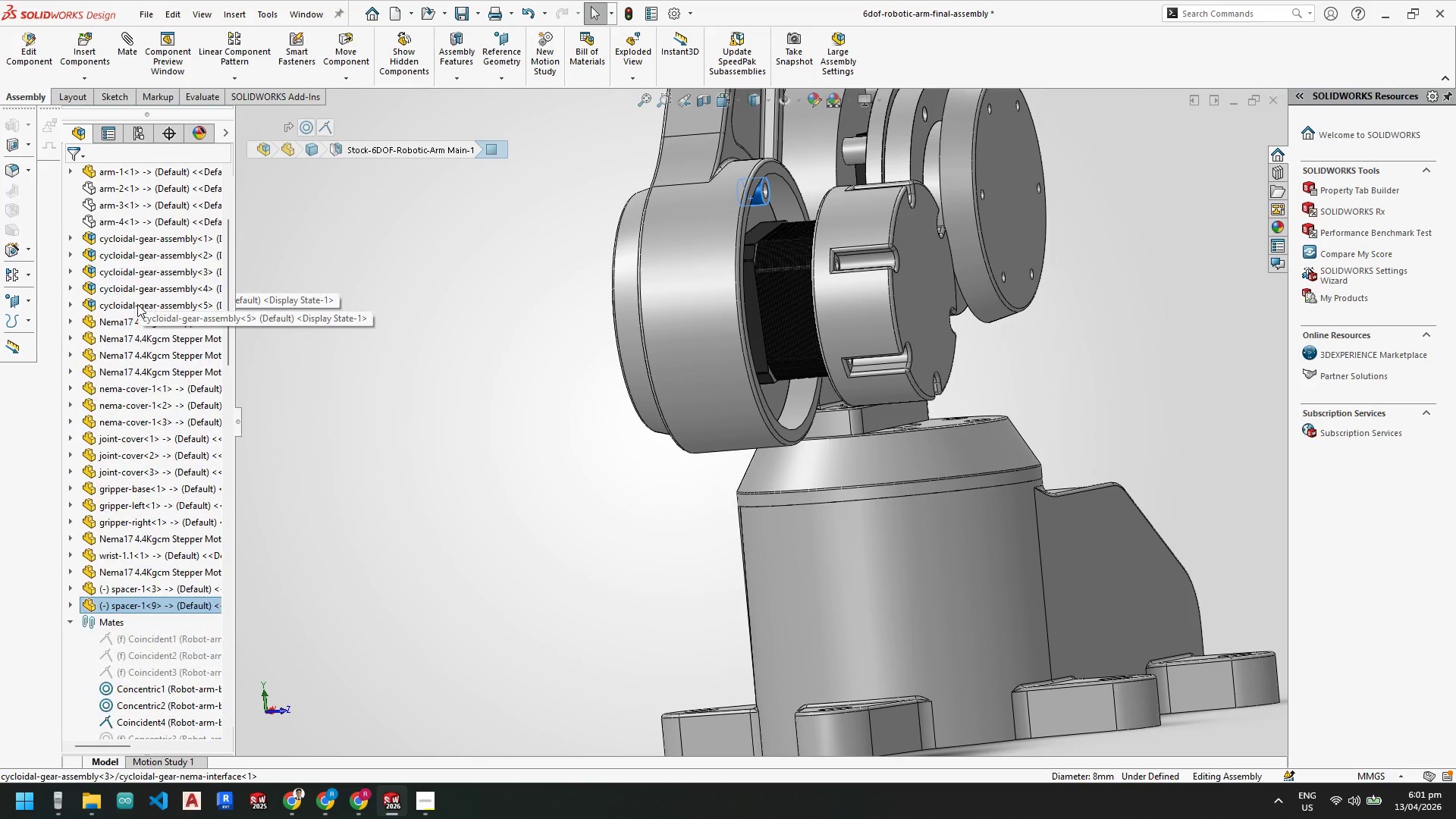 
left_click([137, 303])
 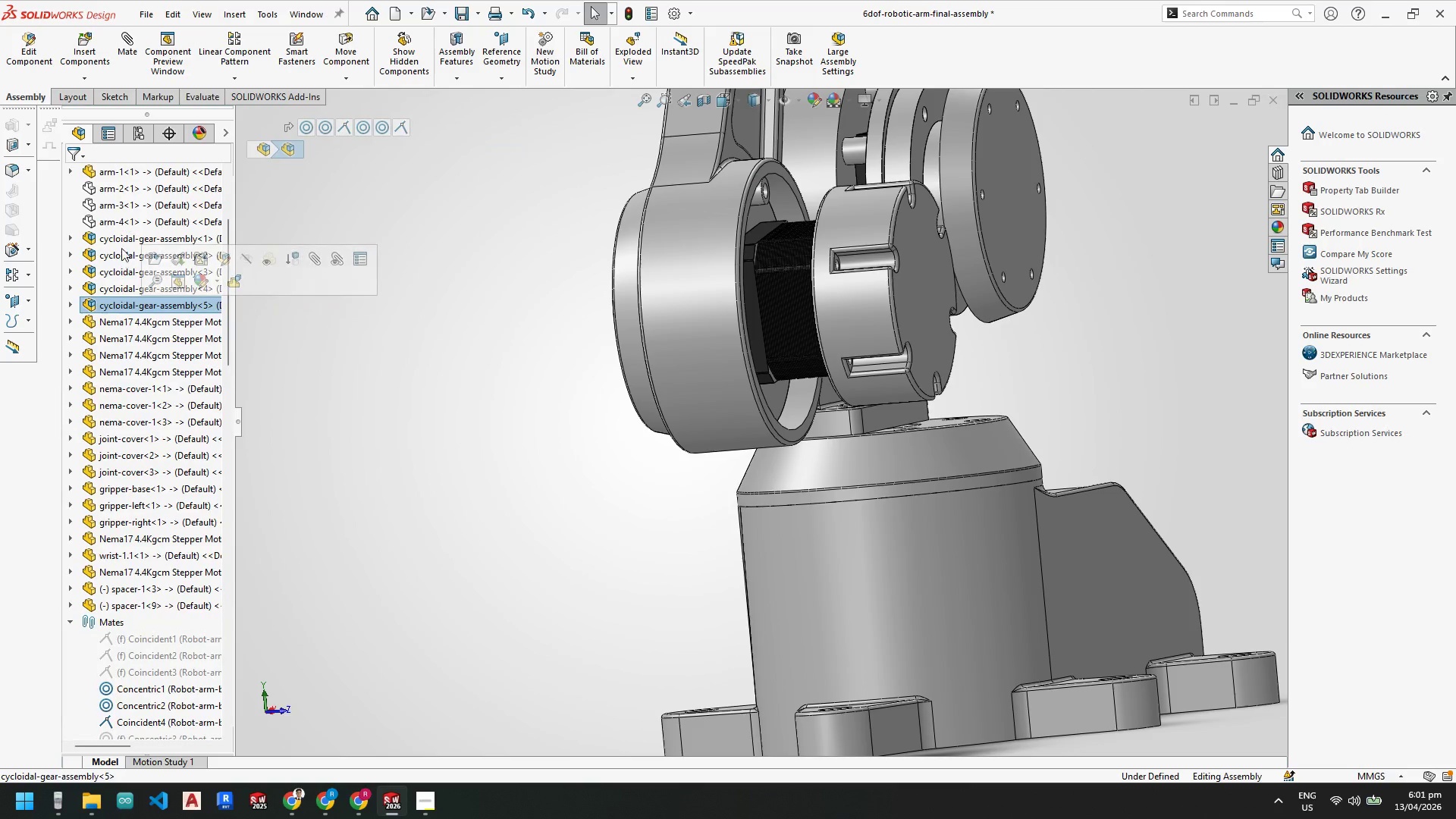 
left_click([120, 237])
 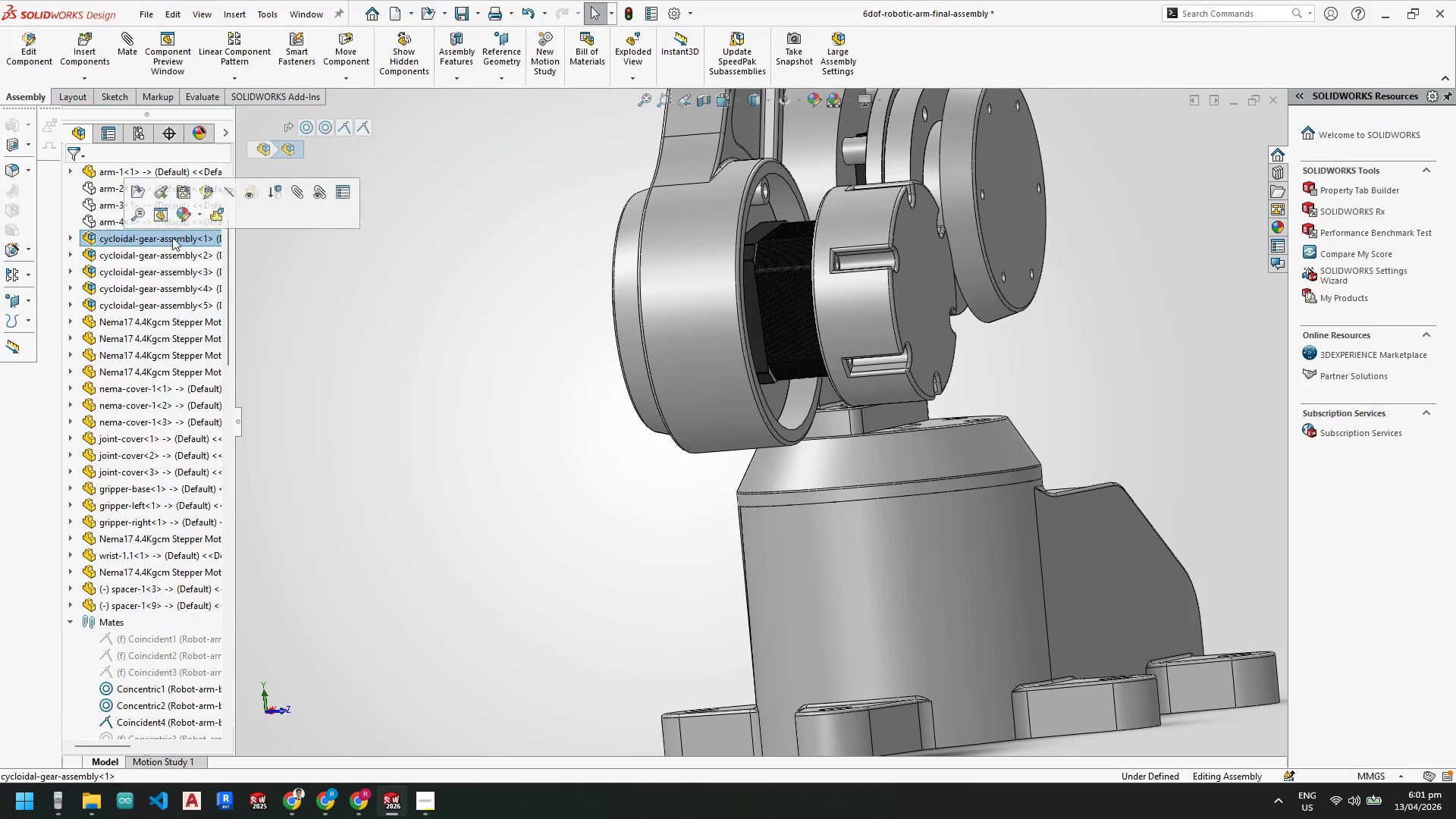 
scroll: coordinate [649, 244], scroll_direction: down, amount: 1.0
 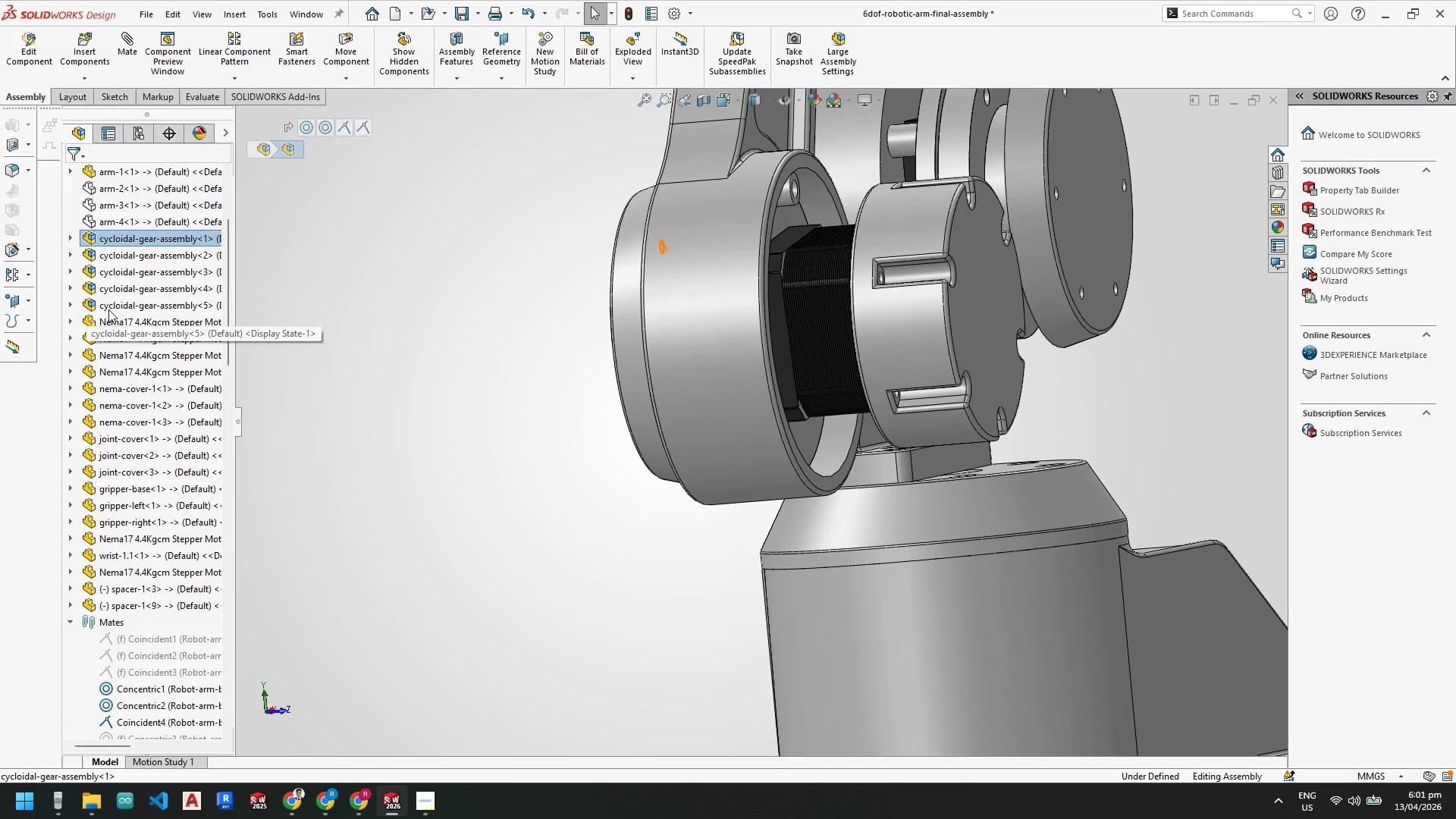 
left_click([108, 309])
 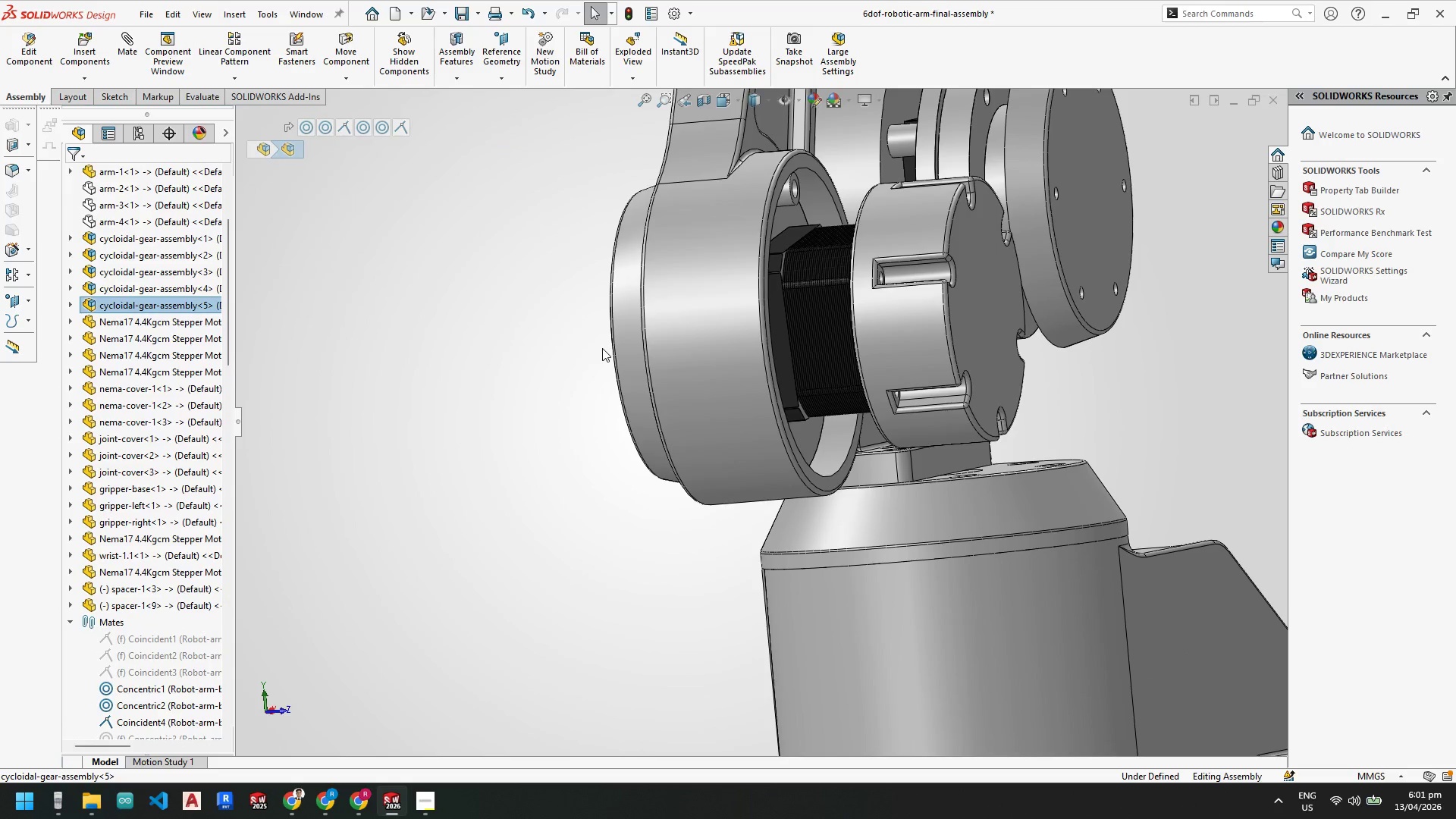 
scroll: coordinate [866, 298], scroll_direction: up, amount: 1.0
 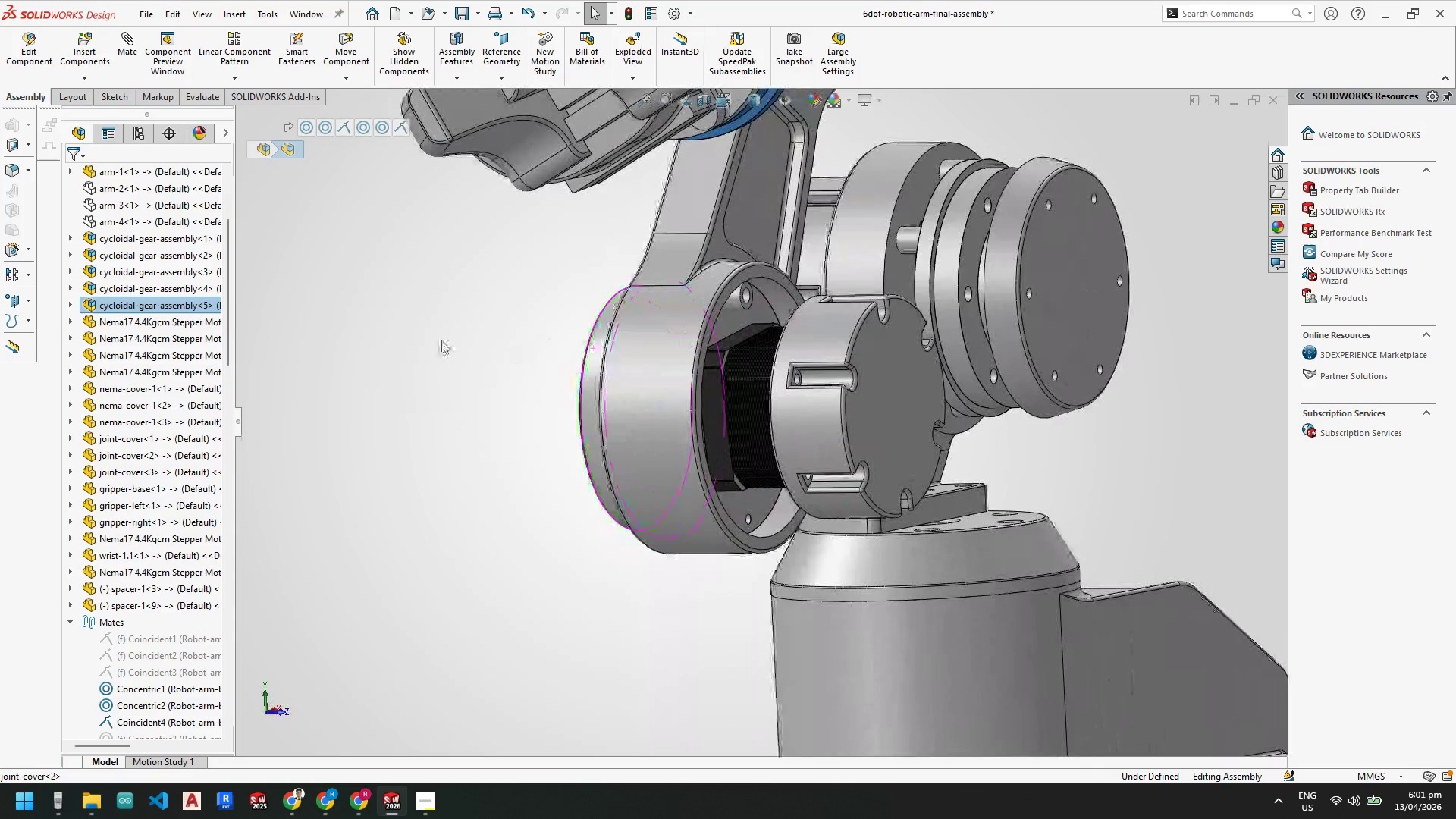 
left_click([137, 192])
 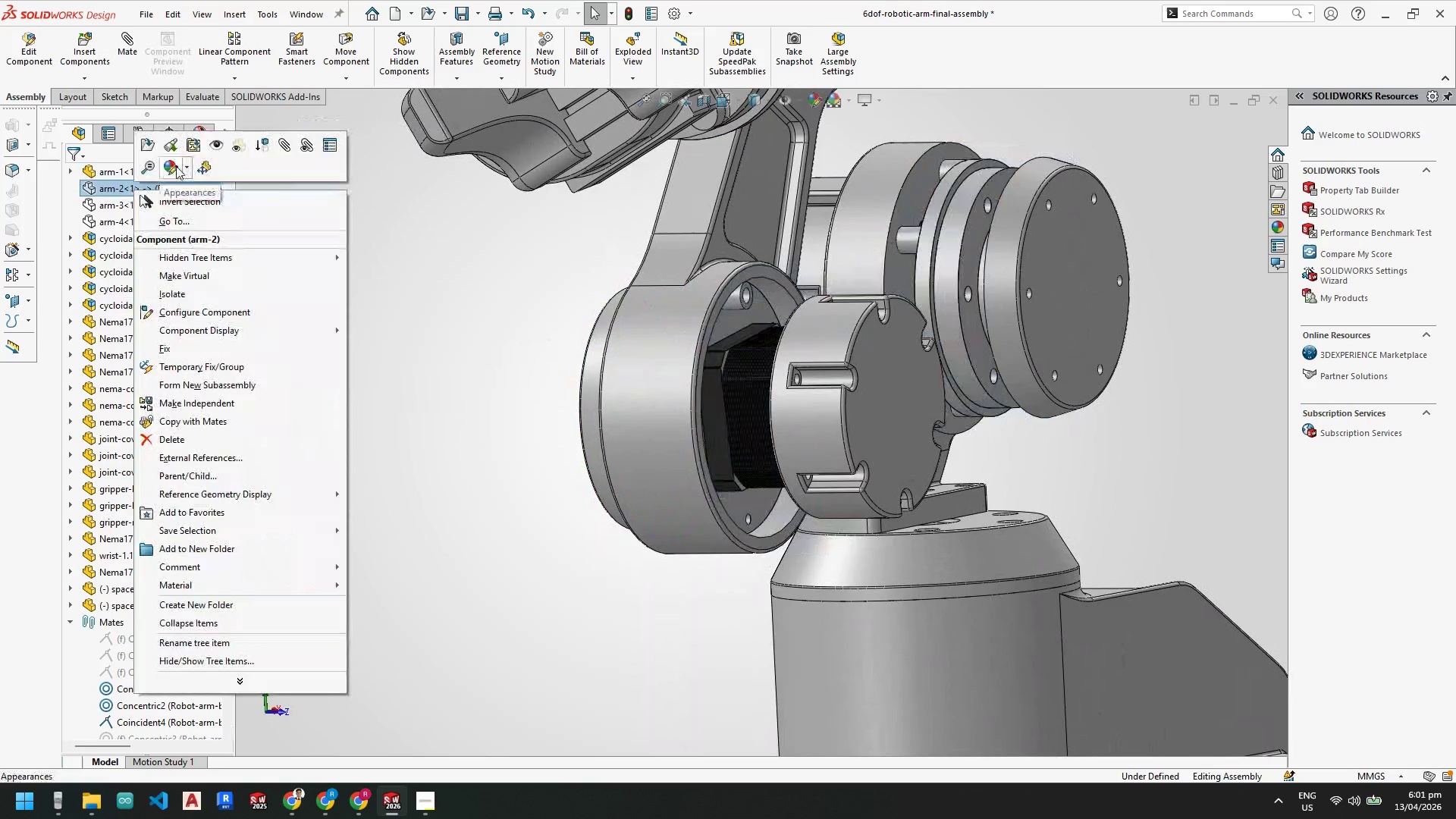 
left_click([215, 149])
 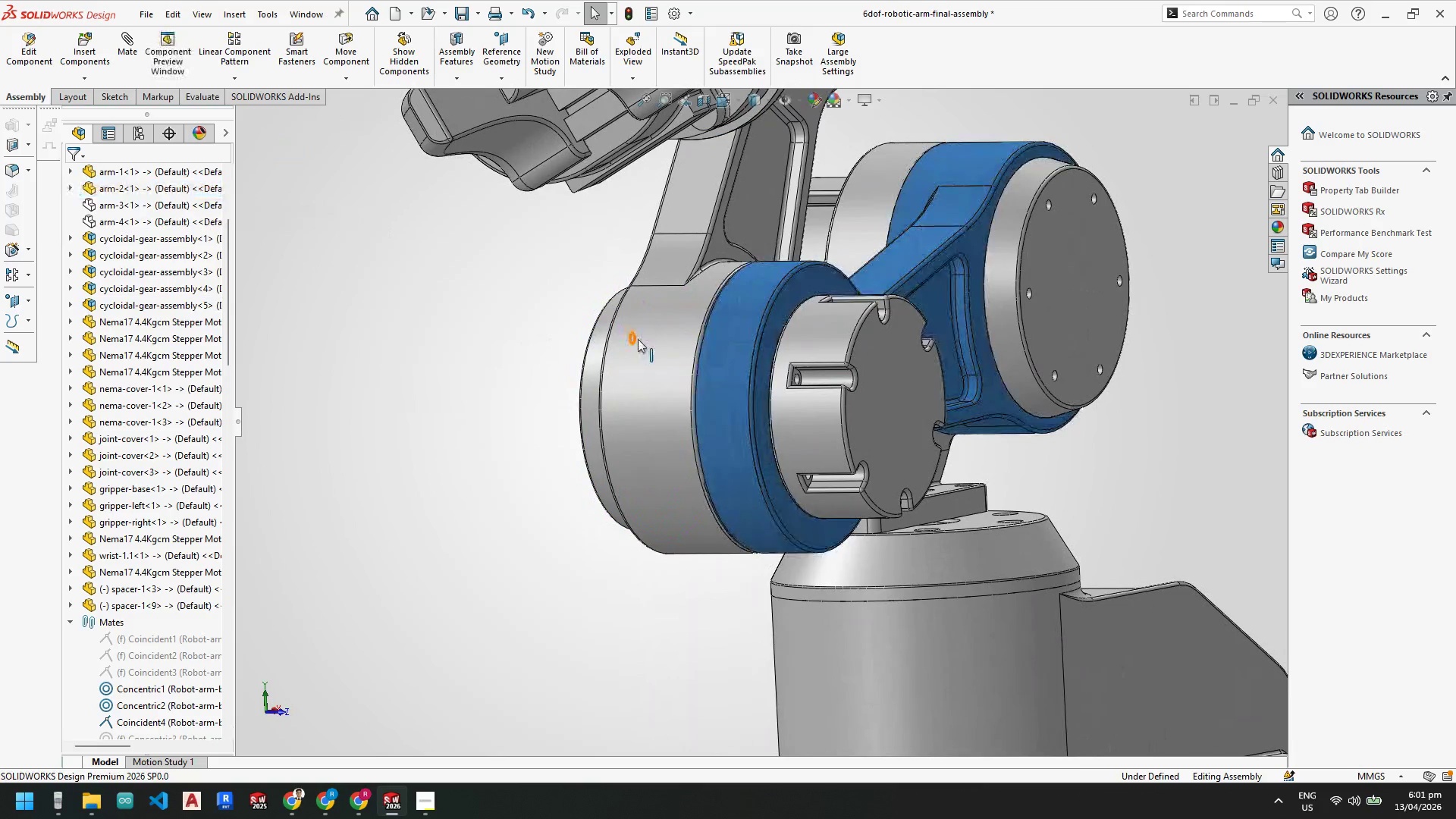 
right_click([660, 339])
 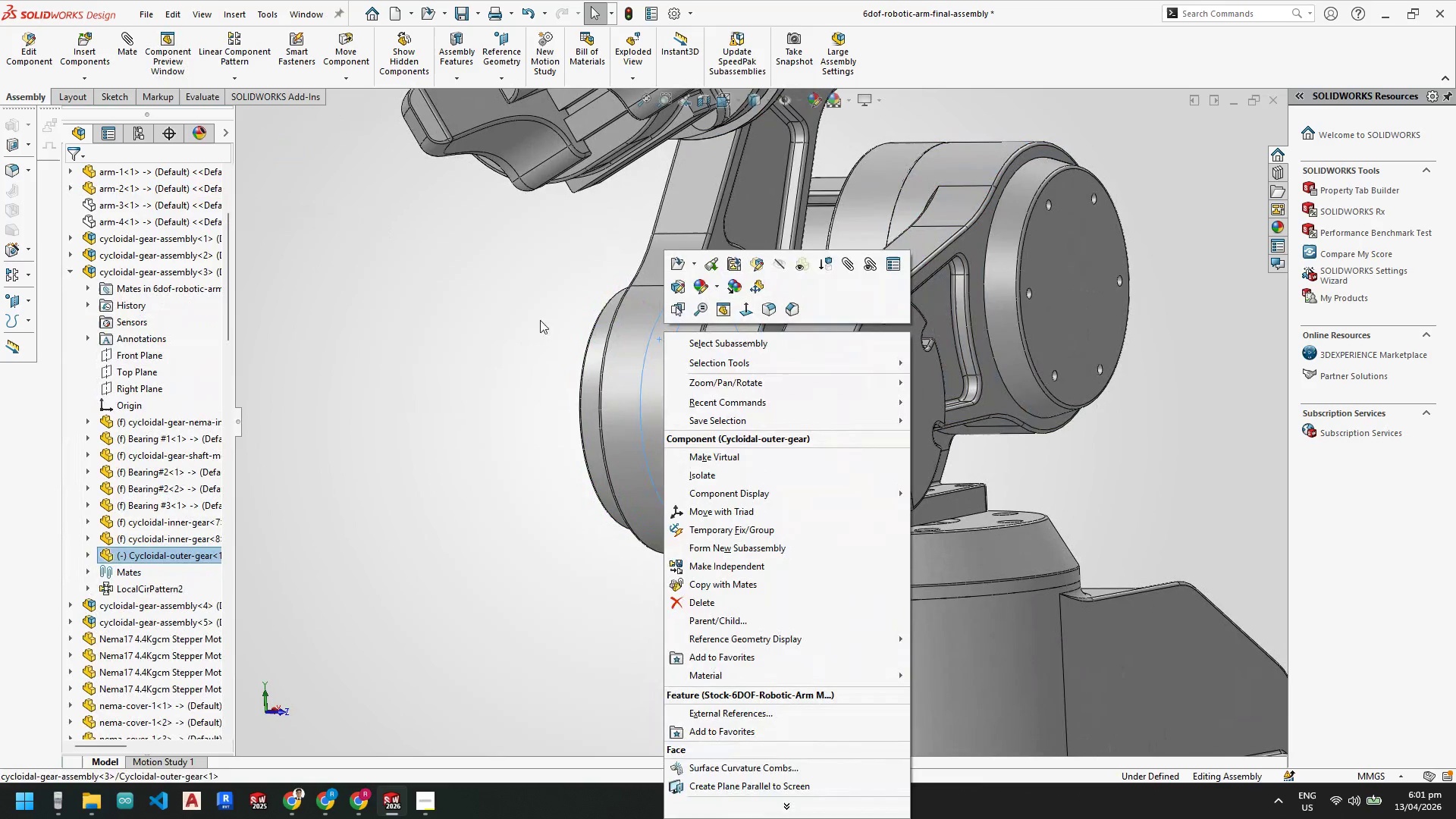 
left_click([479, 303])
 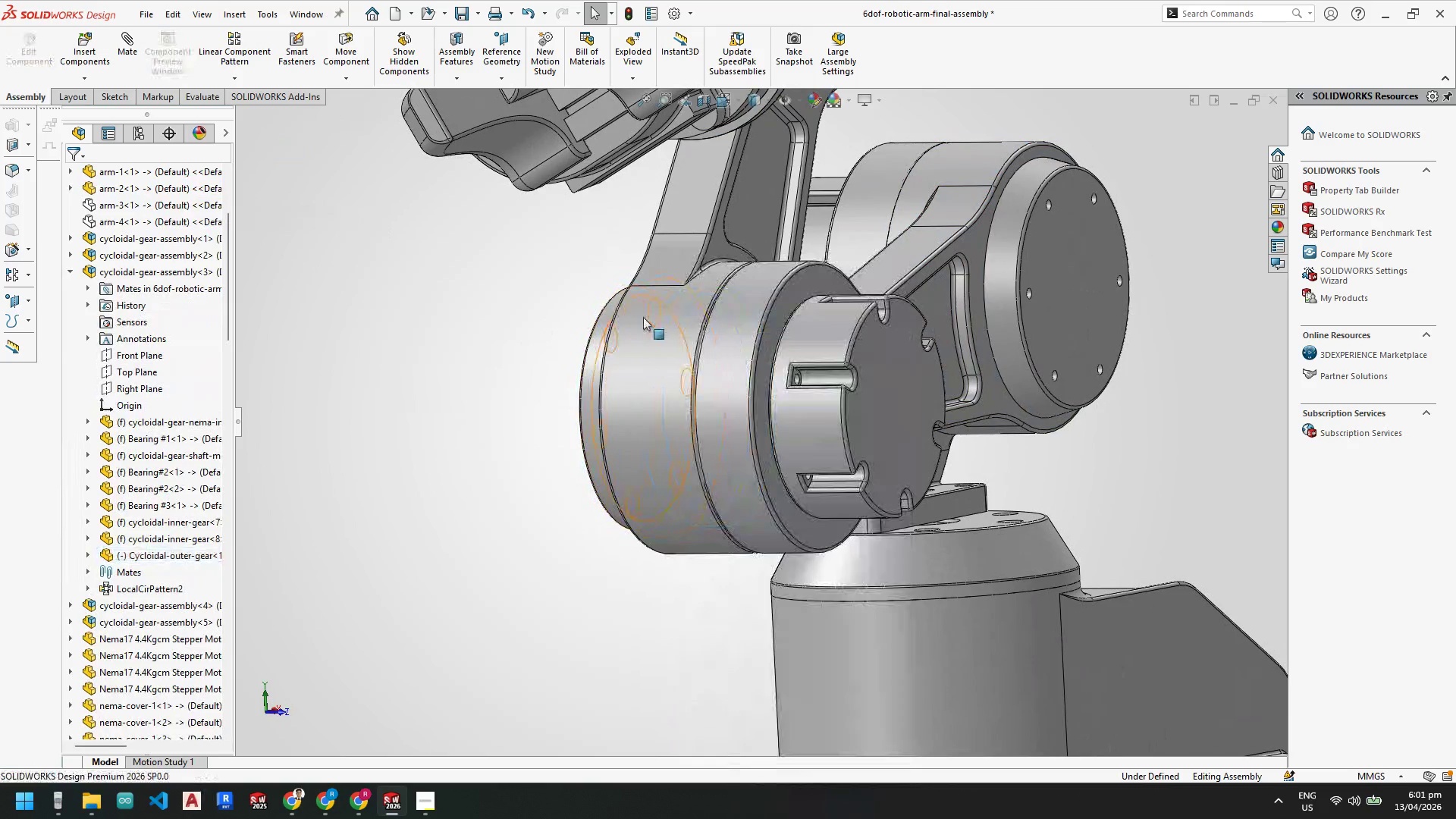 
right_click([644, 317])
 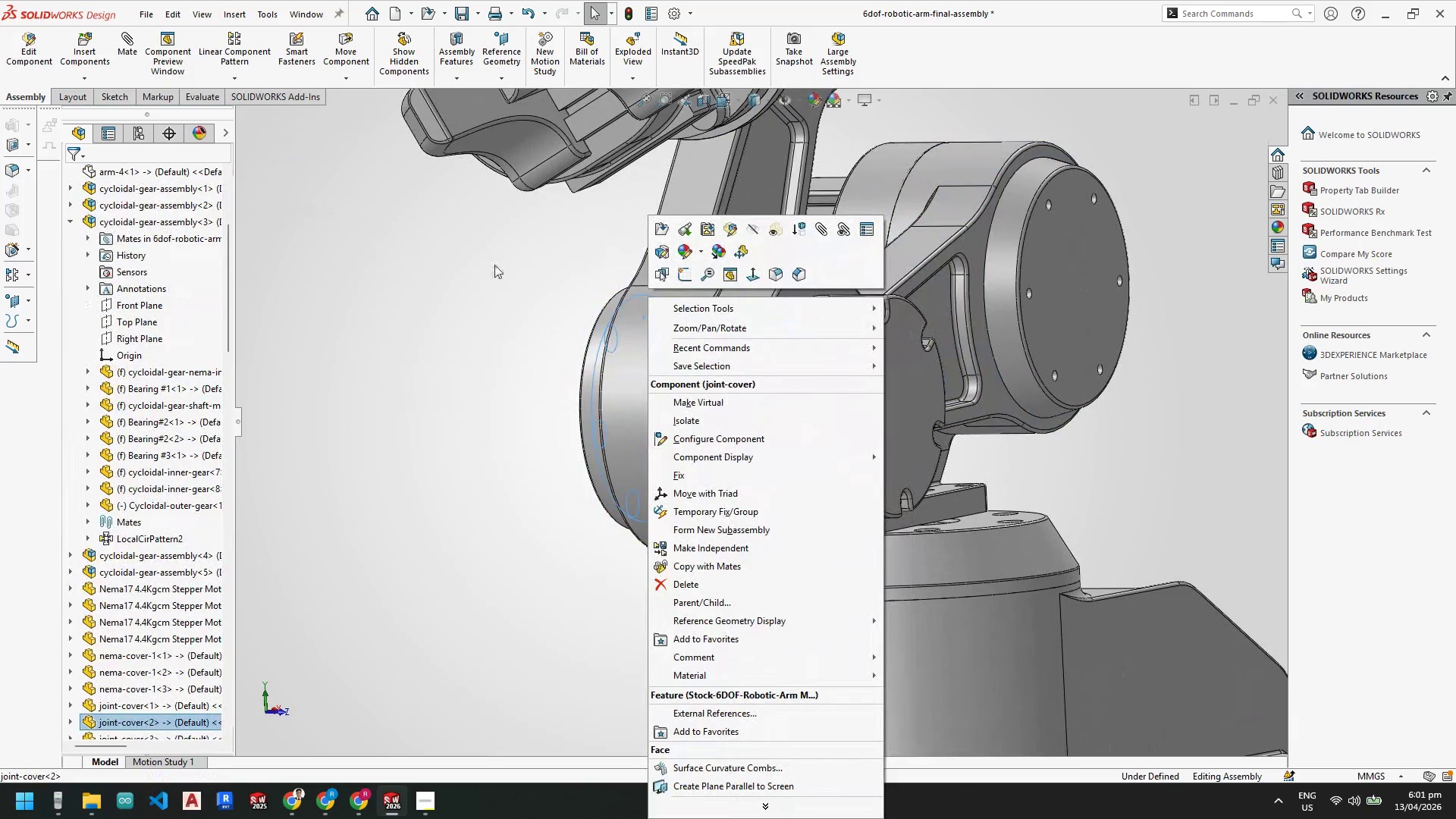 
left_click([493, 277])
 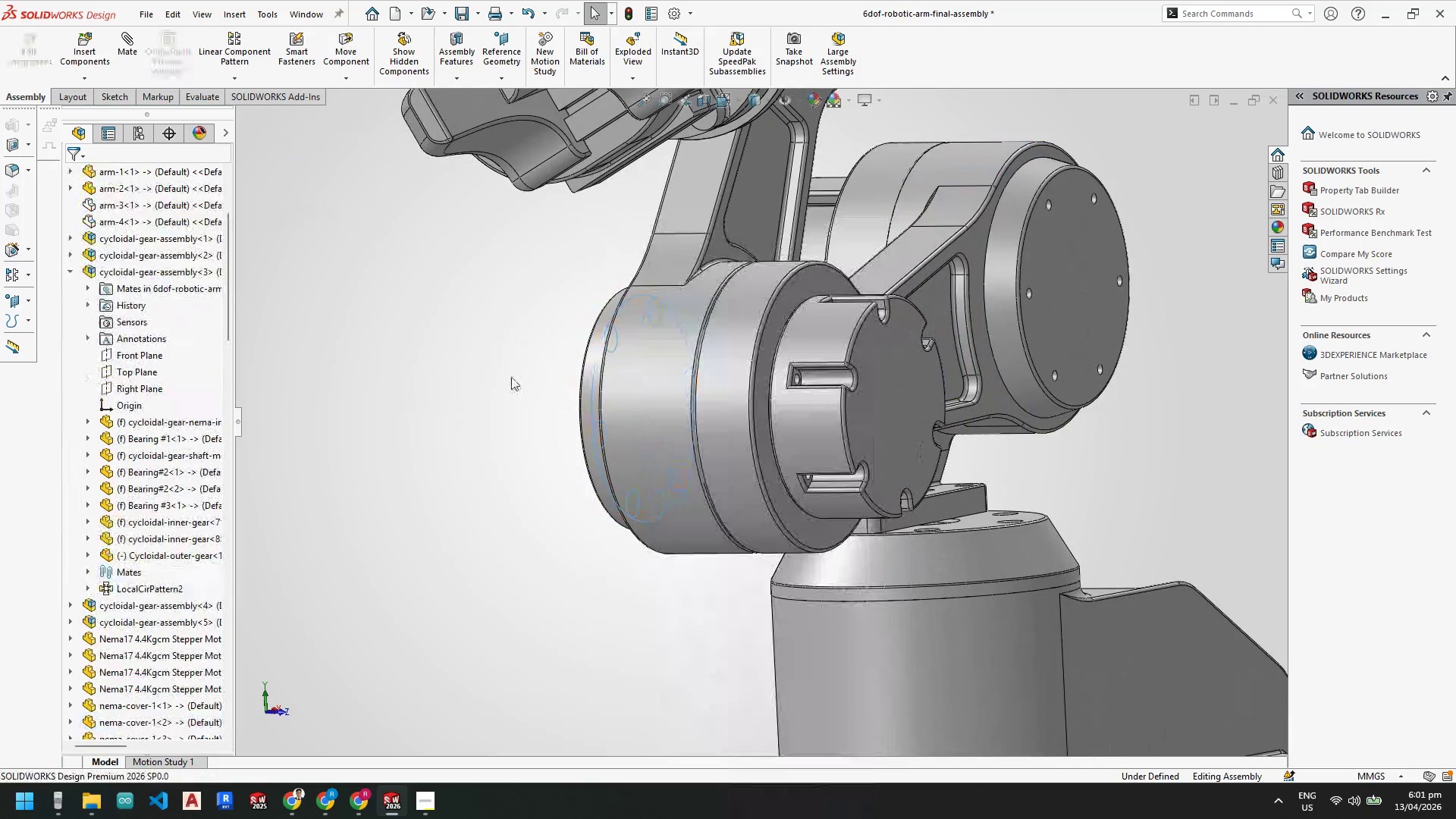 
scroll: coordinate [515, 379], scroll_direction: up, amount: 2.0
 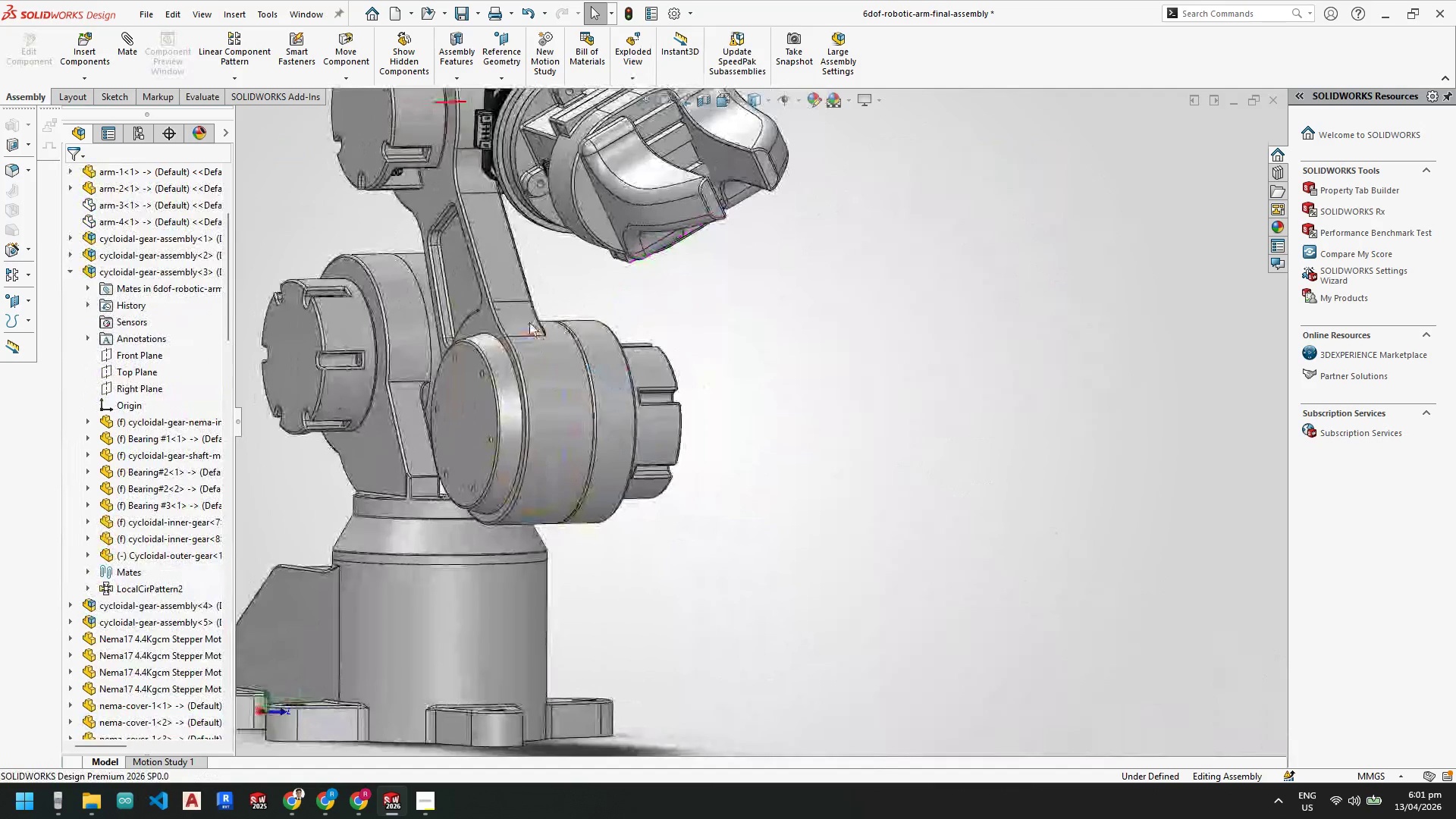 
right_click([524, 306])
 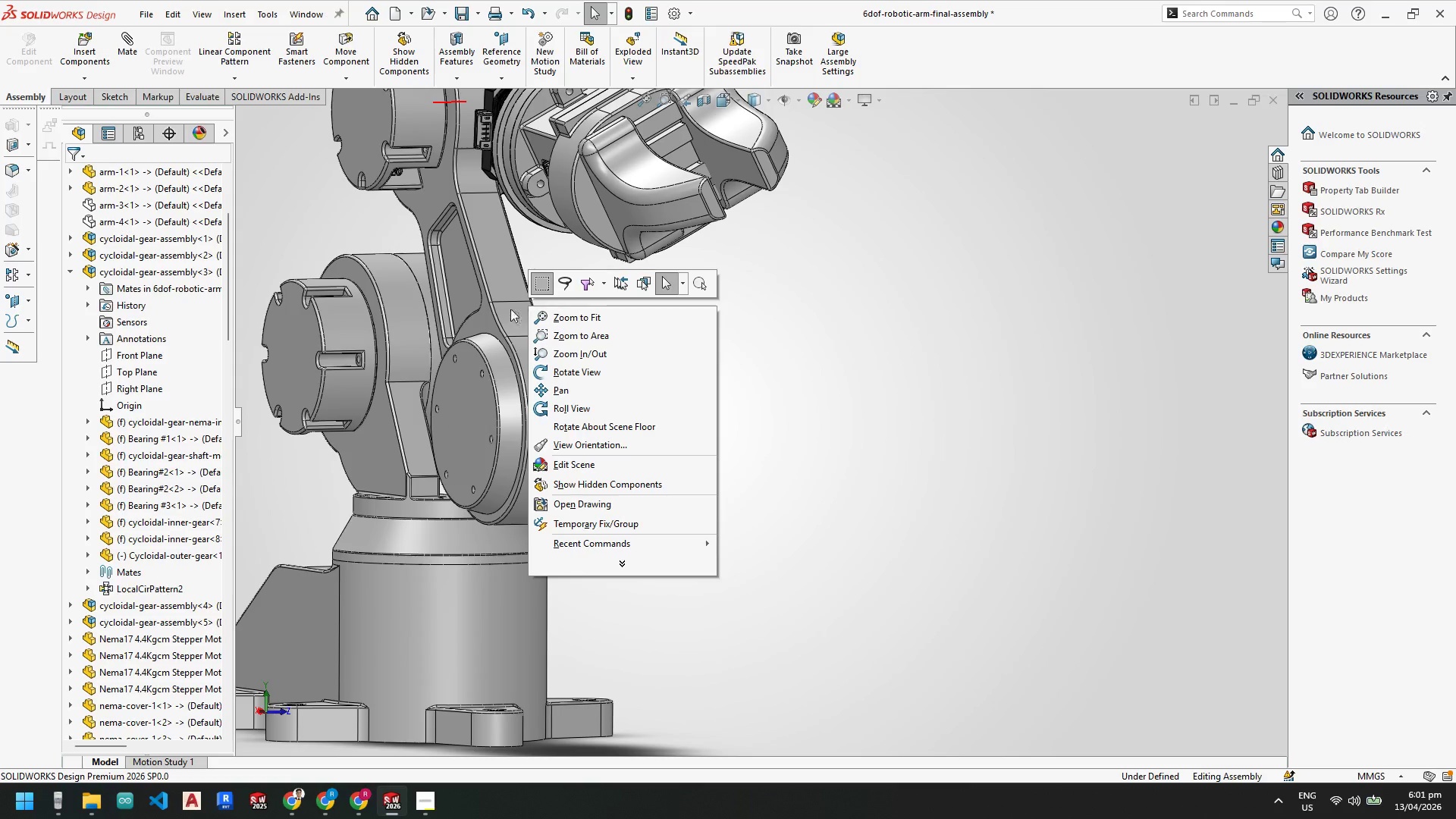 
left_click([510, 278])
 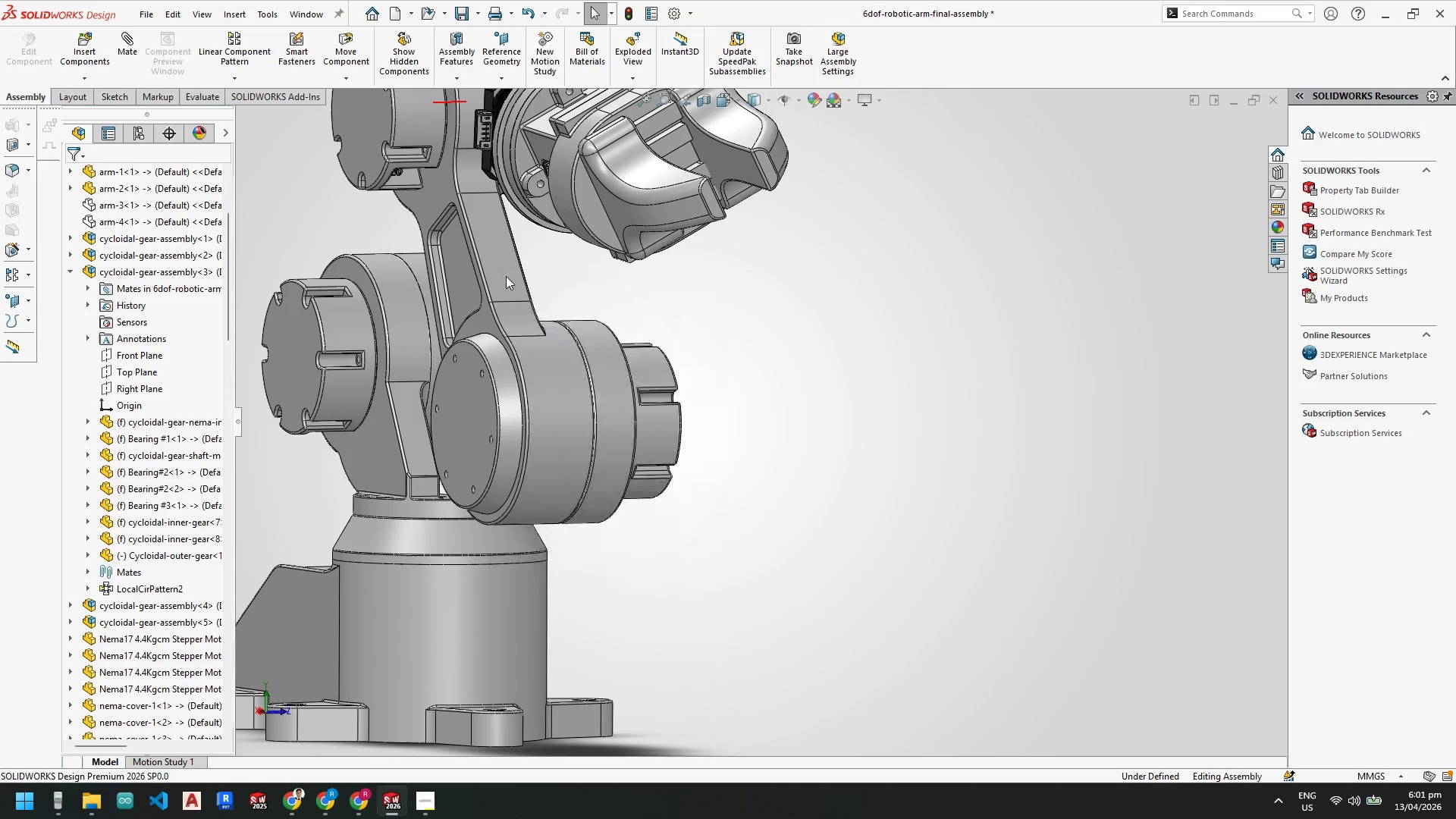 
right_click([504, 275])
 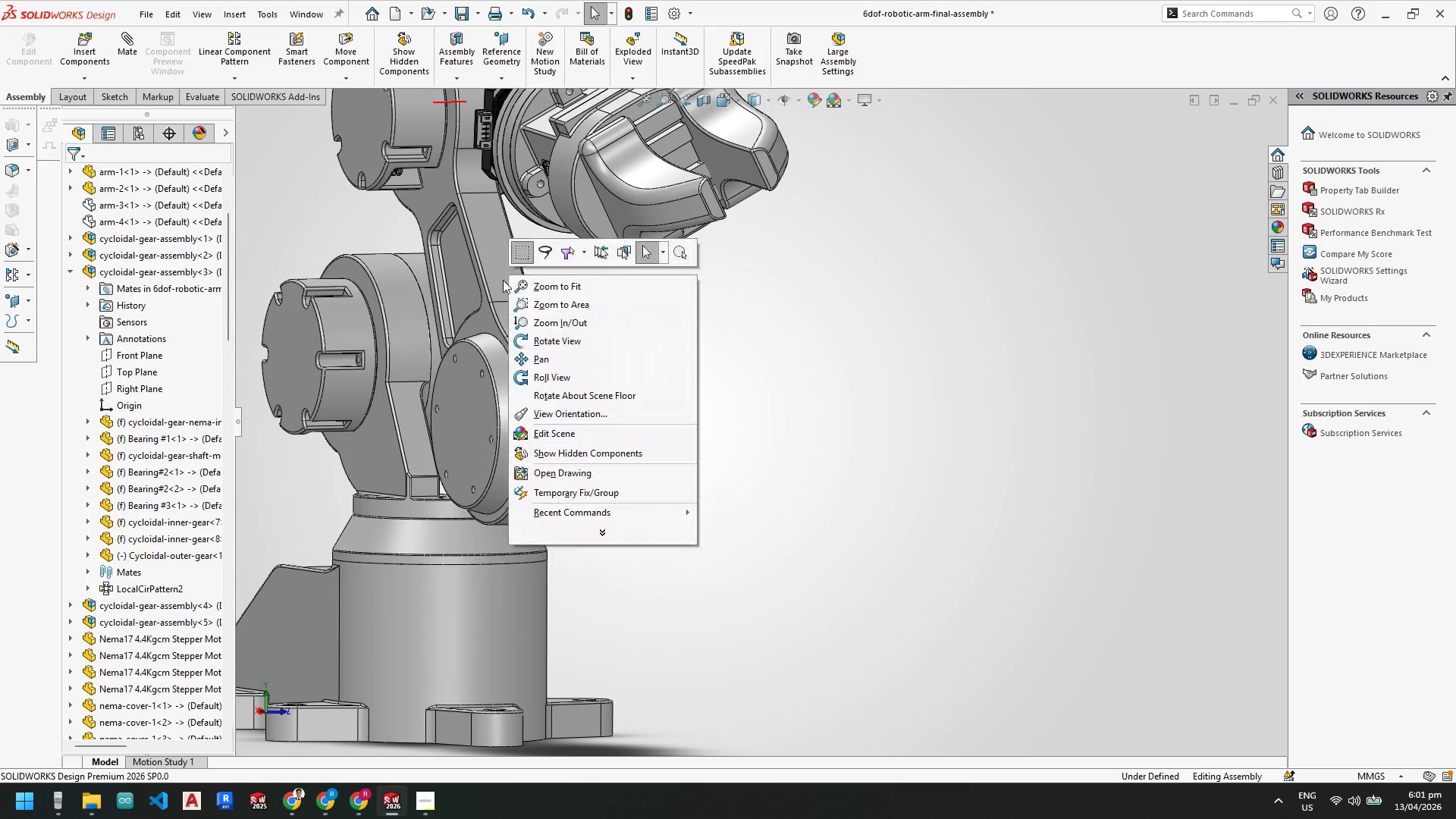 
key(Backquote)
 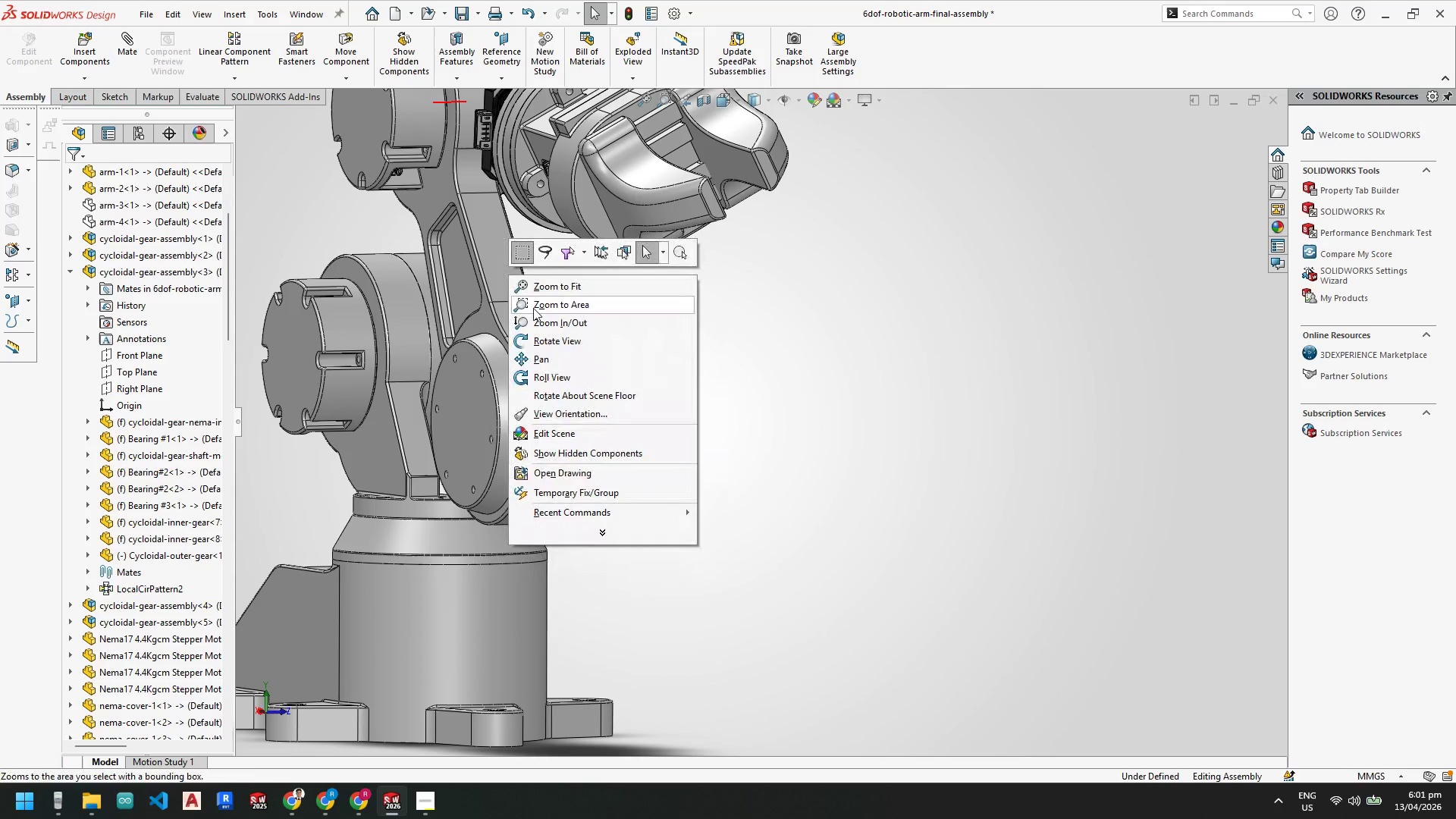 
key(Backquote)
 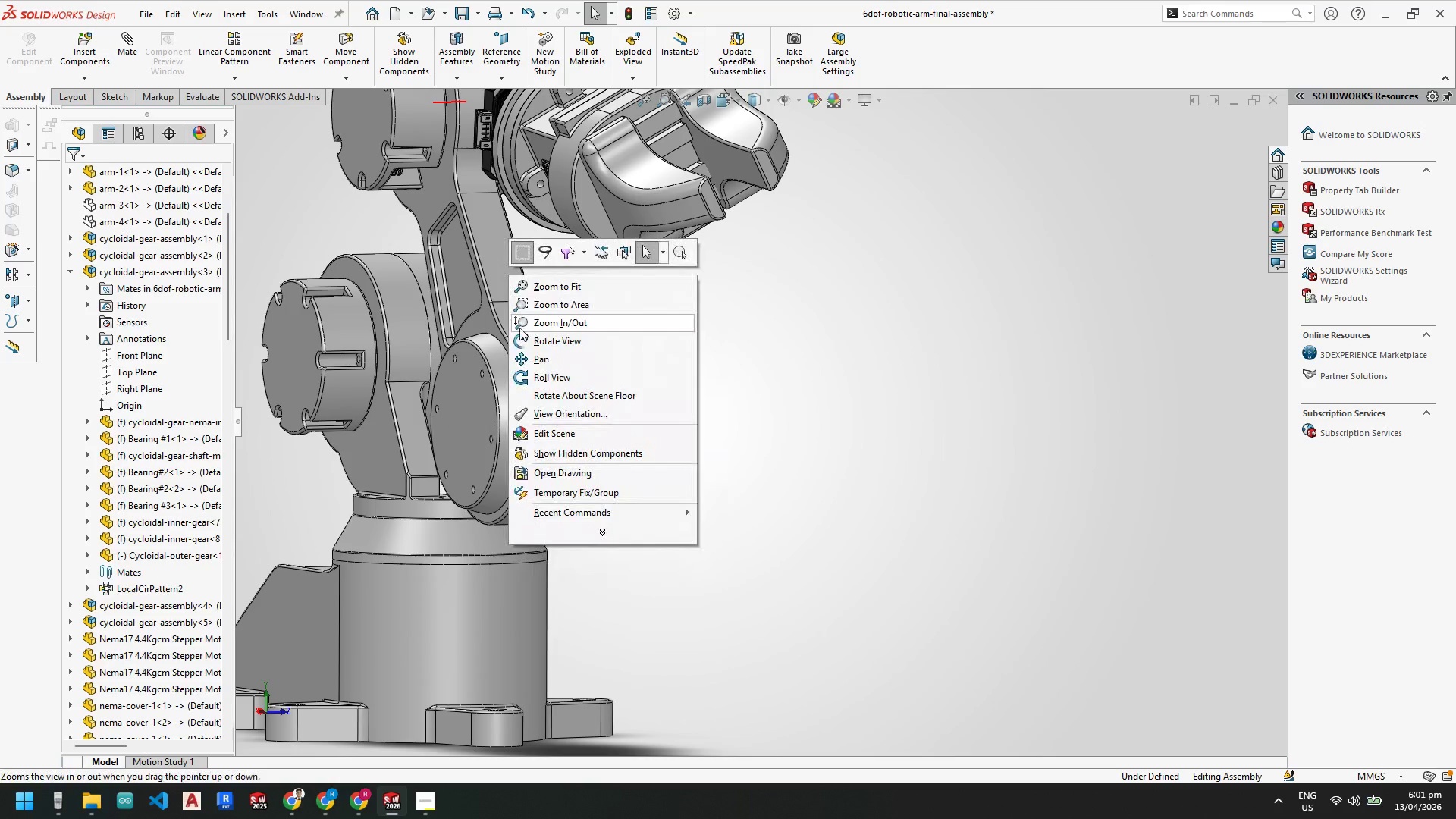 
key(Backquote)
 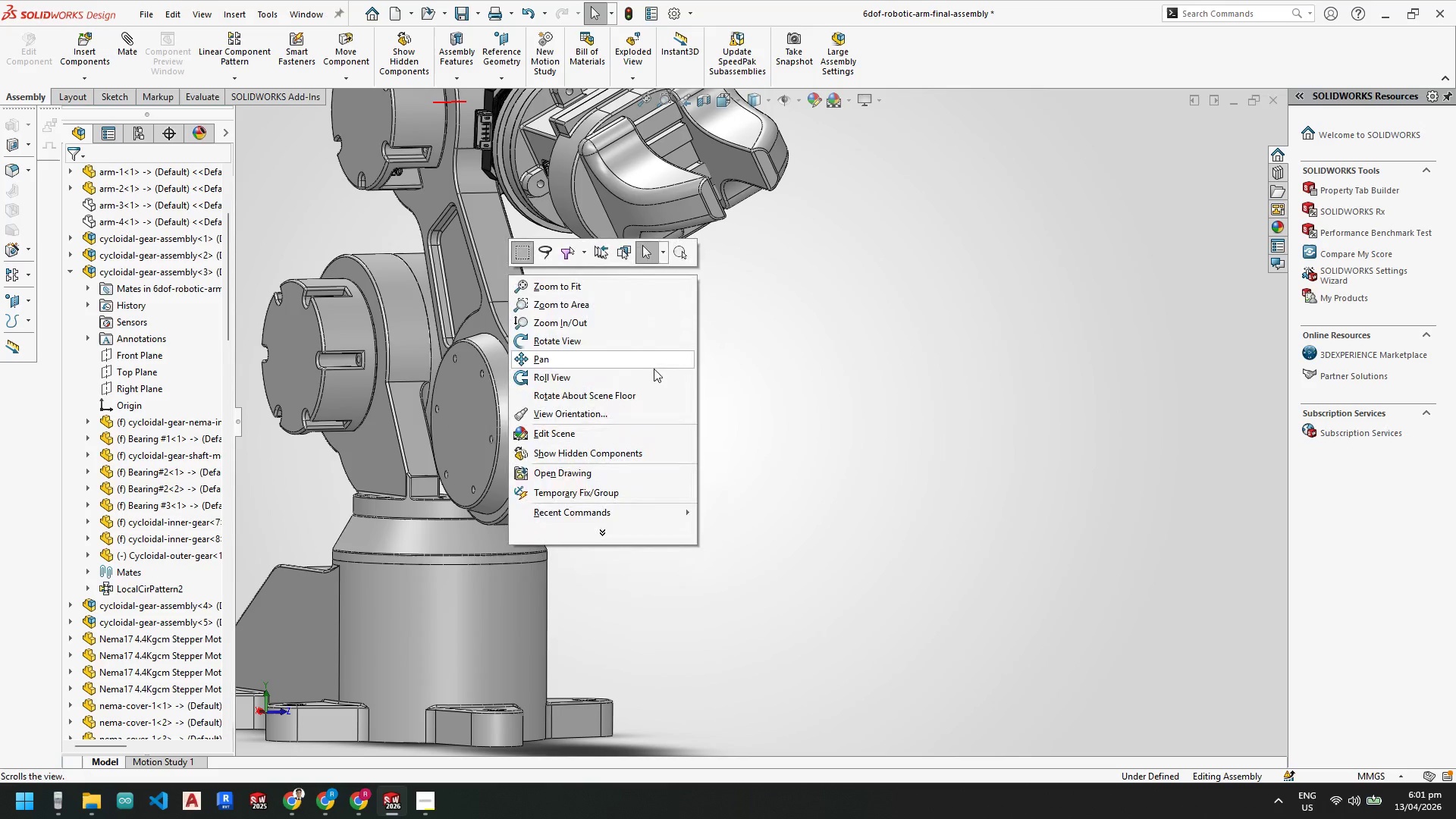 
key(Escape)
 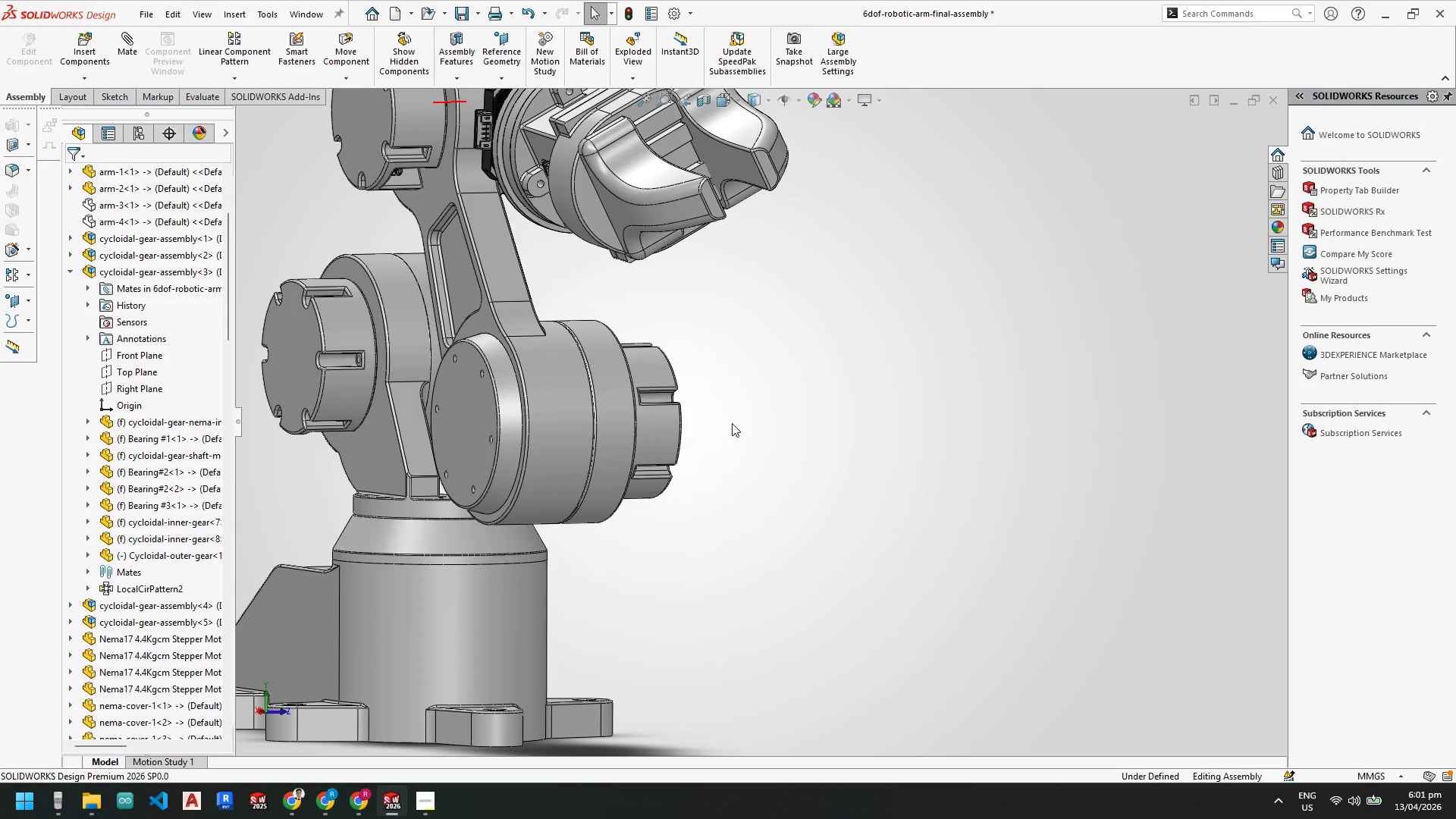 
key(Escape)
 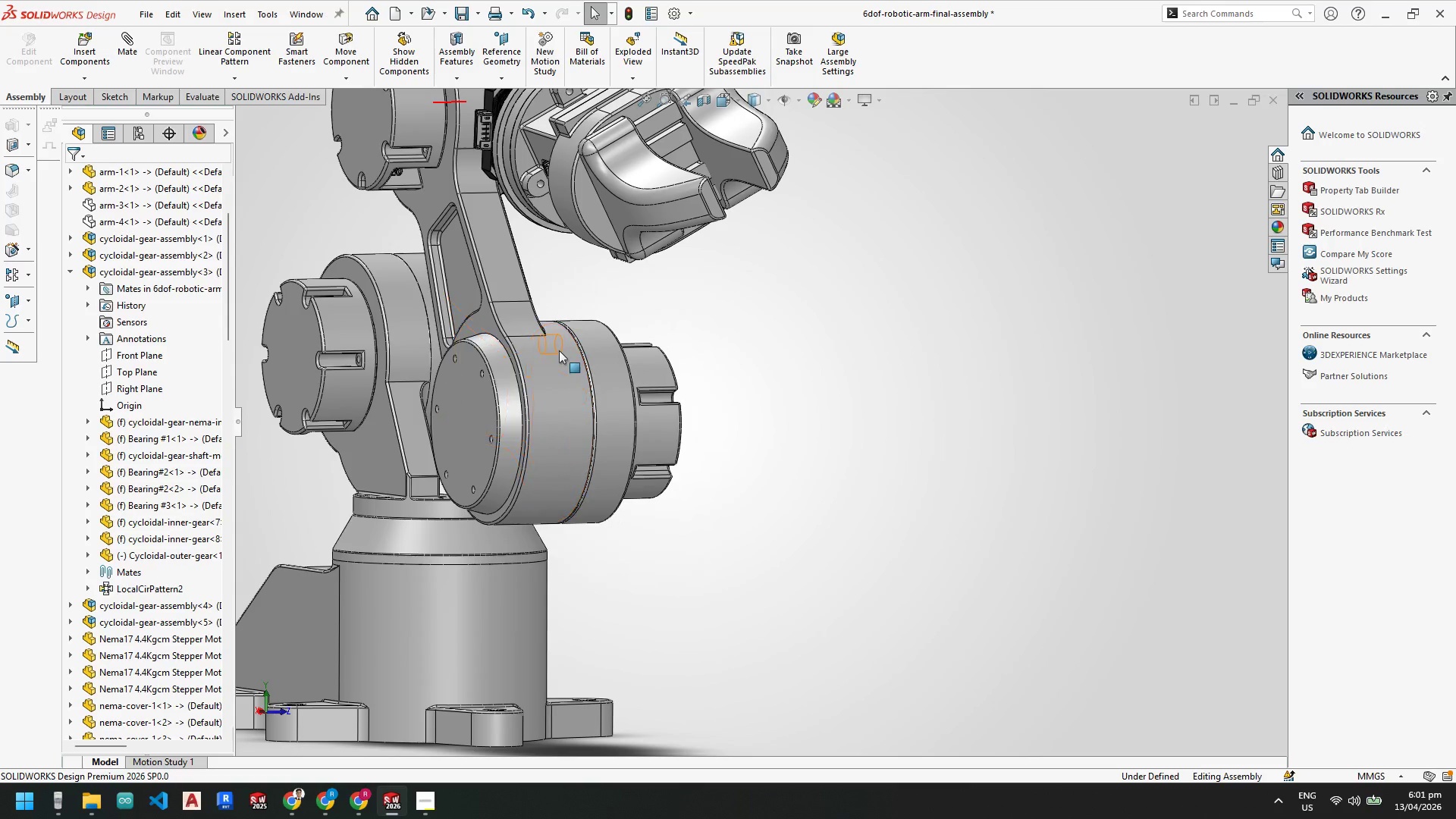 
left_click([559, 350])
 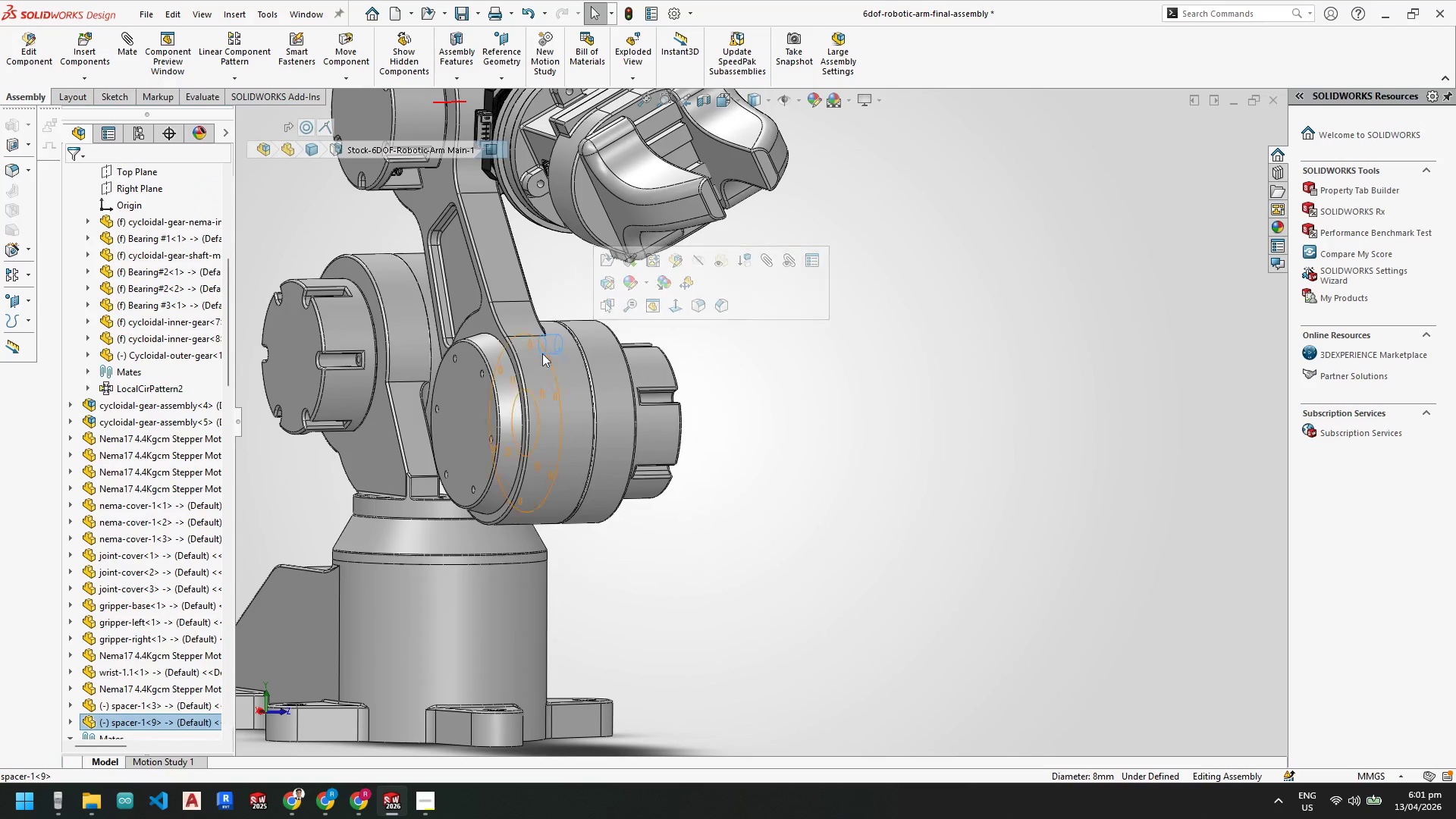 
key(Escape)
 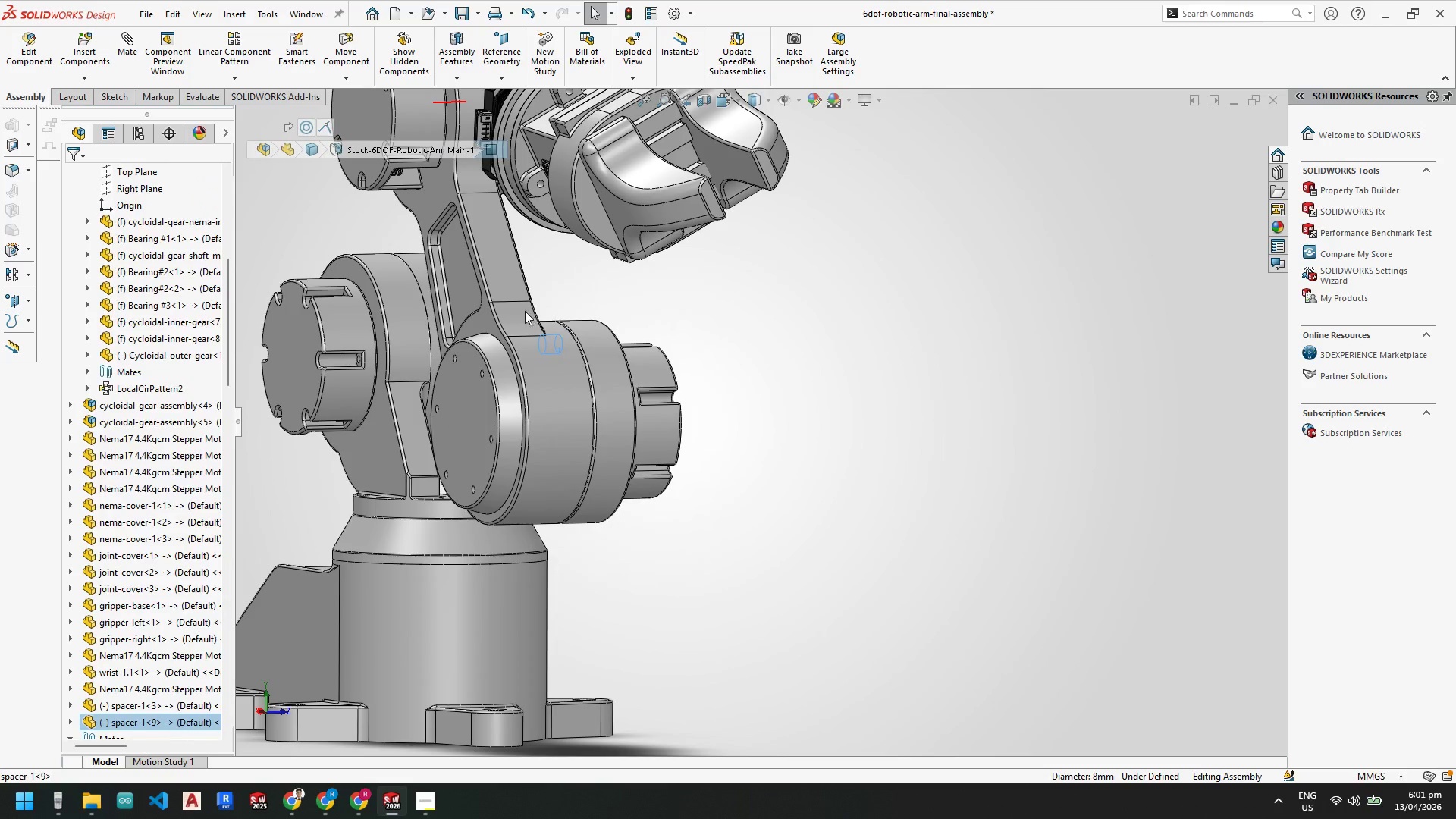 
left_click([522, 309])
 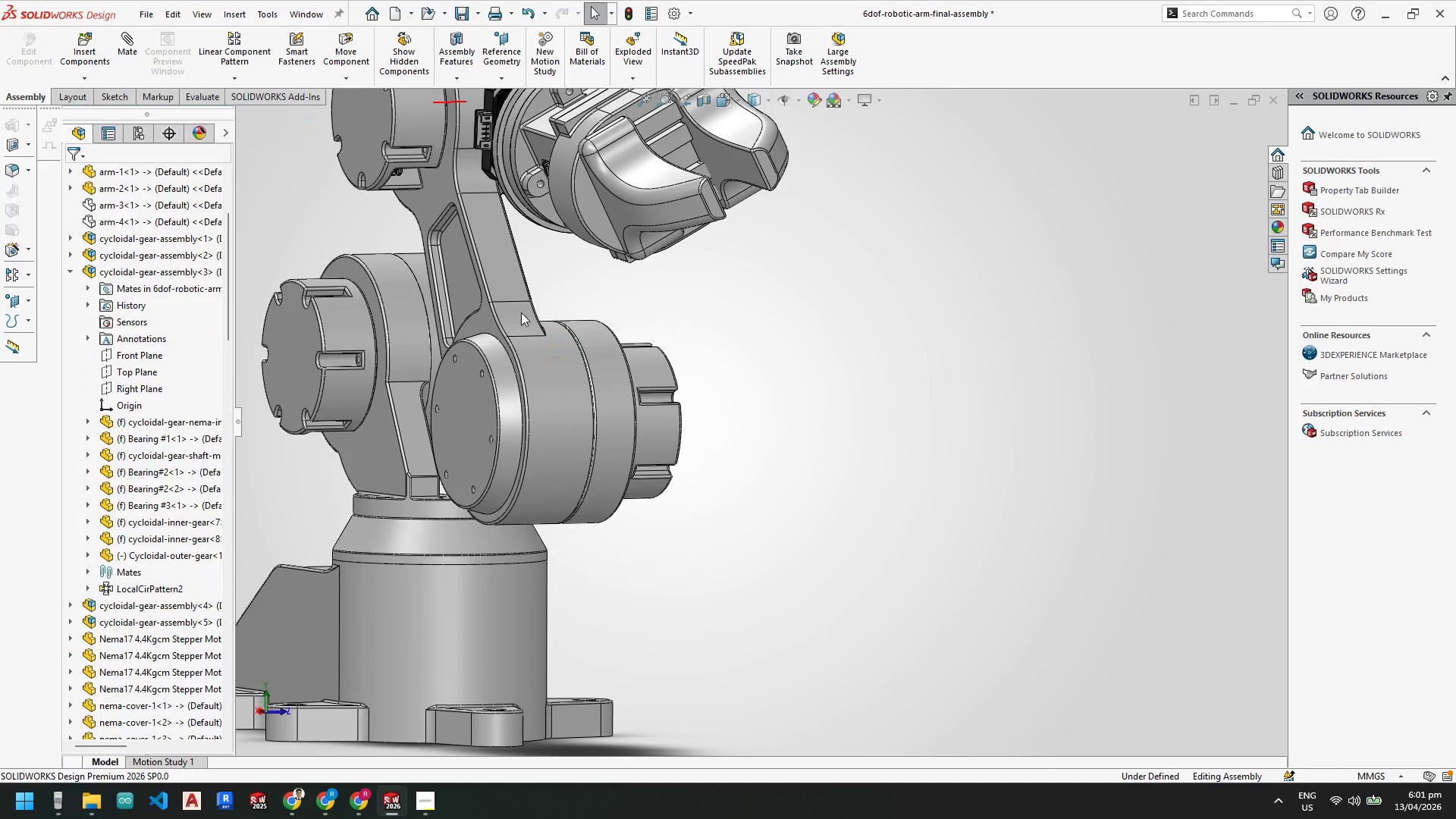 
left_click([518, 321])
 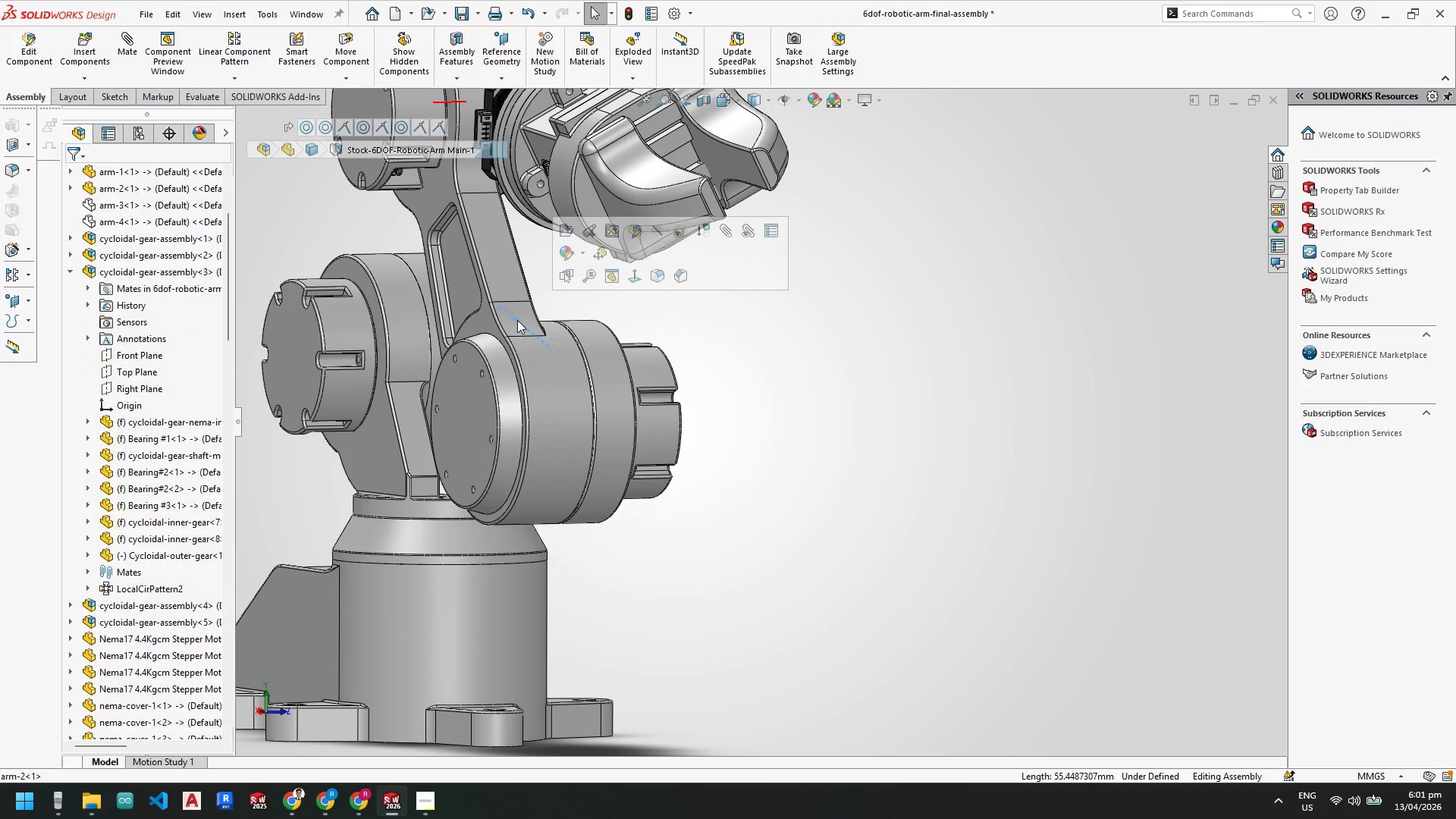 
key(Escape)
 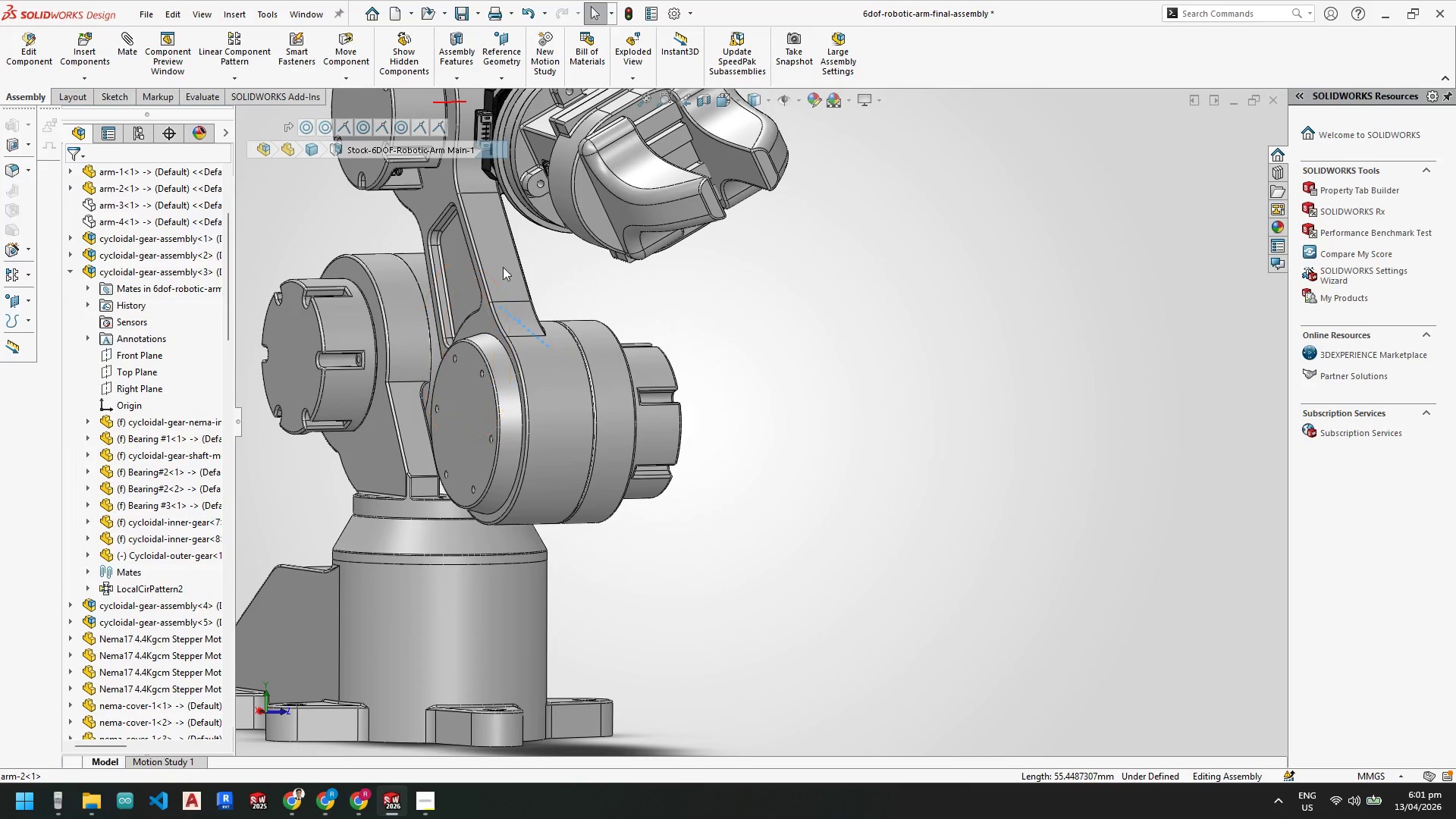 
left_click([503, 267])
 